 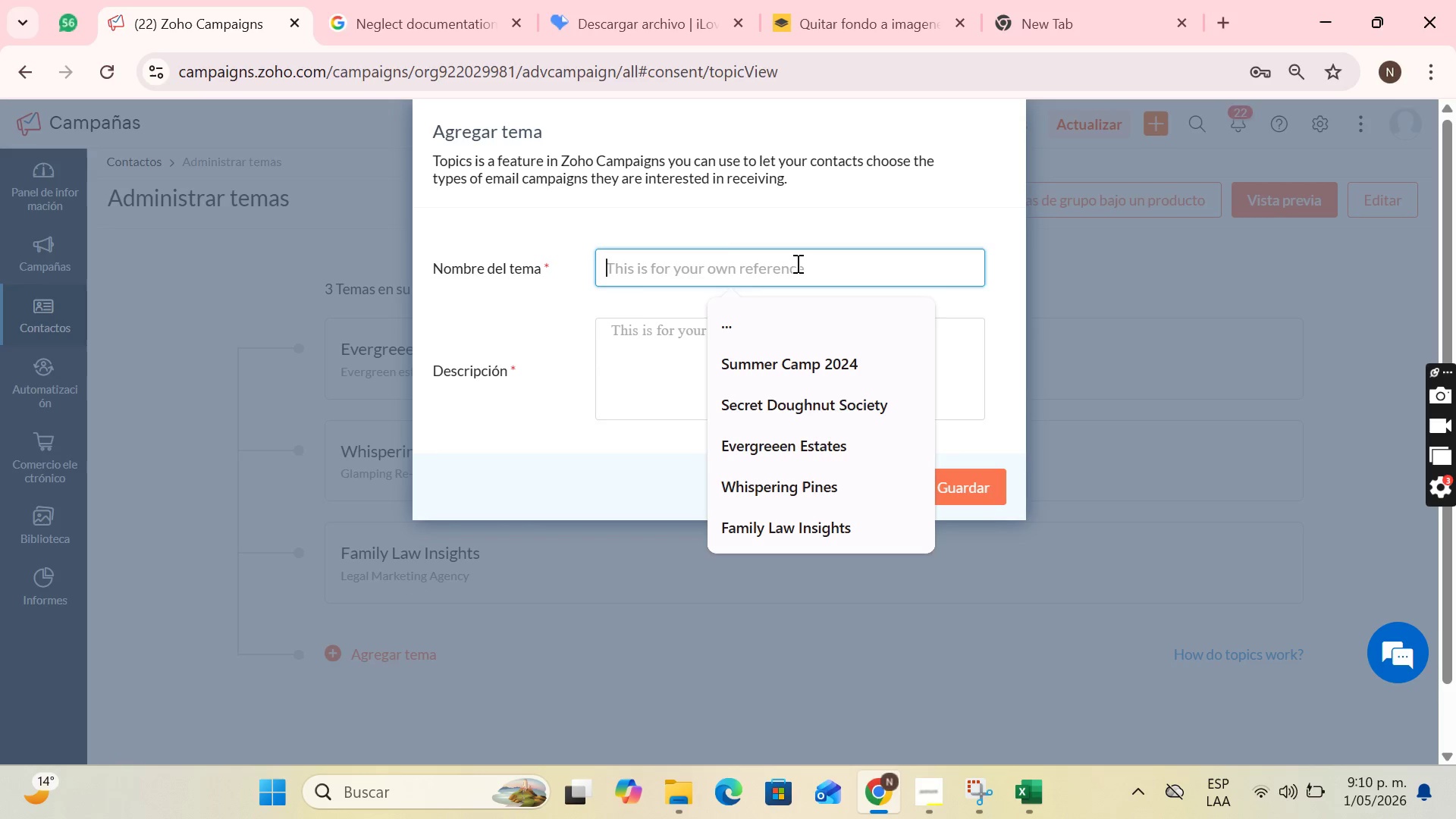 
type(Solstice Wellness Cener)
key(Backspace)
key(Backspace)
type(ter)
 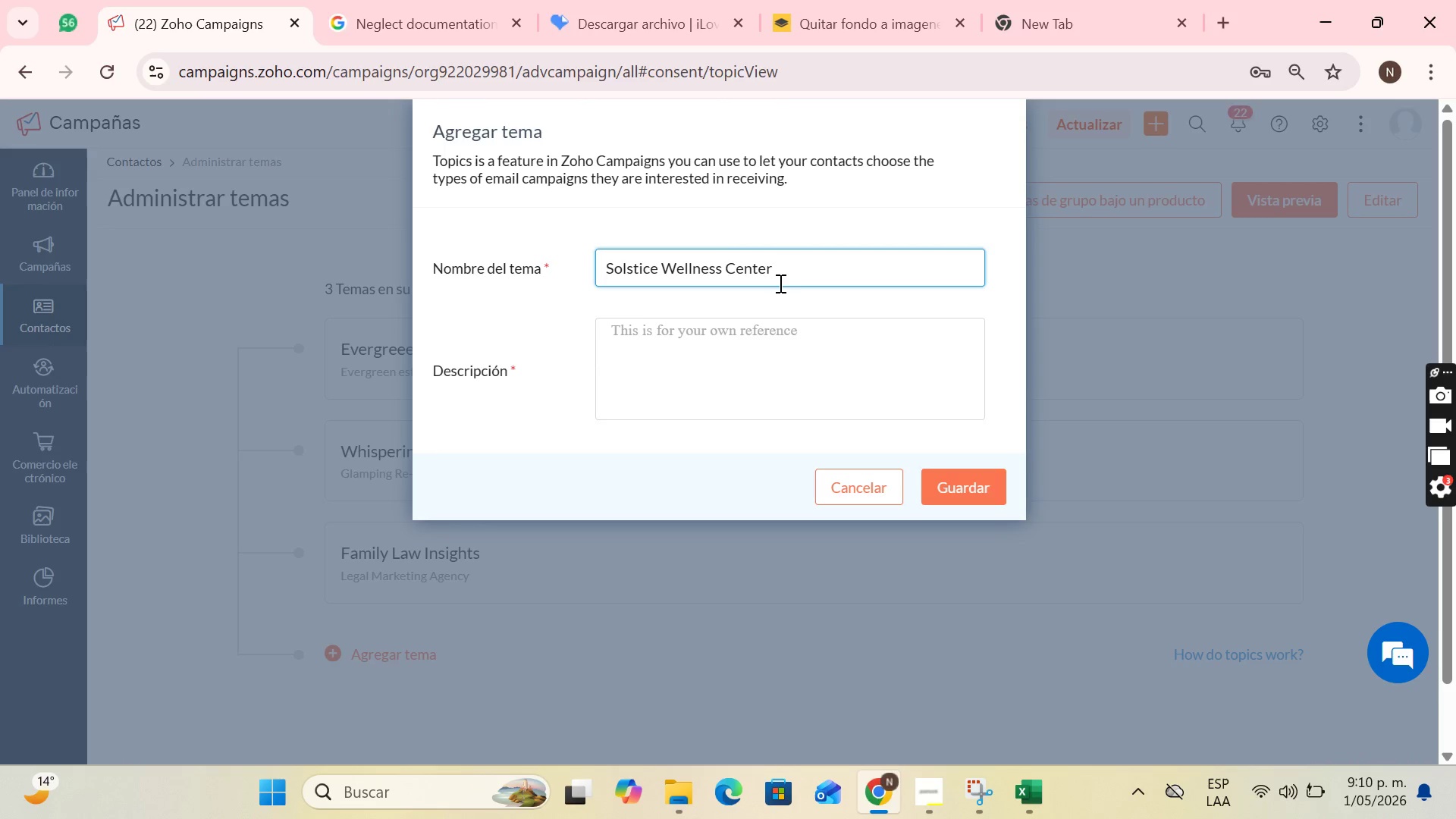 
left_click_drag(start_coordinate=[794, 271], to_coordinate=[507, 312])
 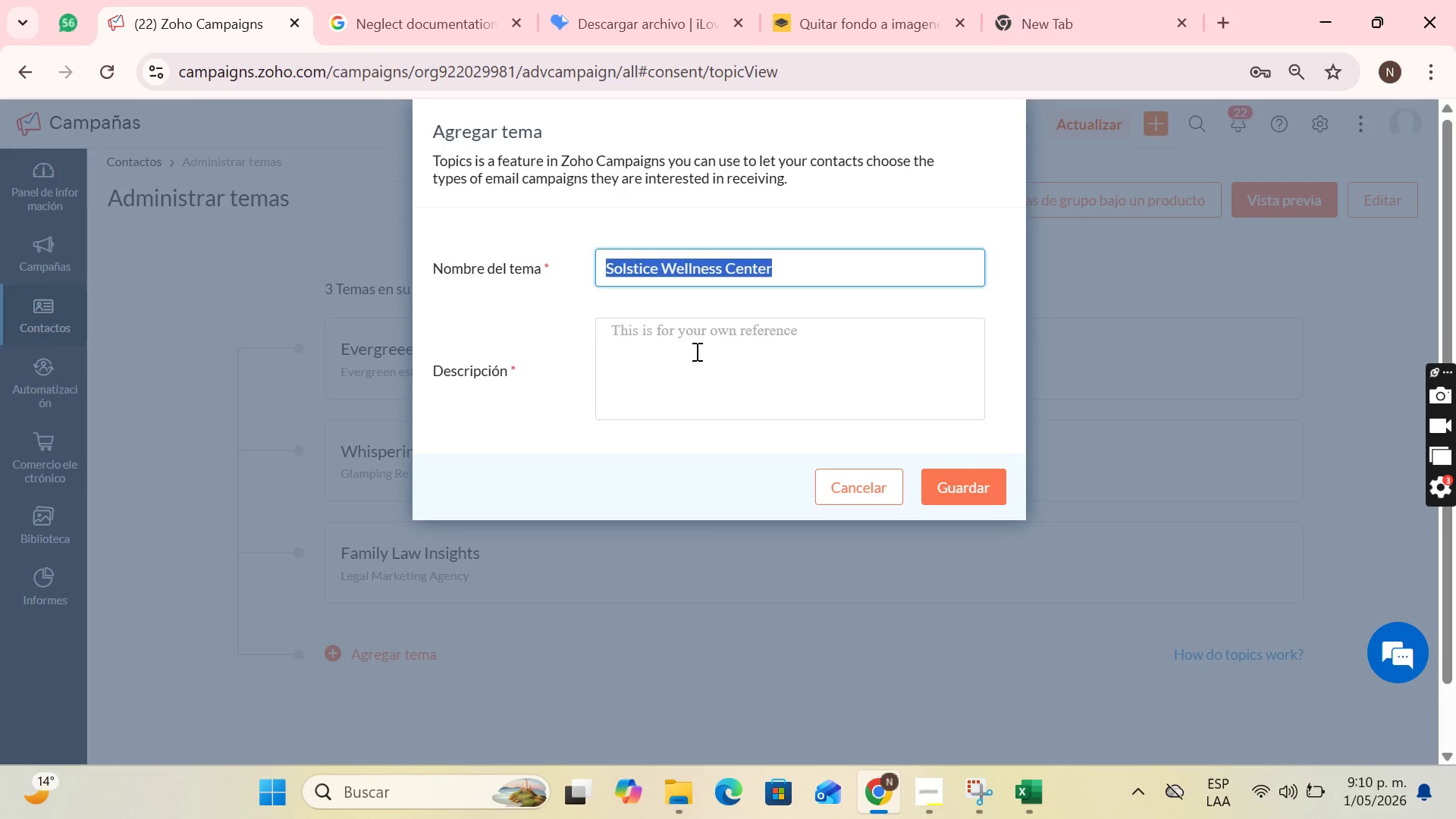 
left_click([695, 353])
 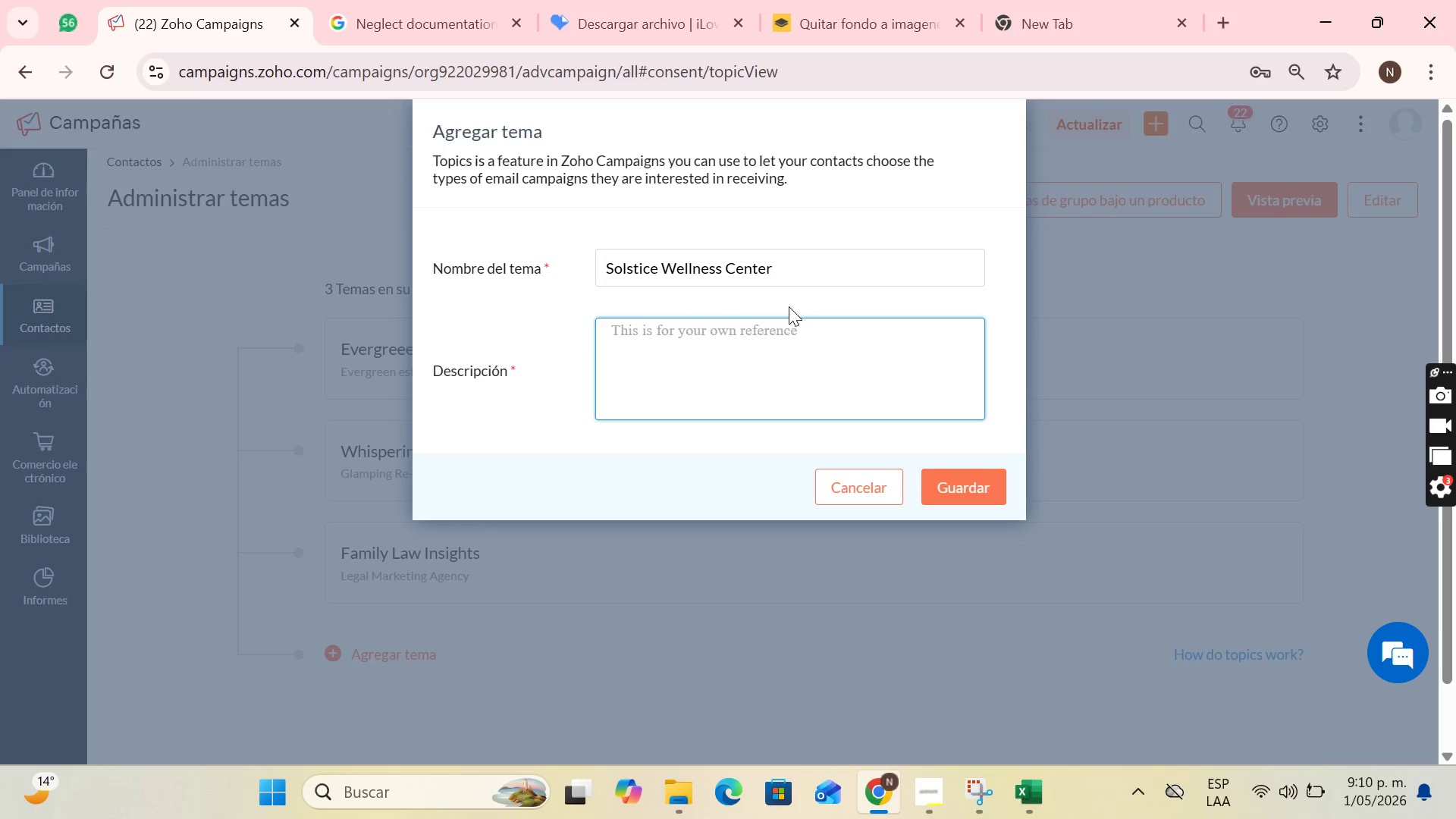 
type(Solstice  Wellness Center)
 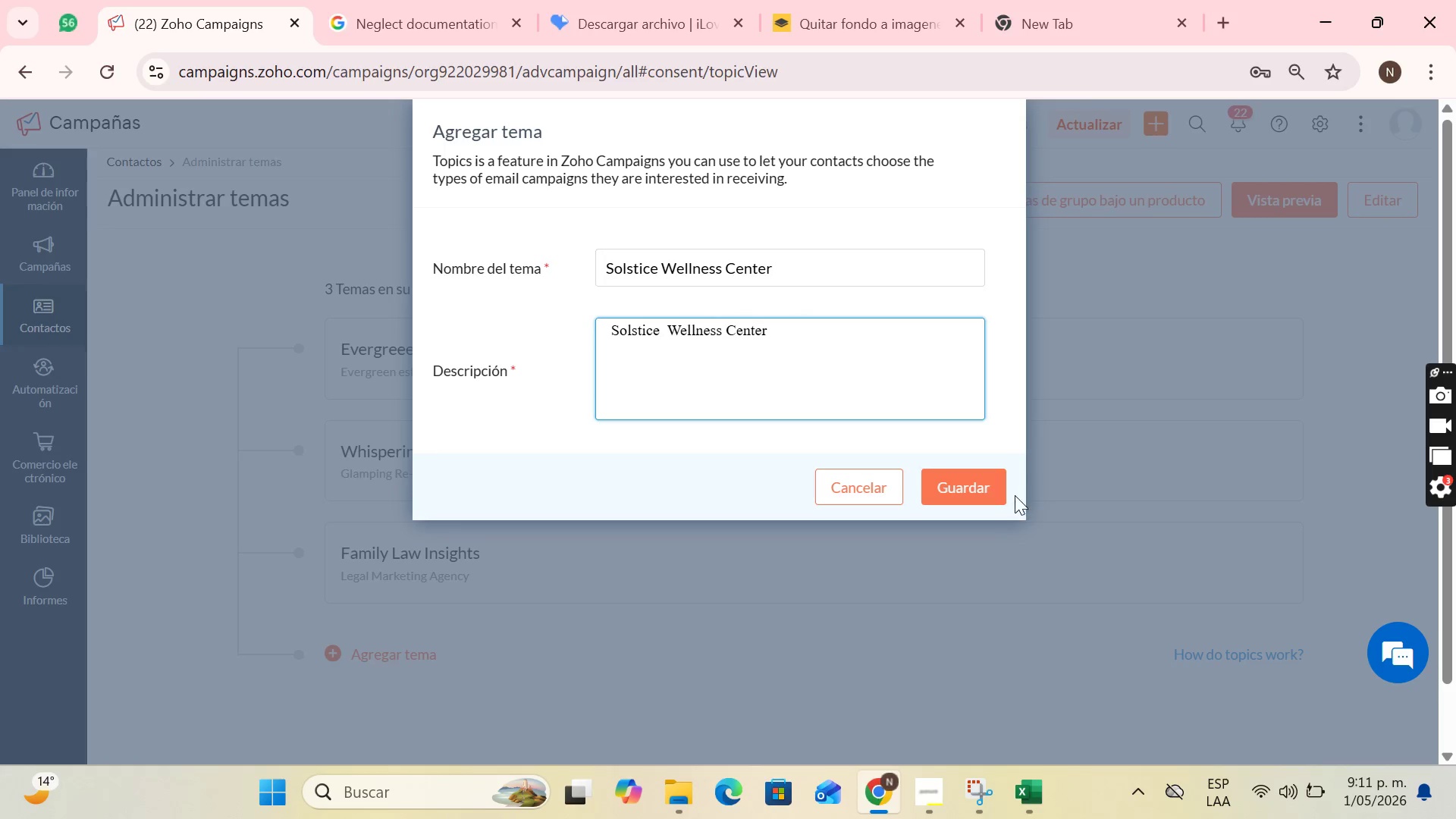 
left_click([999, 482])
 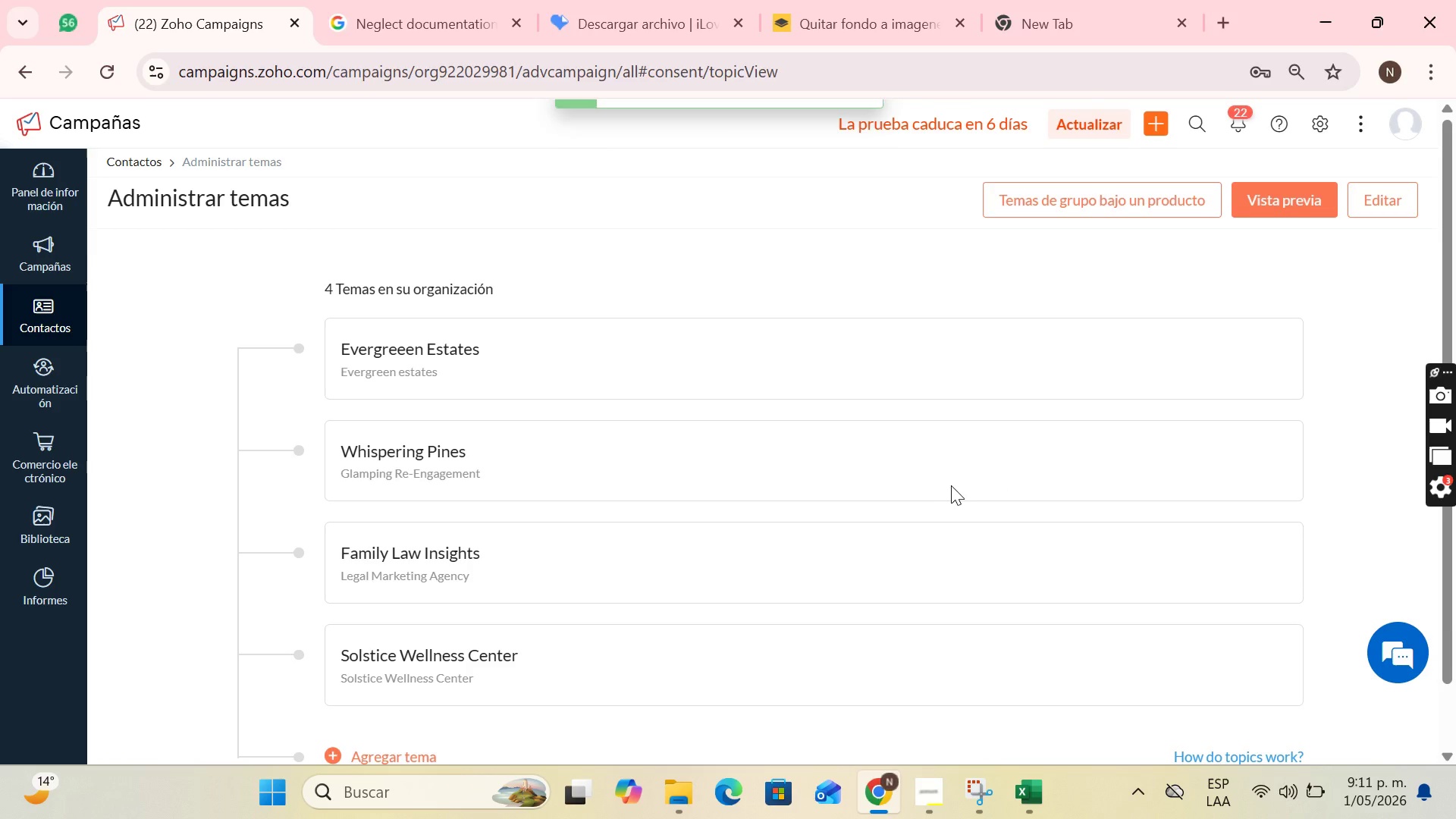 
scroll: coordinate [895, 488], scroll_direction: down, amount: 2.0
 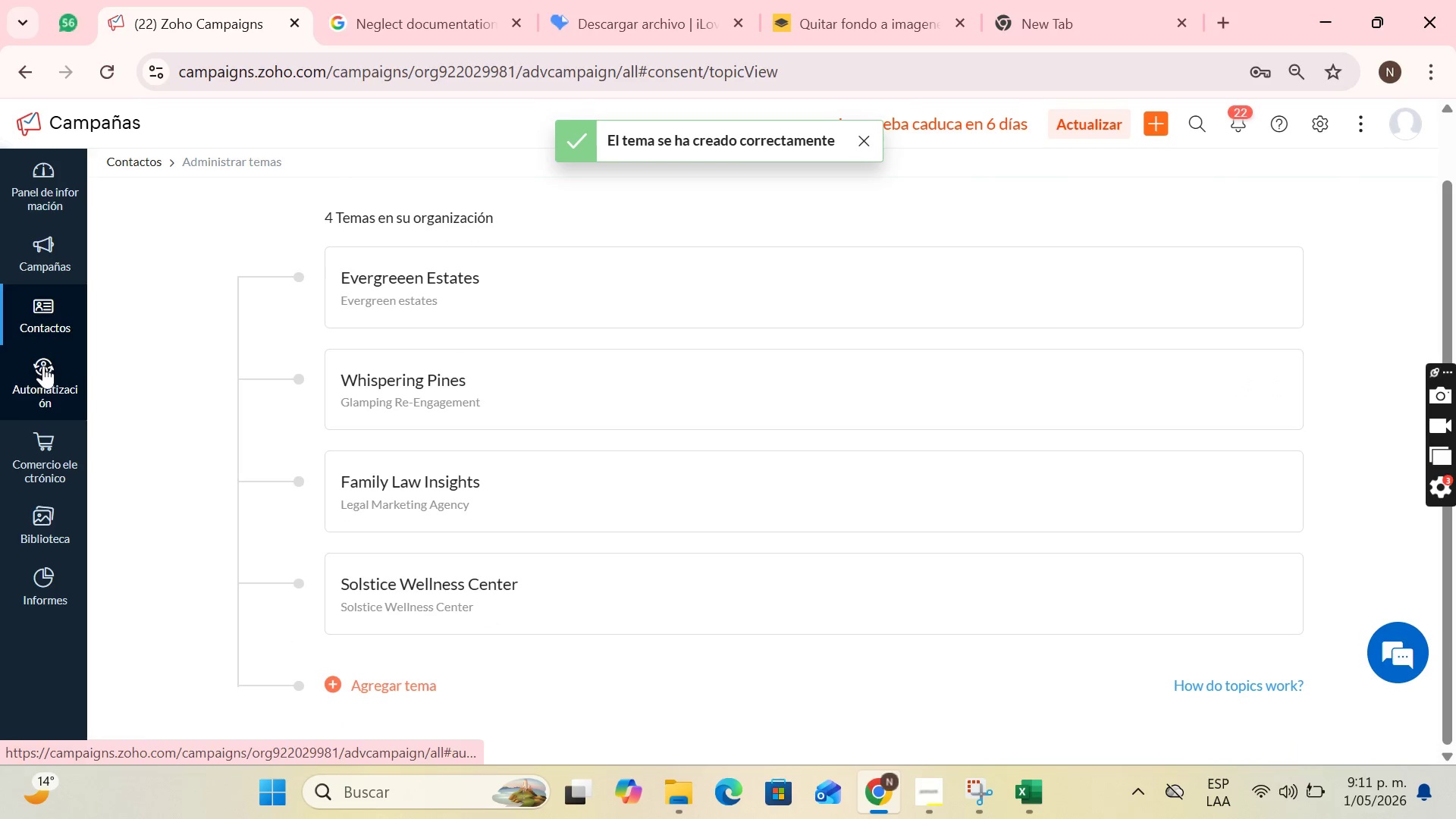 
left_click([50, 325])
 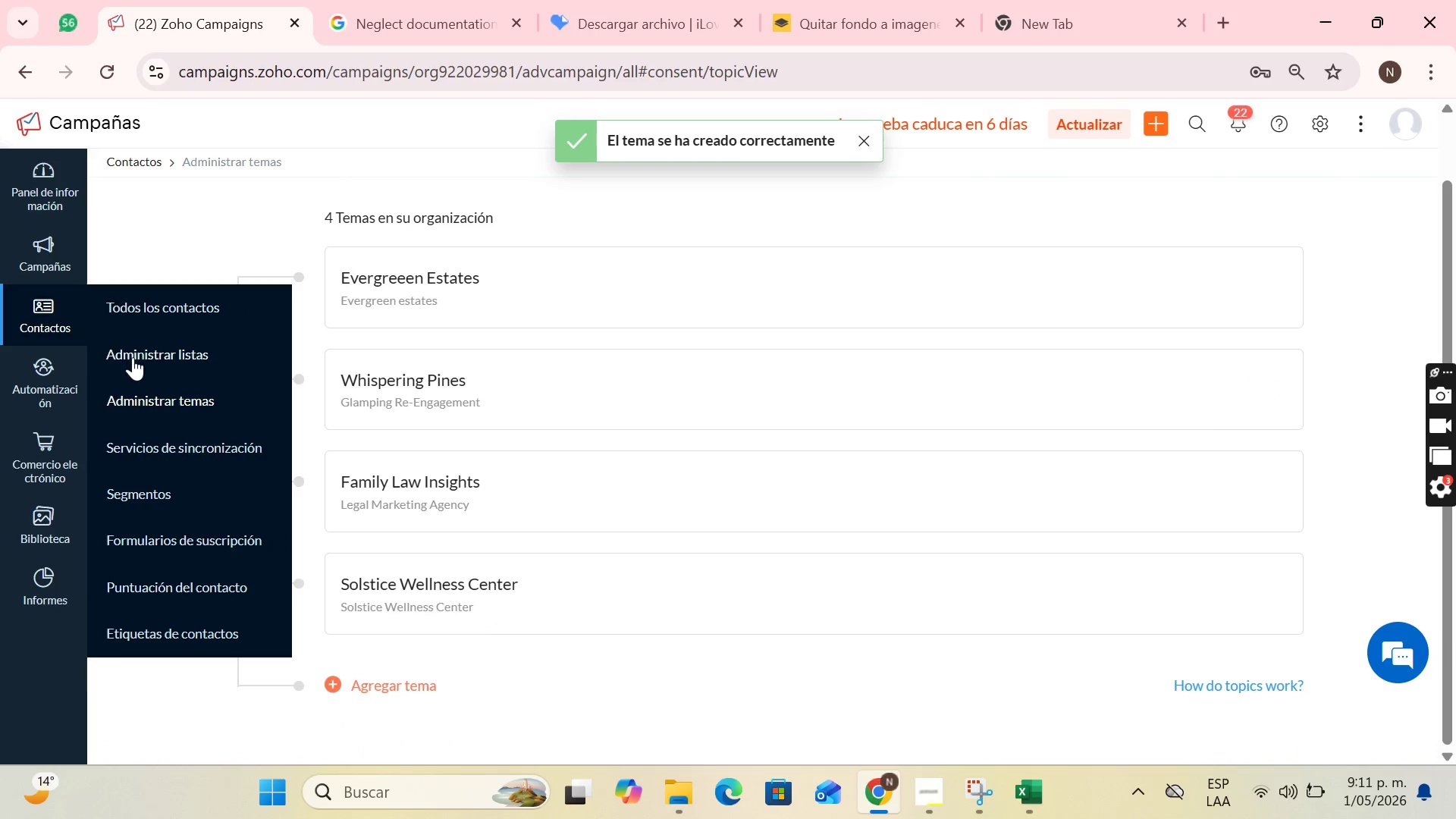 
left_click([133, 357])
 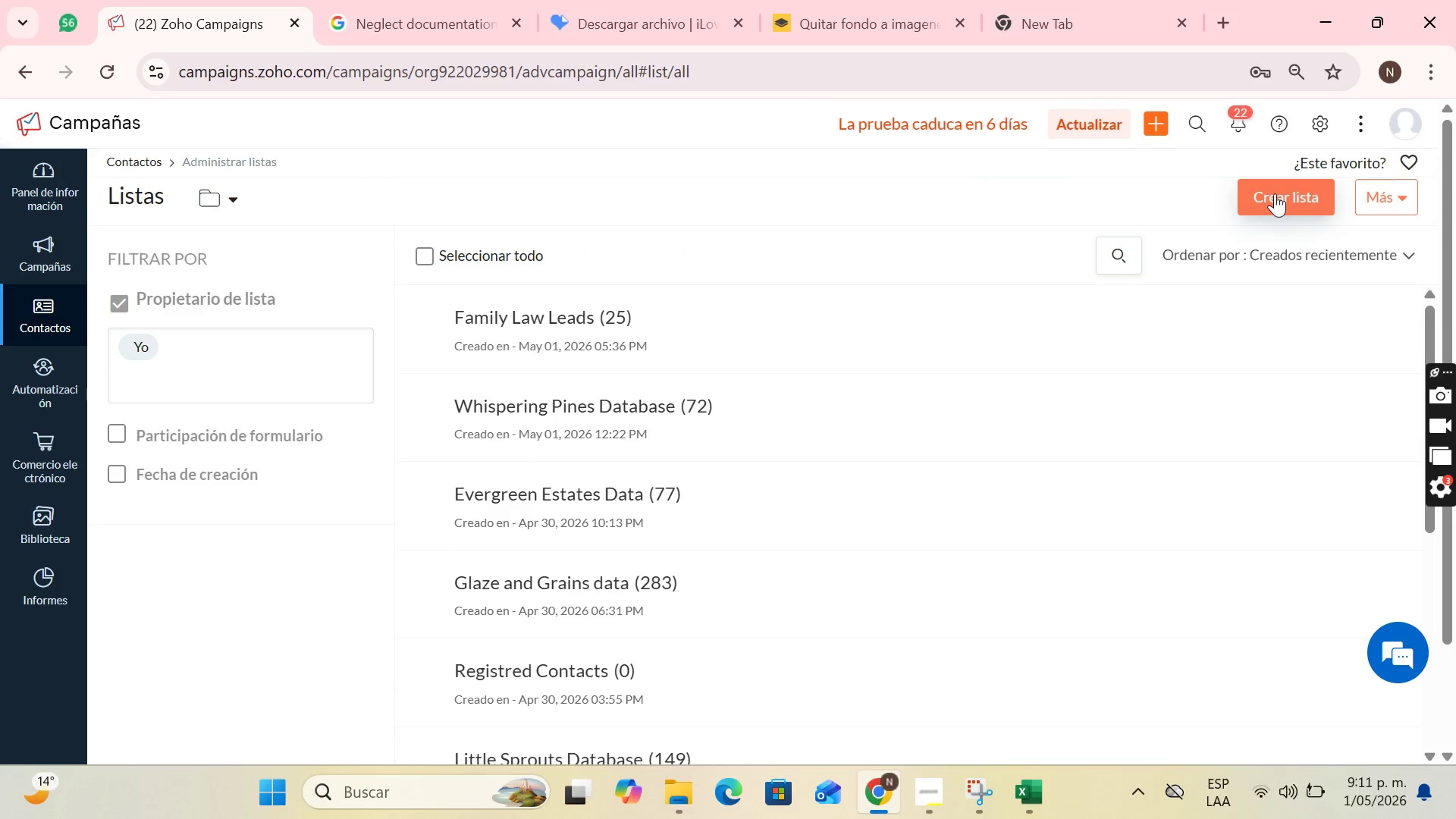 
left_click([1273, 204])
 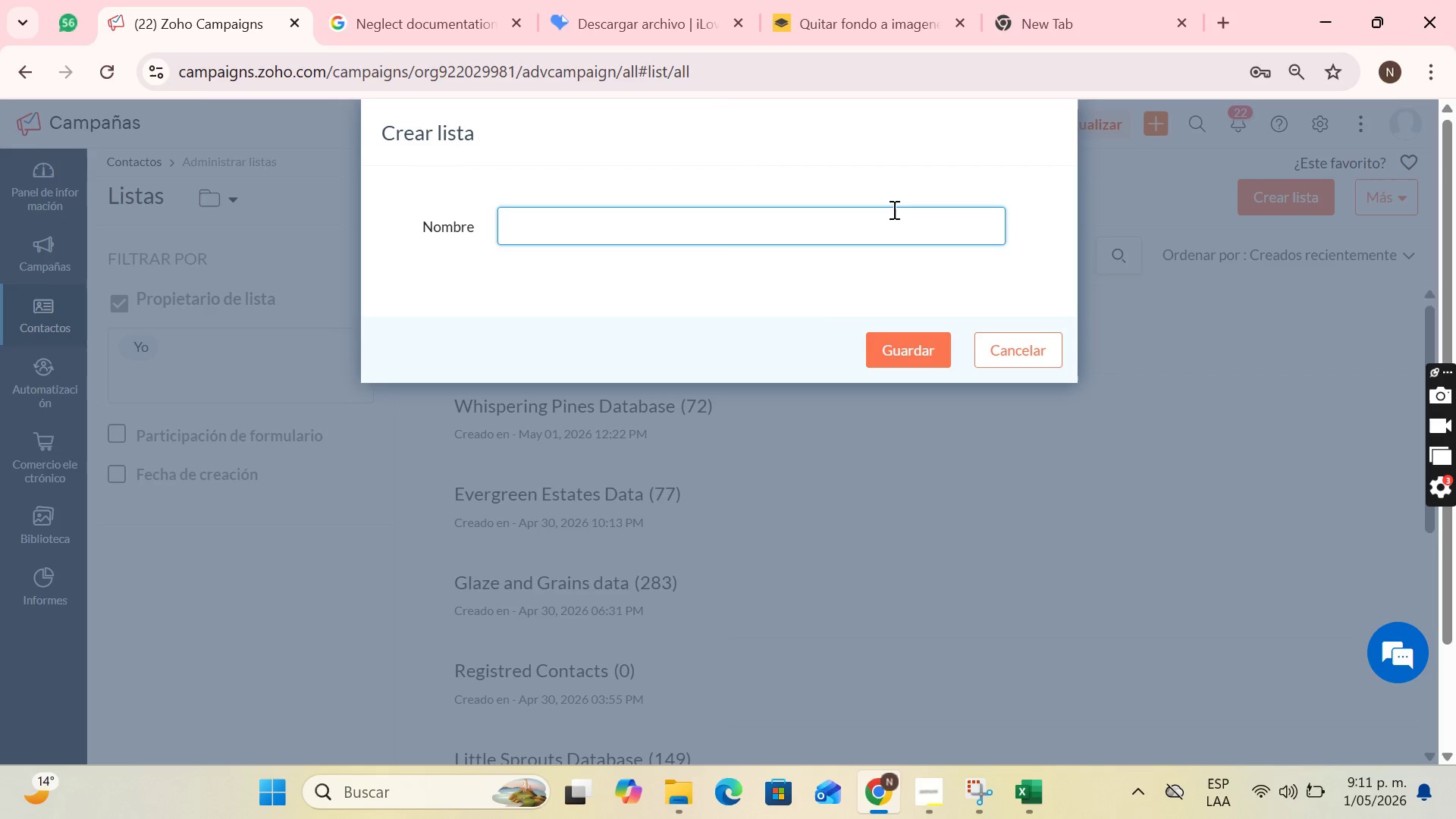 
wait(6.22)
 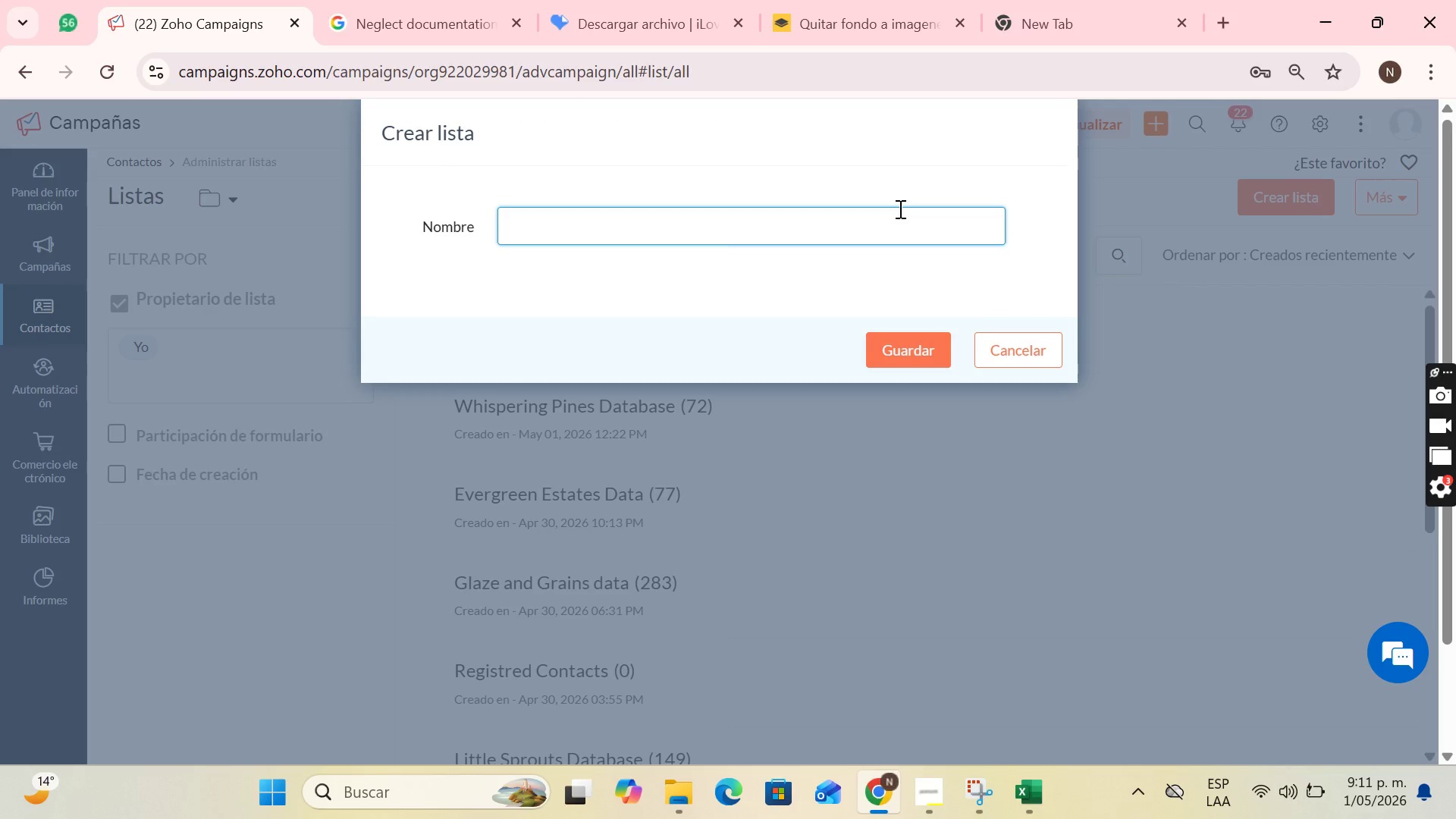 
type(Solstice Welne)
key(Backspace)
key(Backspace)
type(lness Center Database)
 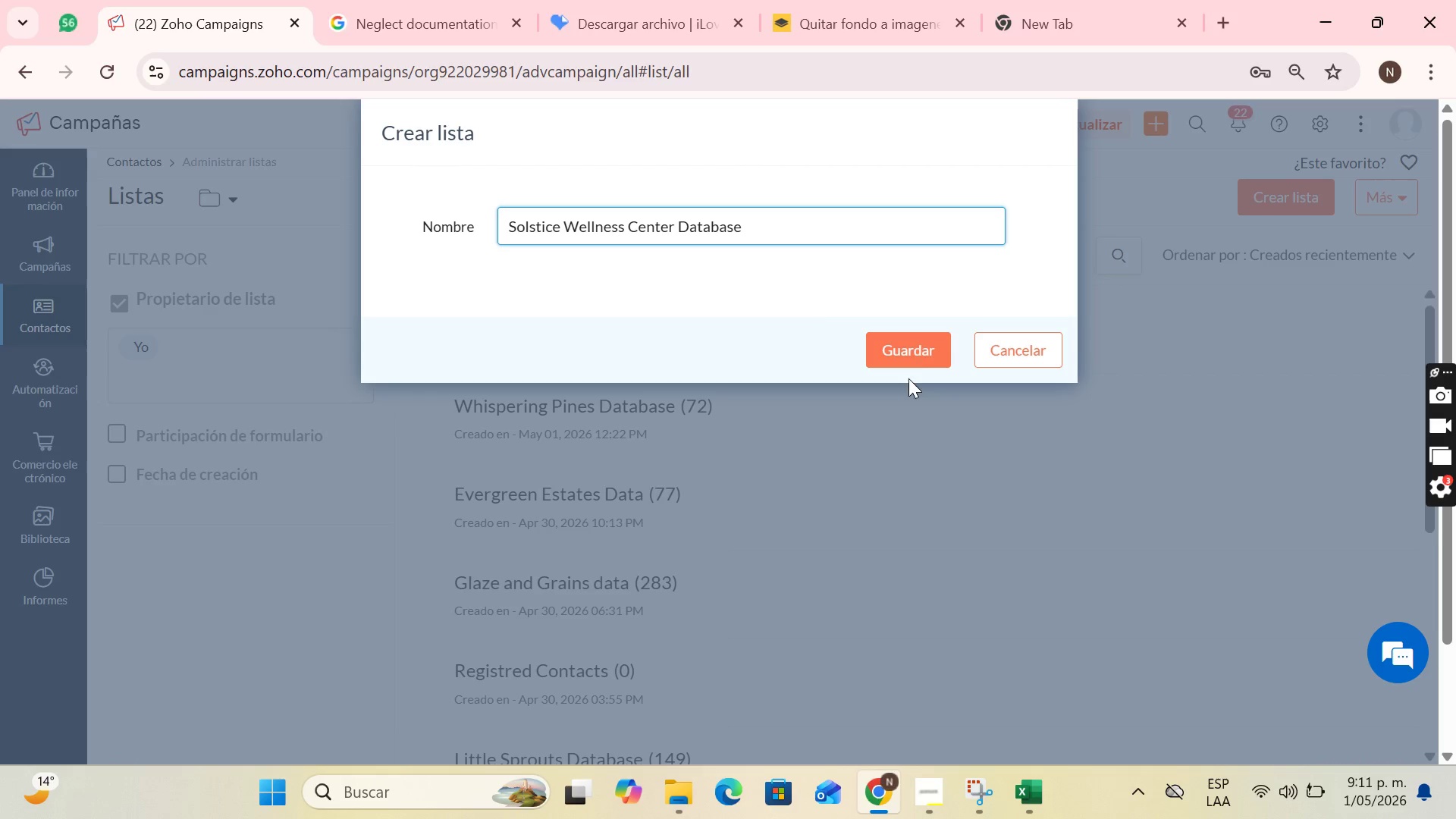 
left_click([916, 343])
 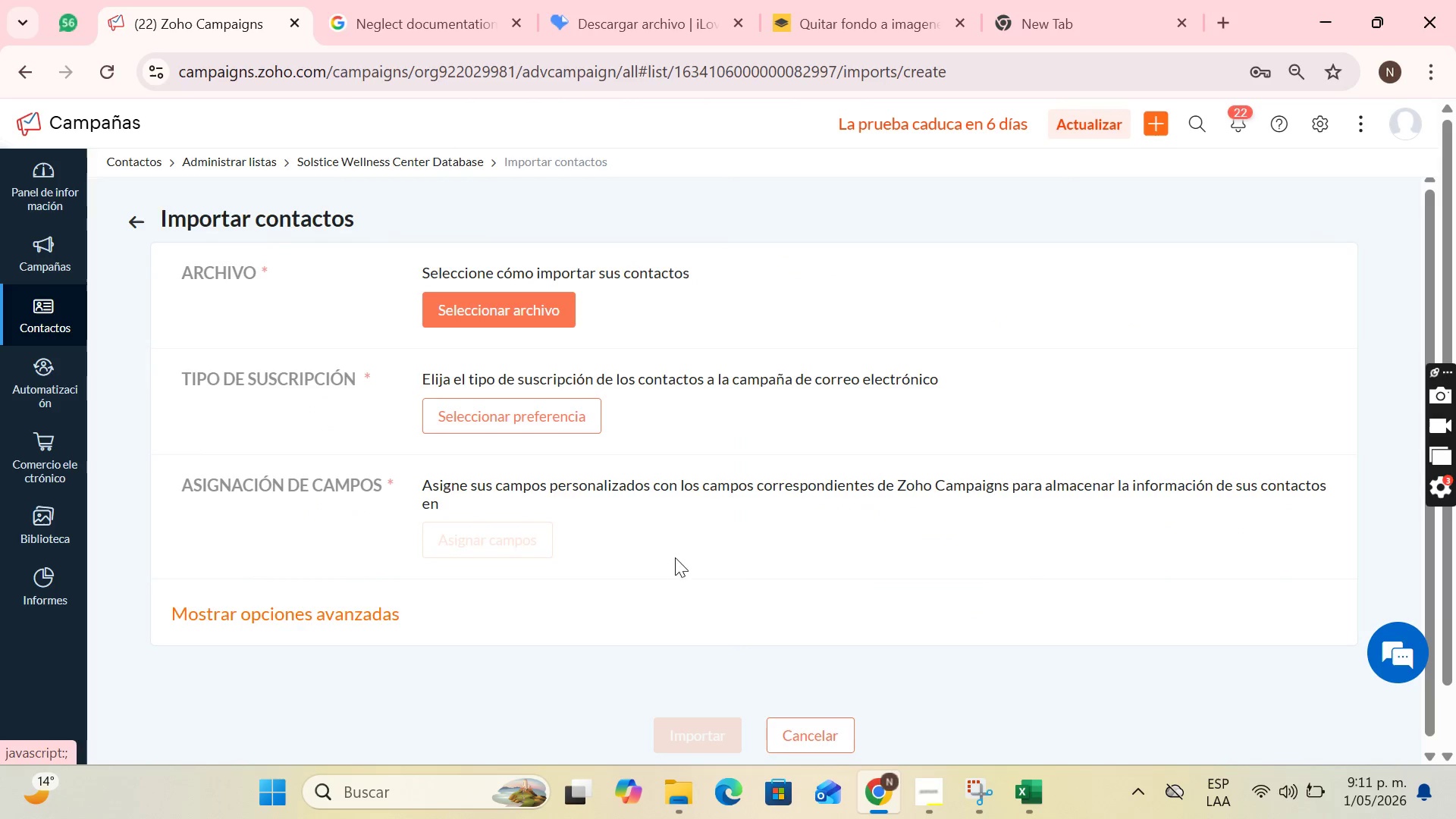 
left_click([557, 313])
 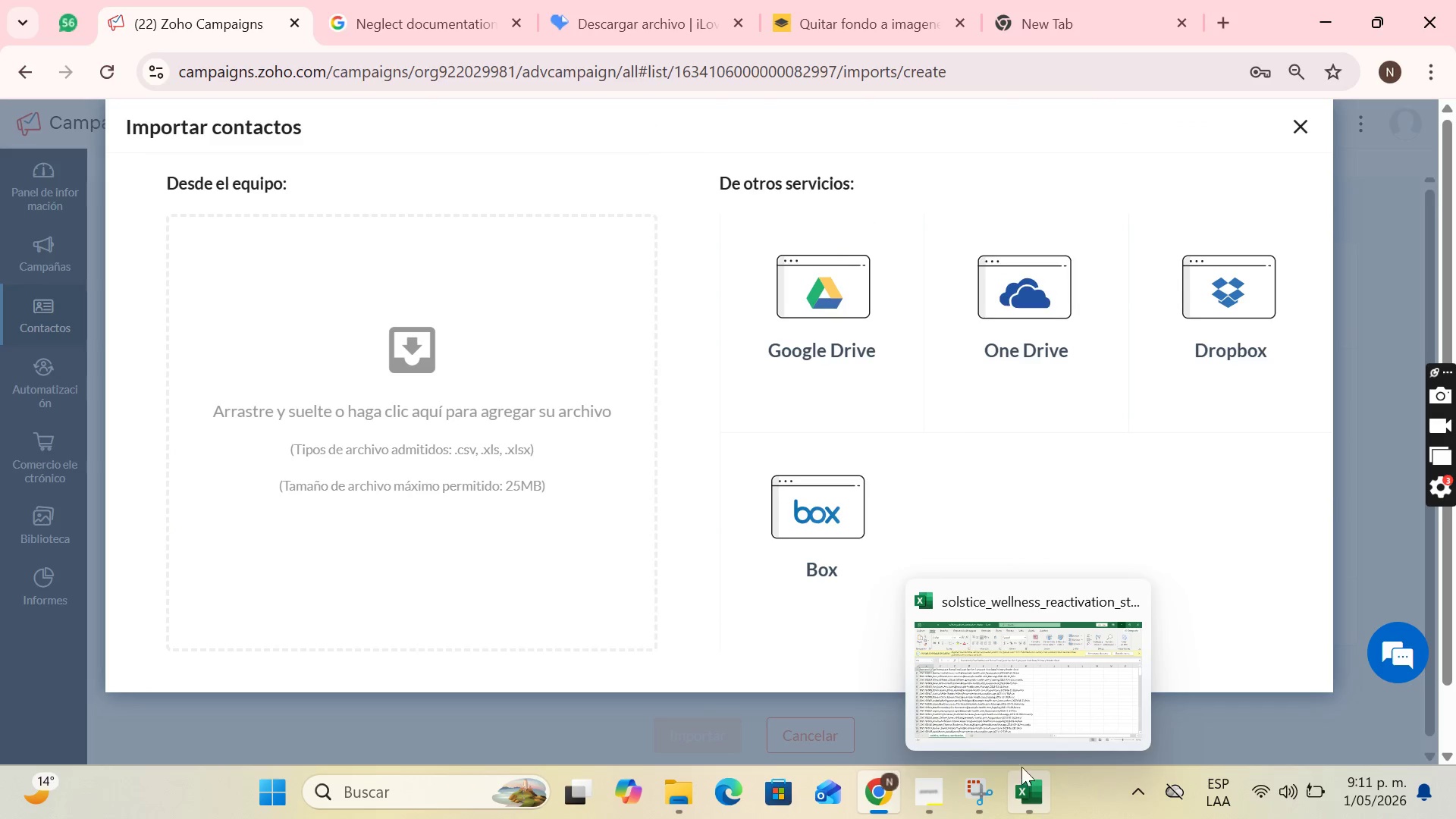 
left_click([473, 420])
 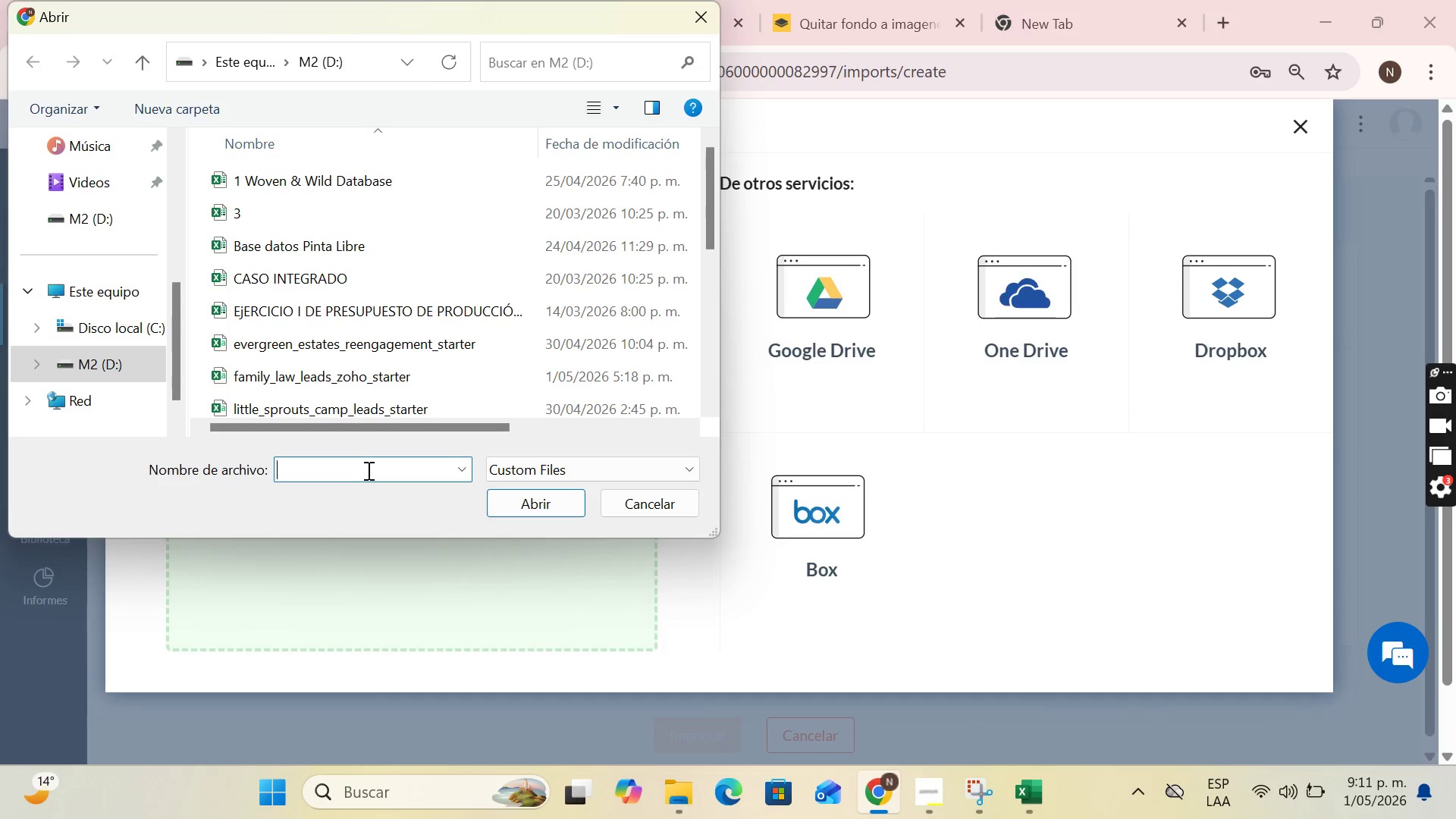 
type(Sols)
 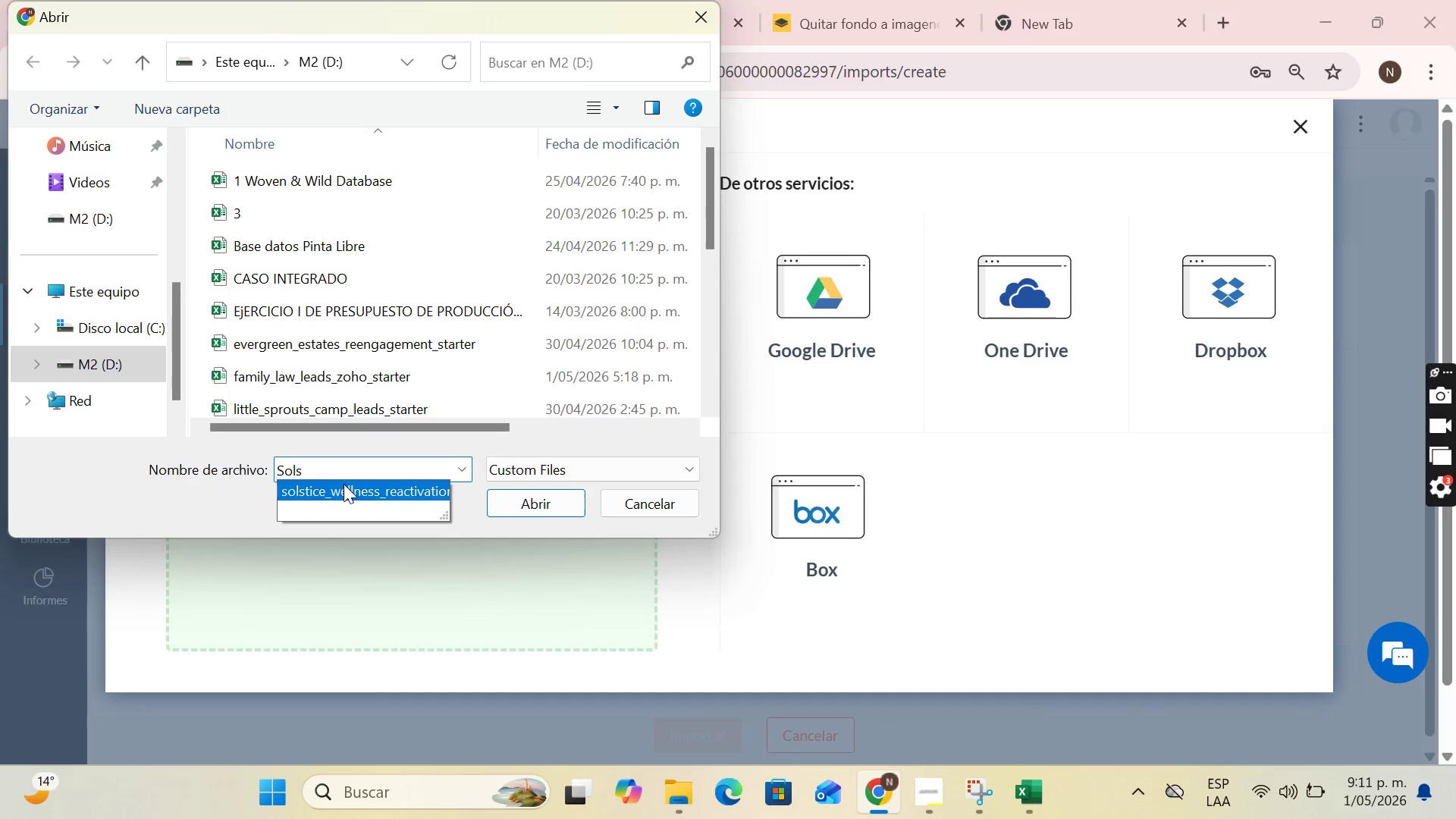 
double_click([347, 489])
 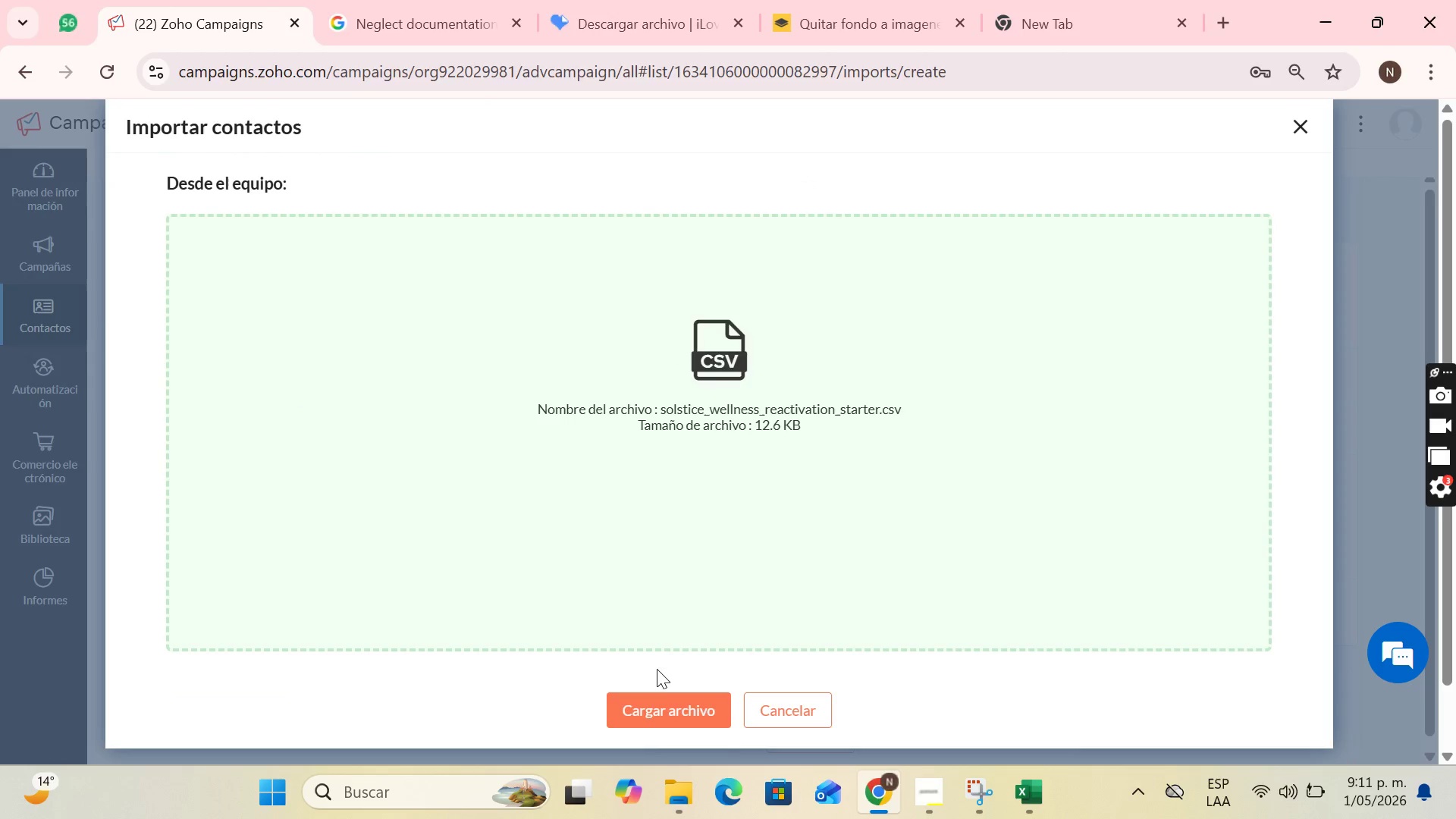 
left_click([660, 701])
 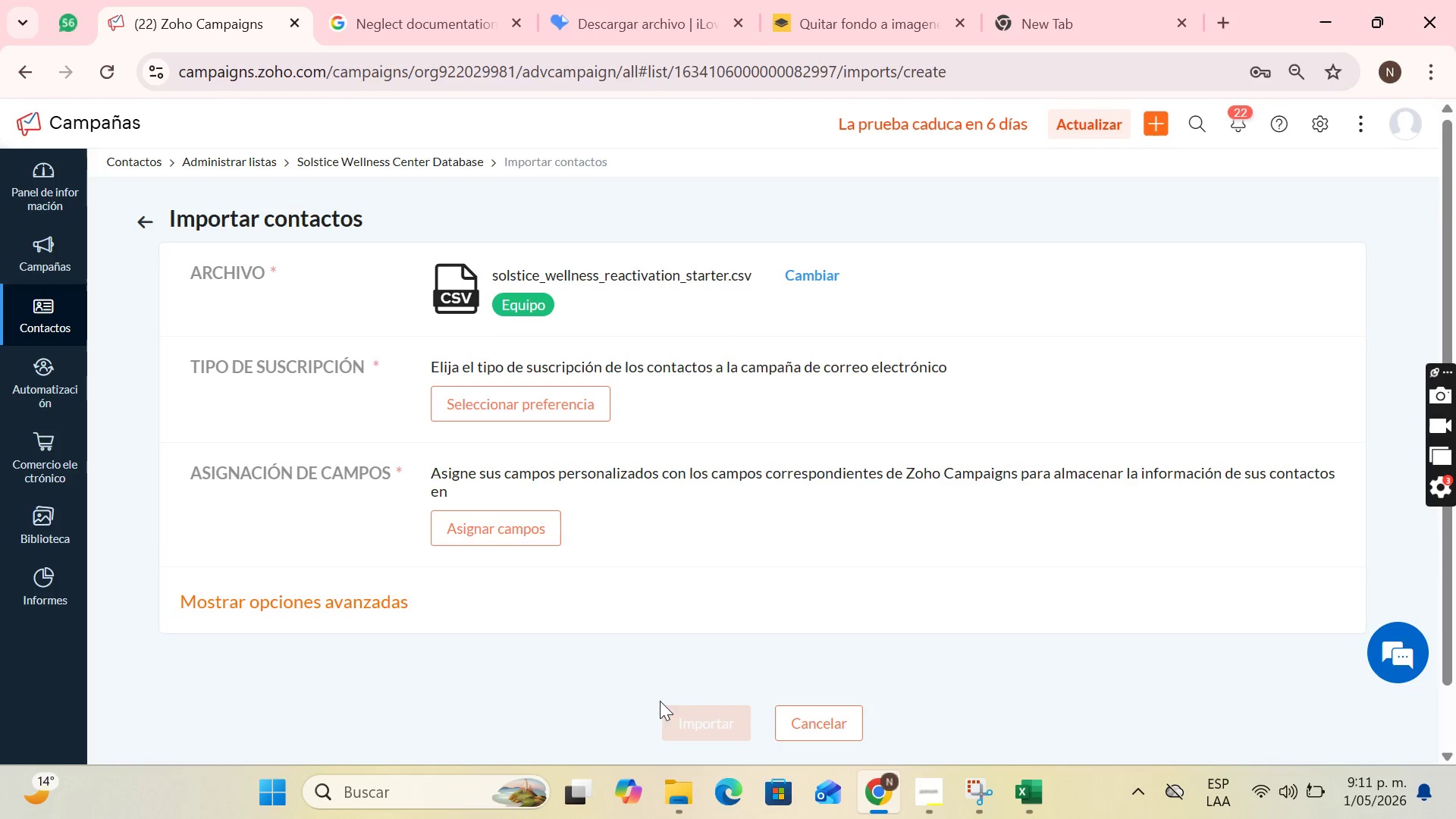 
wait(7.48)
 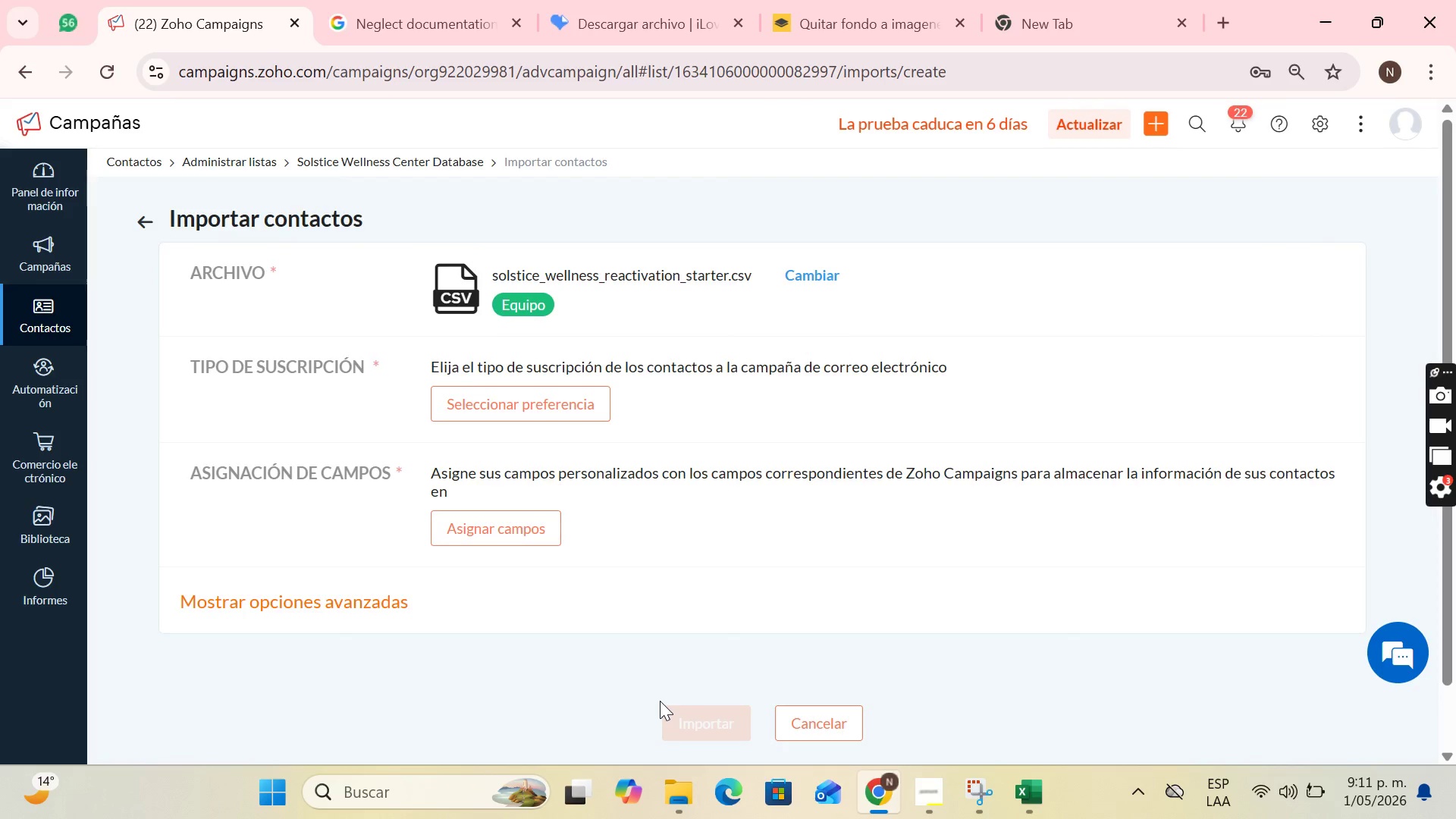 
left_click([507, 396])
 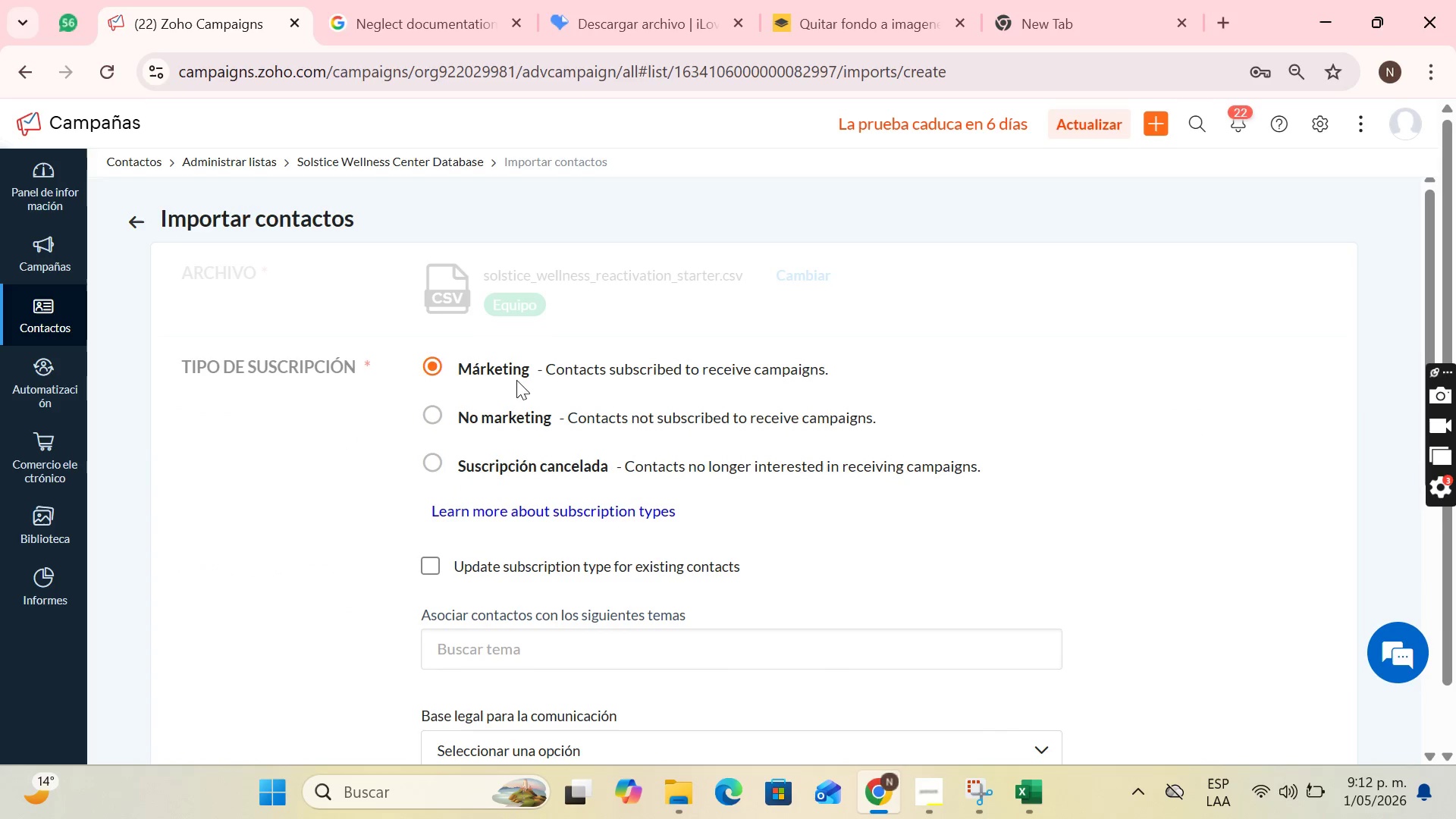 
scroll: coordinate [490, 422], scroll_direction: down, amount: 1.0
 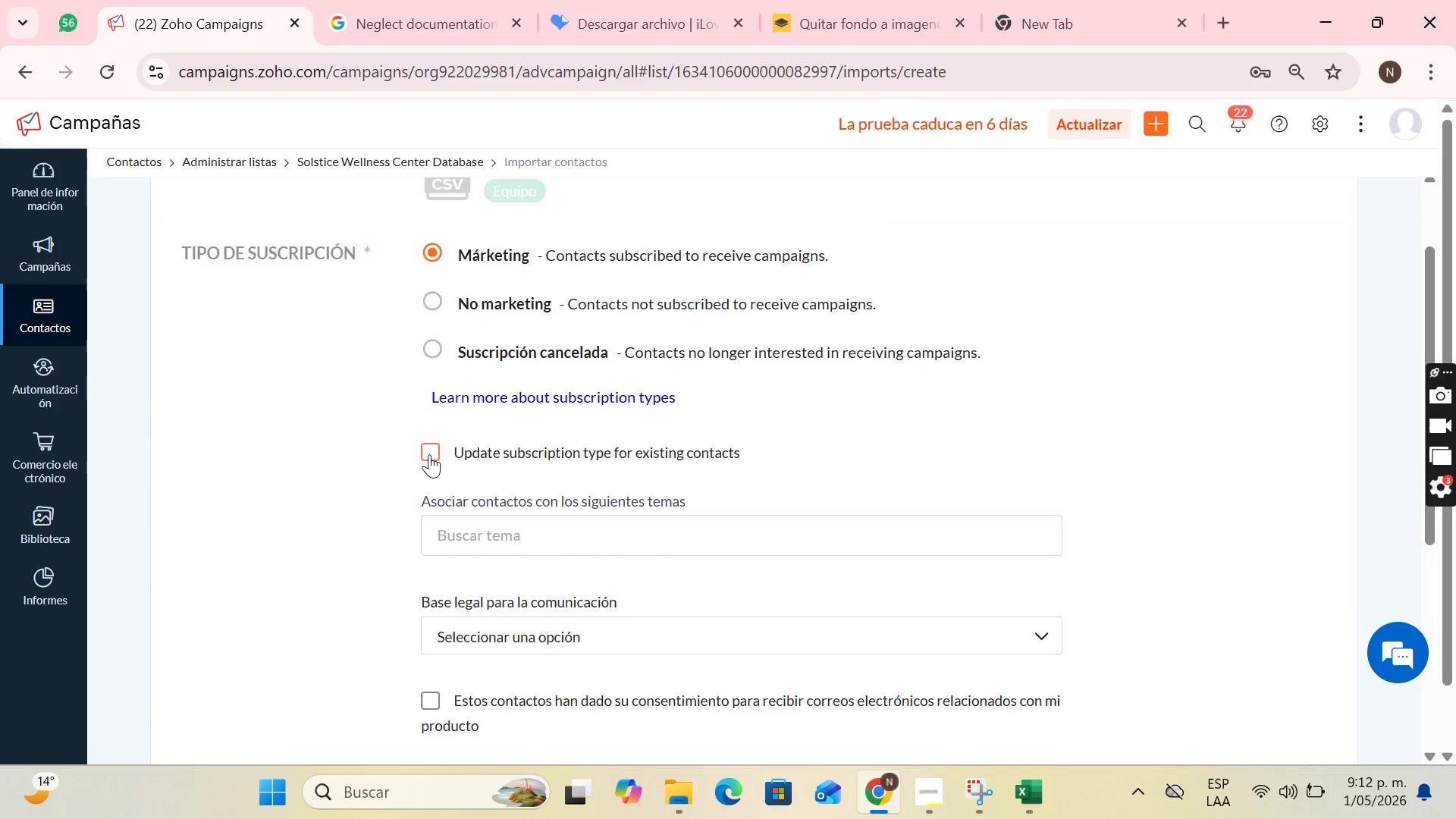 
left_click([429, 454])
 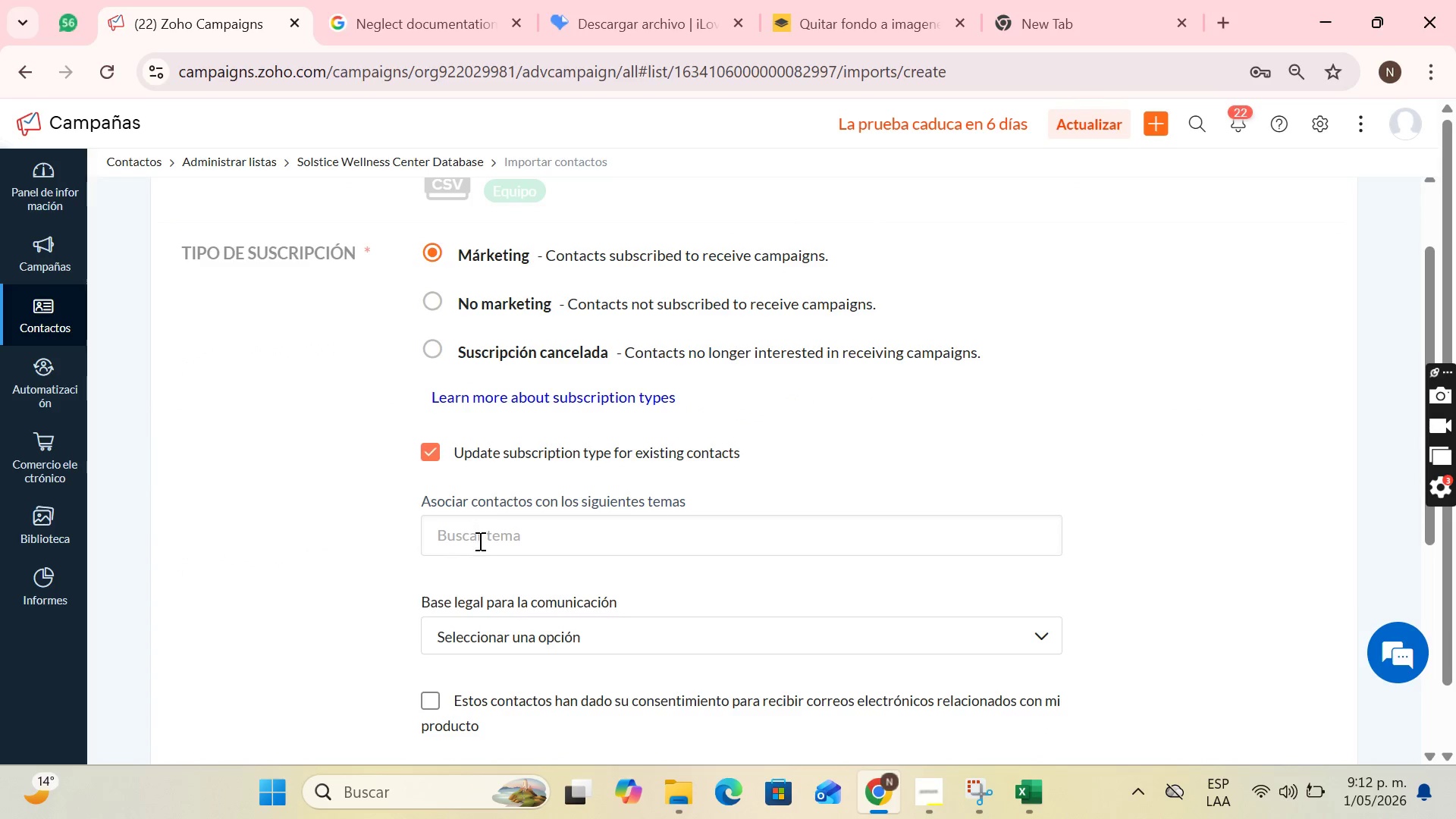 
left_click([479, 541])
 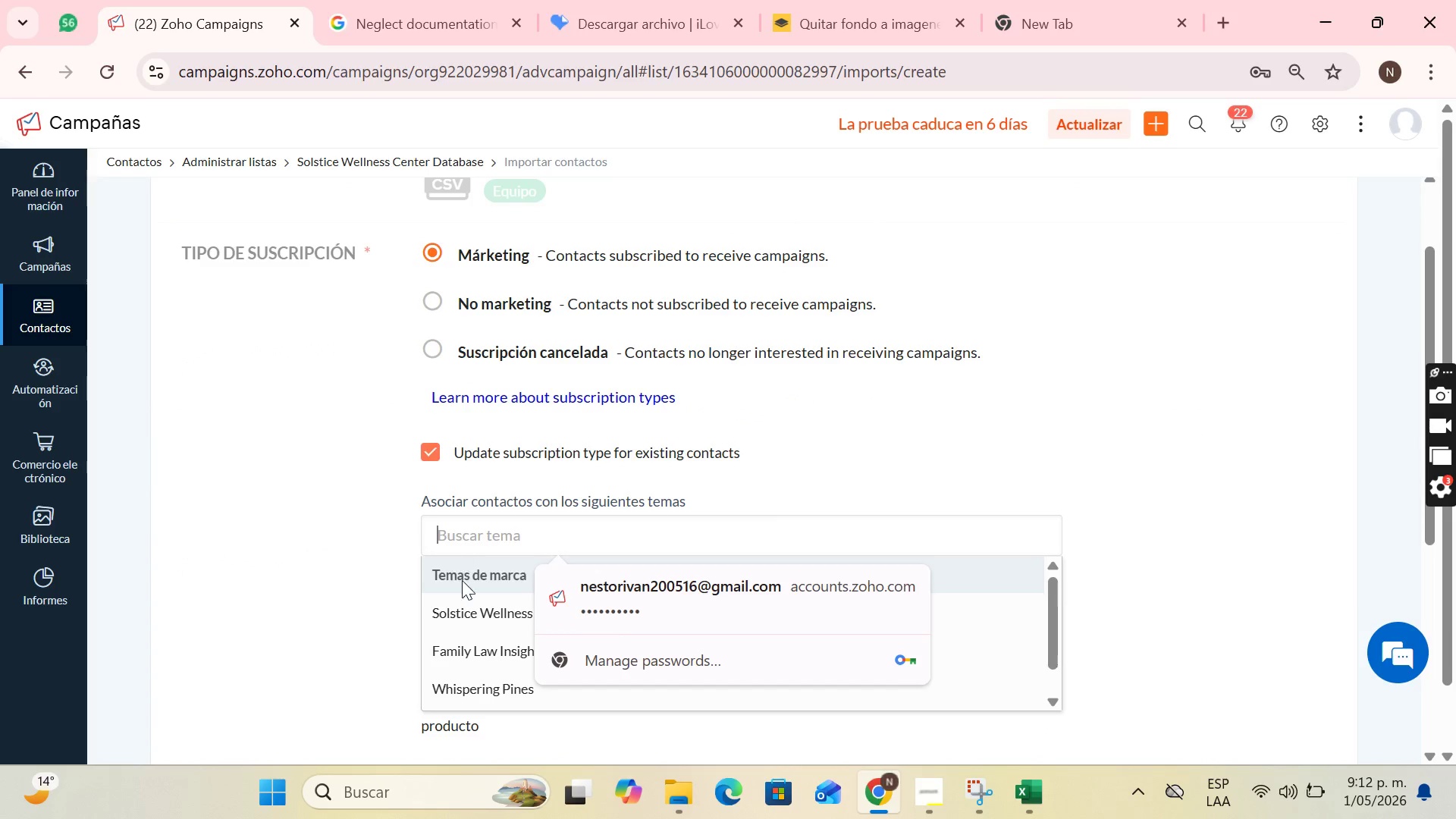 
left_click([469, 611])
 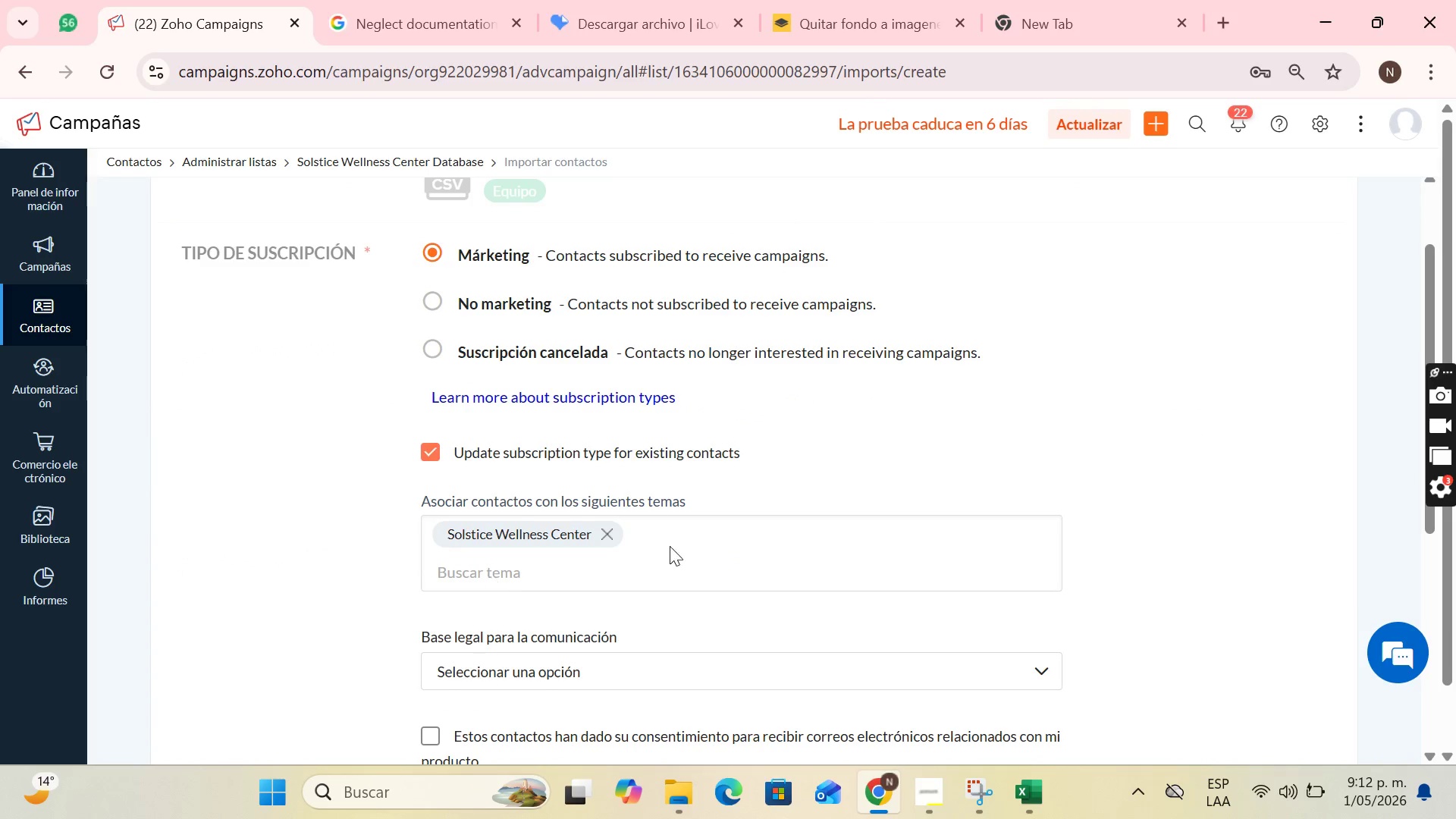 
scroll: coordinate [677, 544], scroll_direction: down, amount: 1.0
 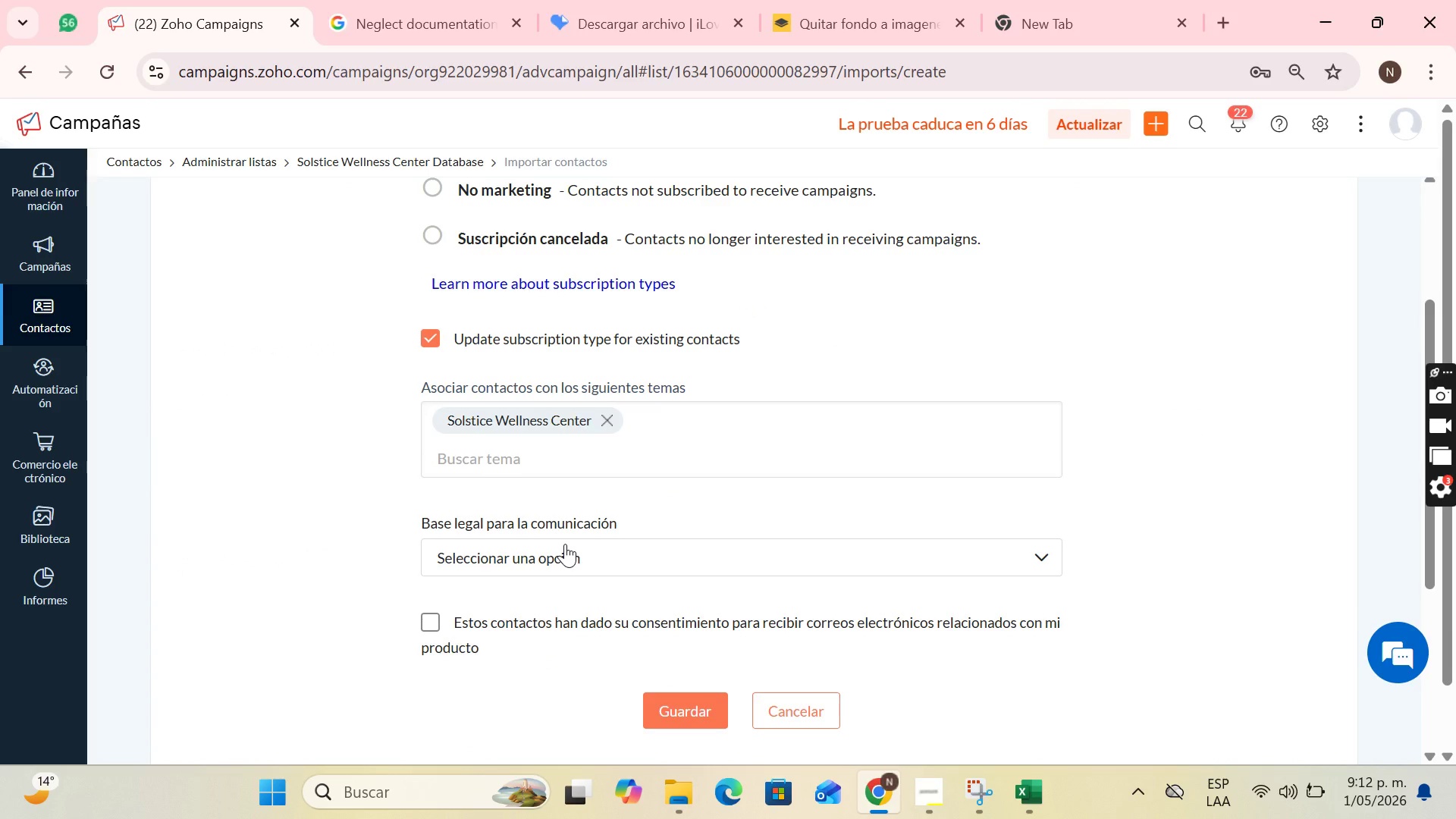 
left_click([565, 544])
 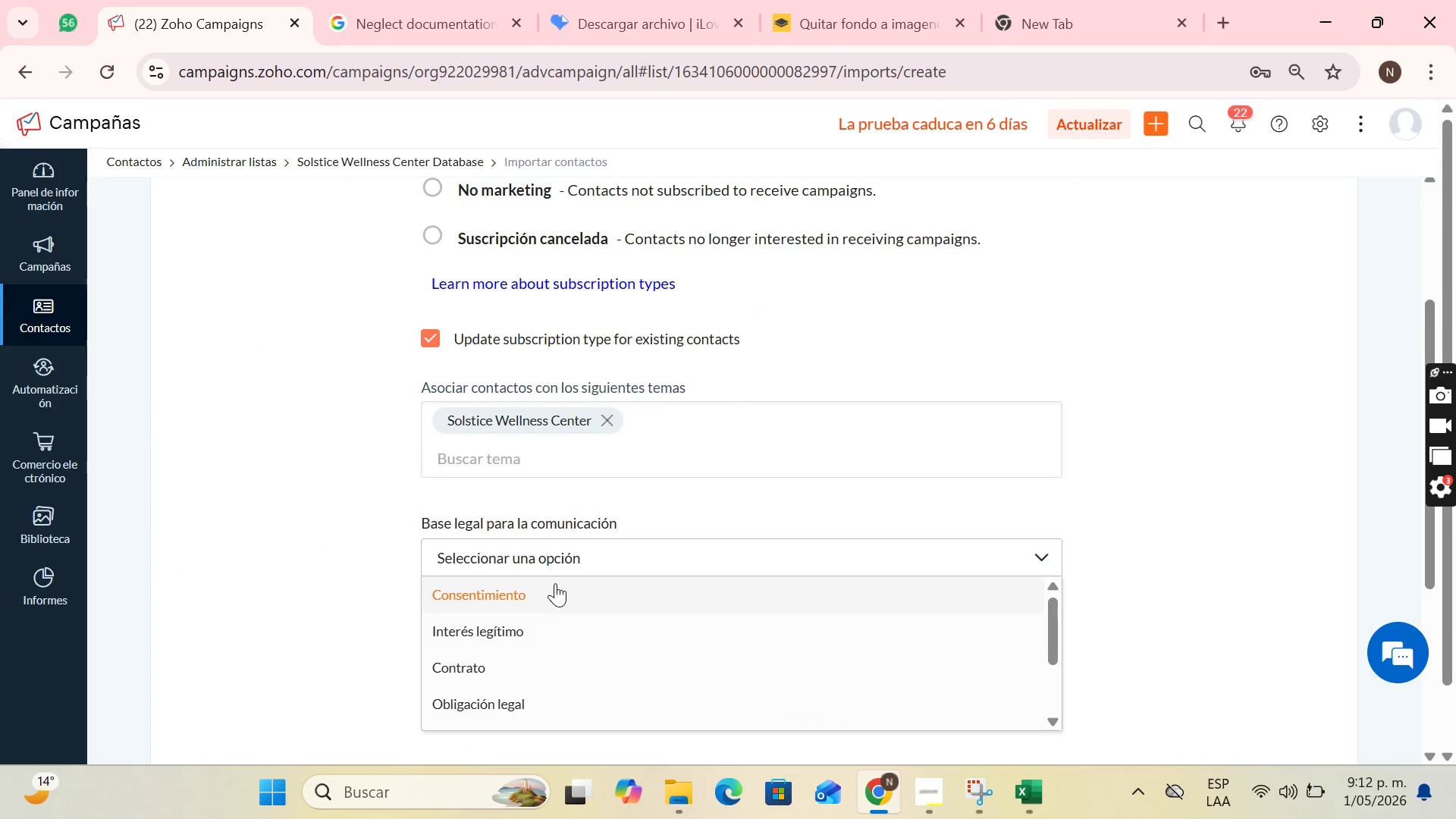 
left_click([556, 582])
 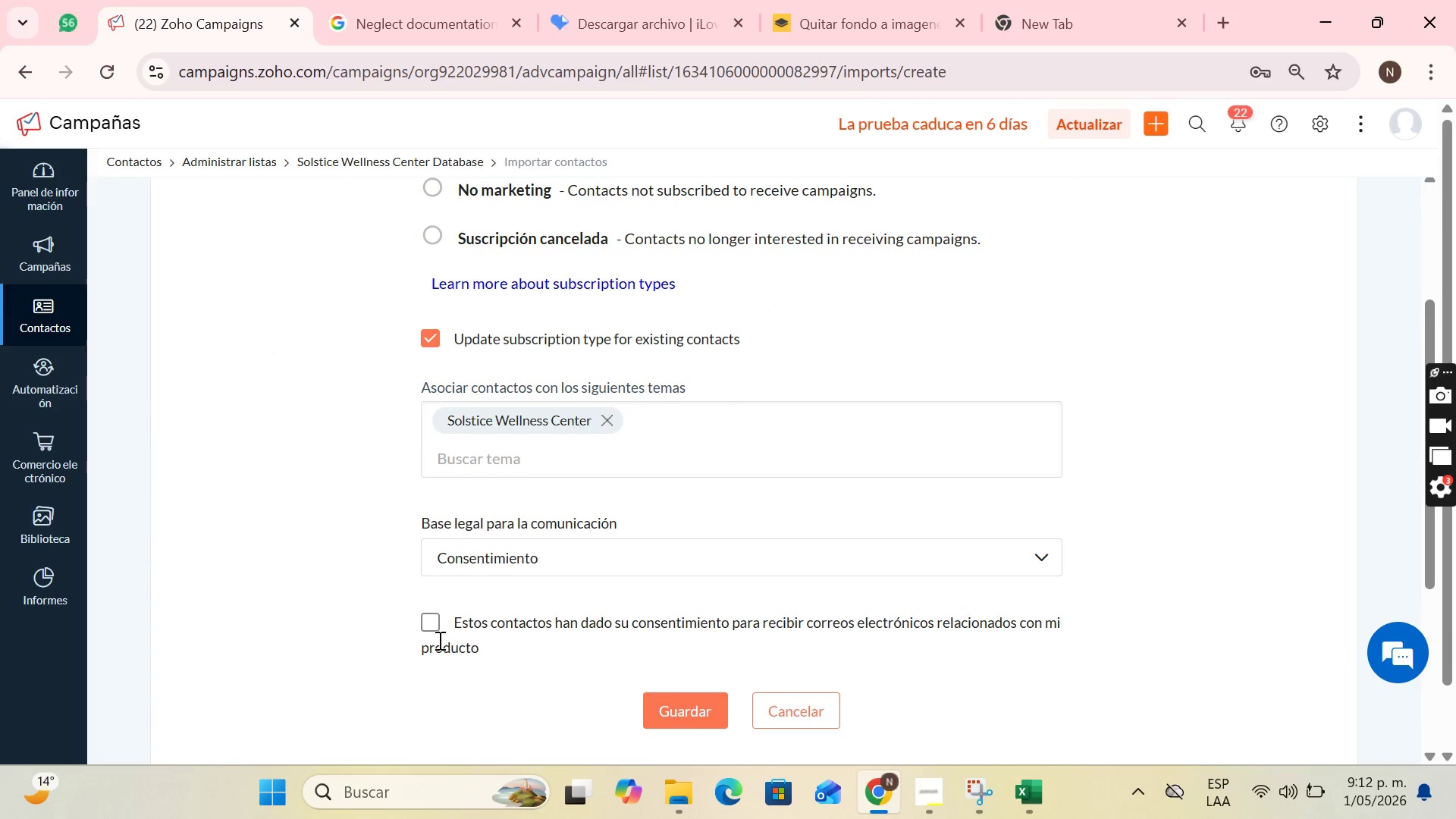 
left_click([430, 626])
 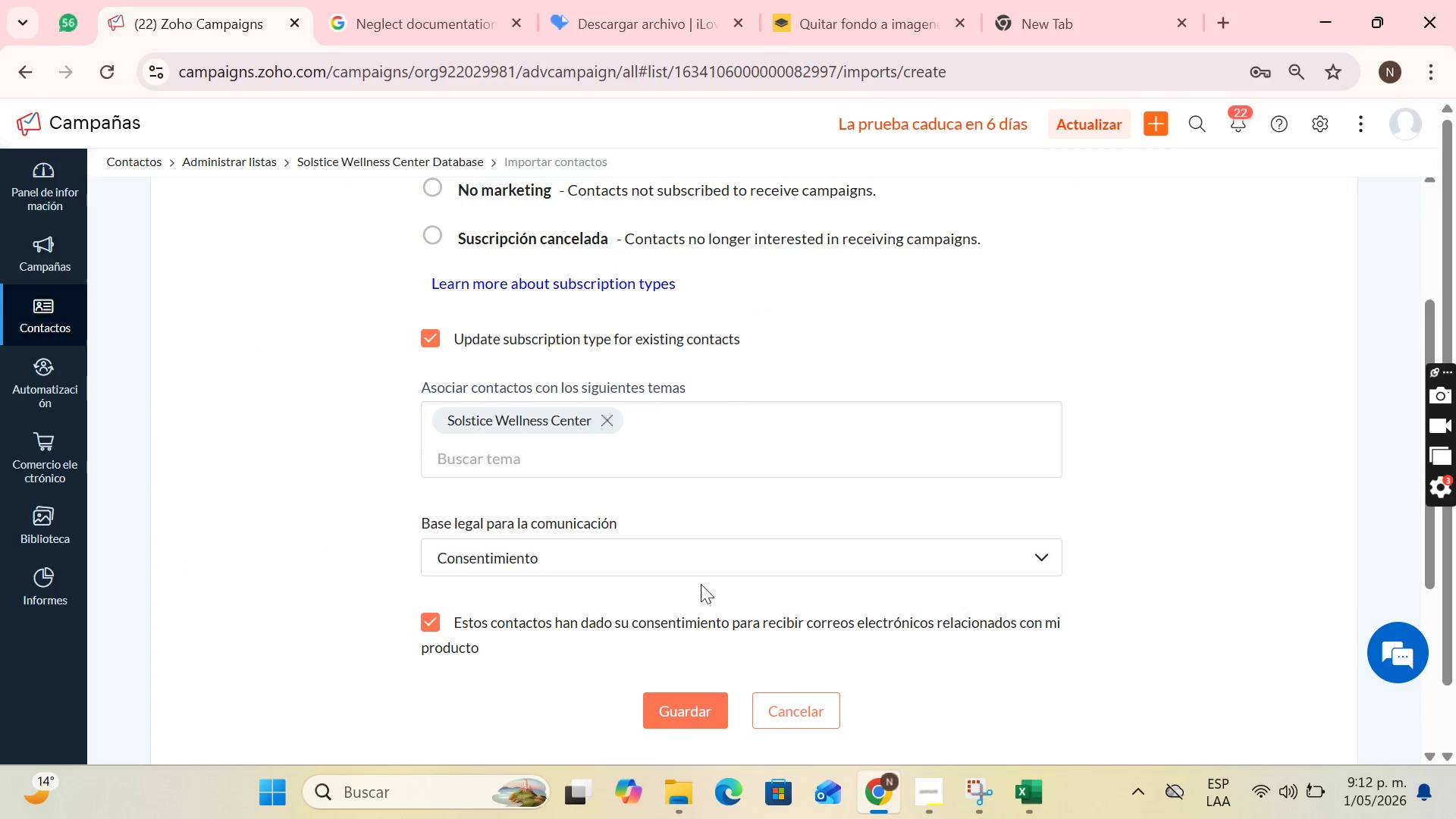 
scroll: coordinate [738, 588], scroll_direction: down, amount: 1.0
 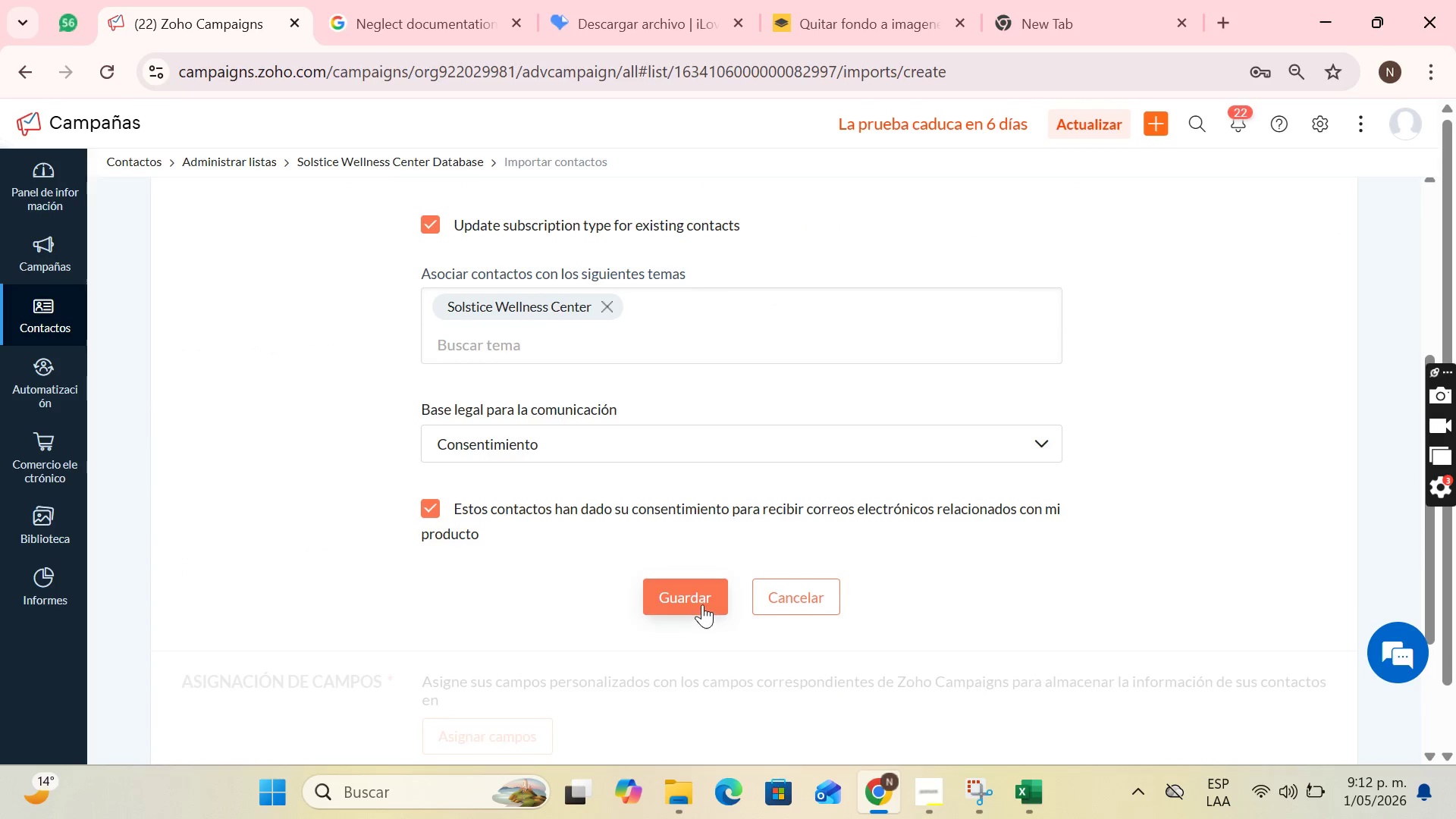 
left_click([701, 603])
 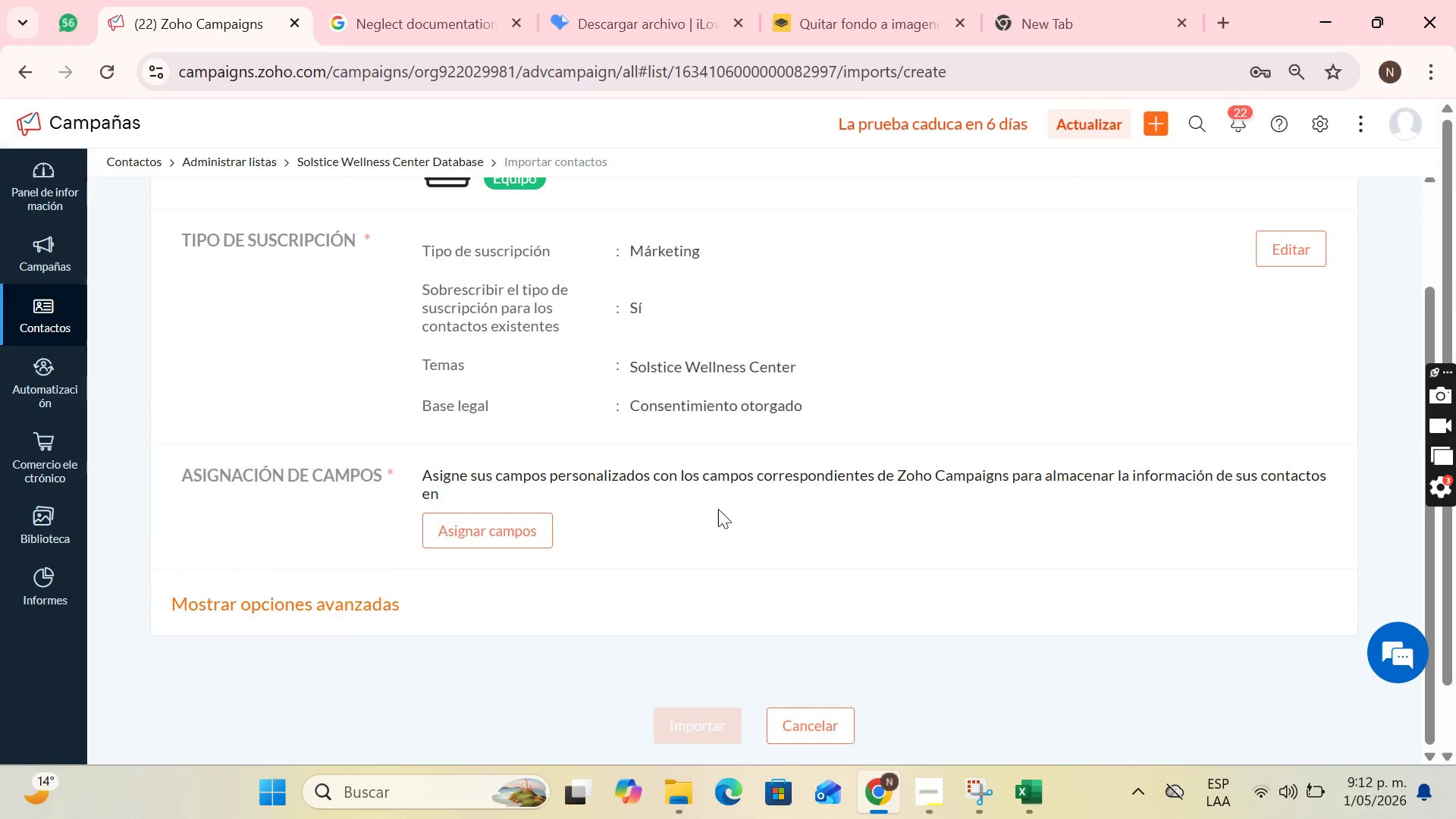 
scroll: coordinate [726, 425], scroll_direction: none, amount: 0.0
 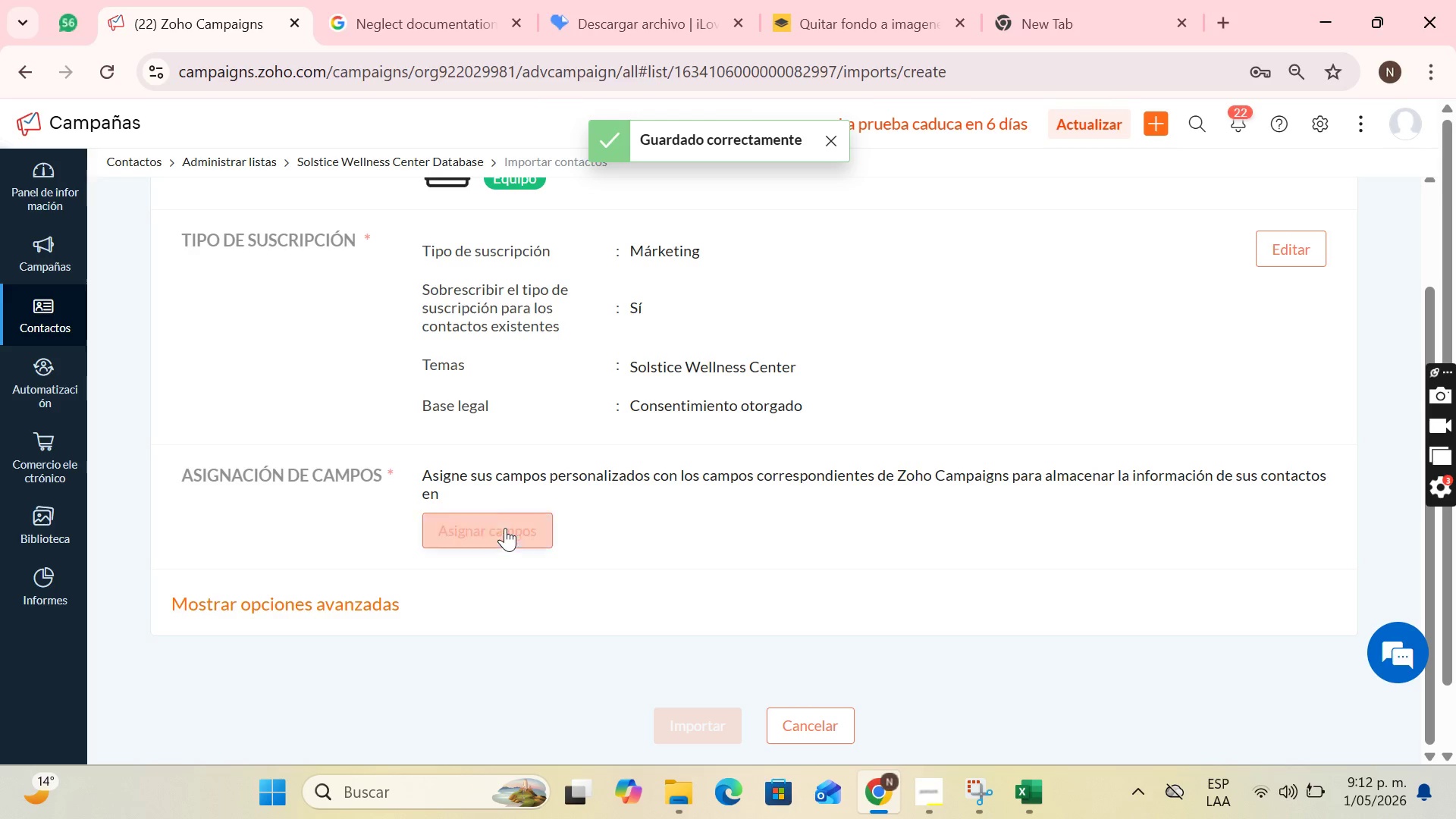 
left_click([504, 529])
 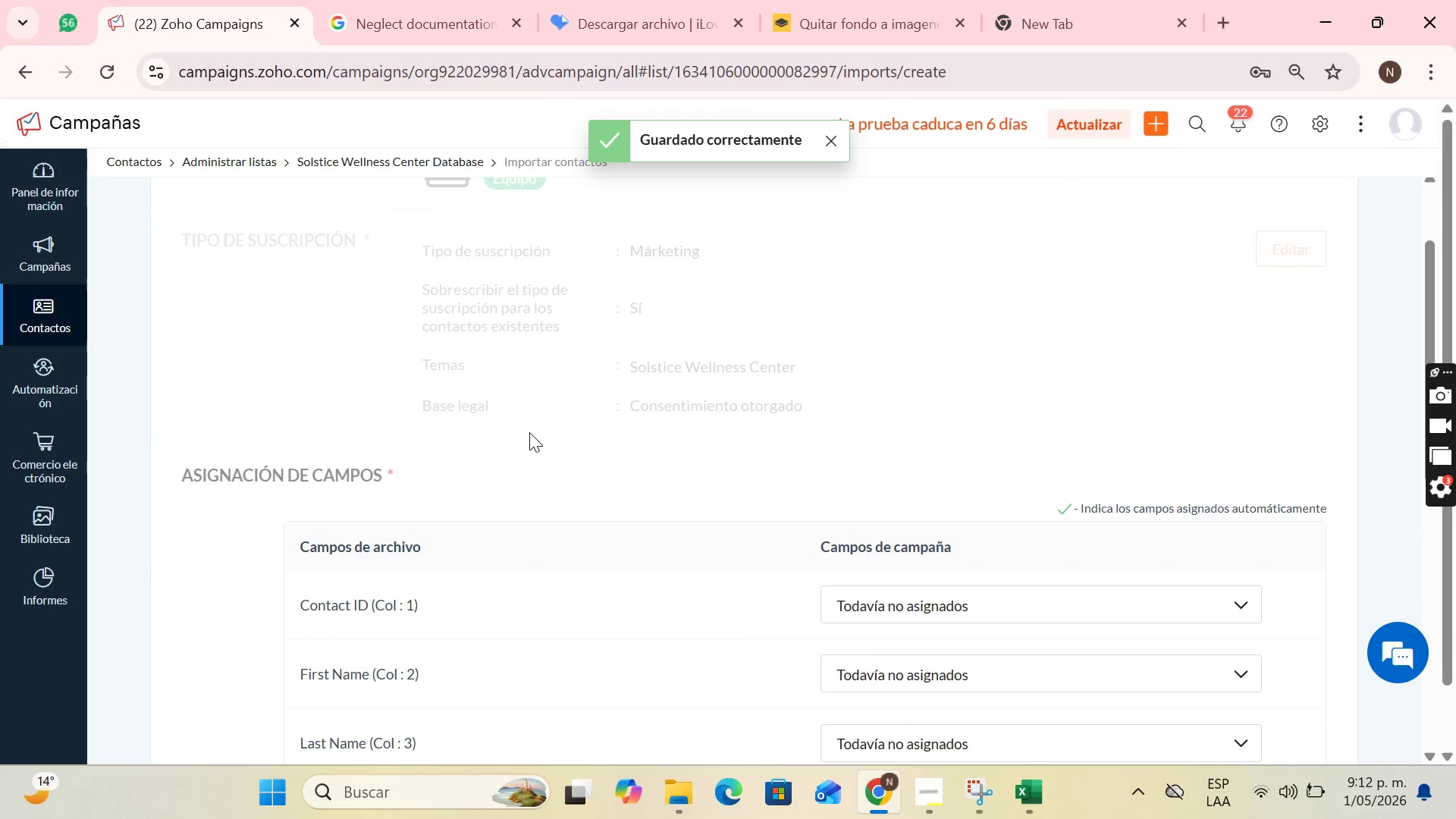 
scroll: coordinate [1006, 366], scroll_direction: down, amount: 2.0
 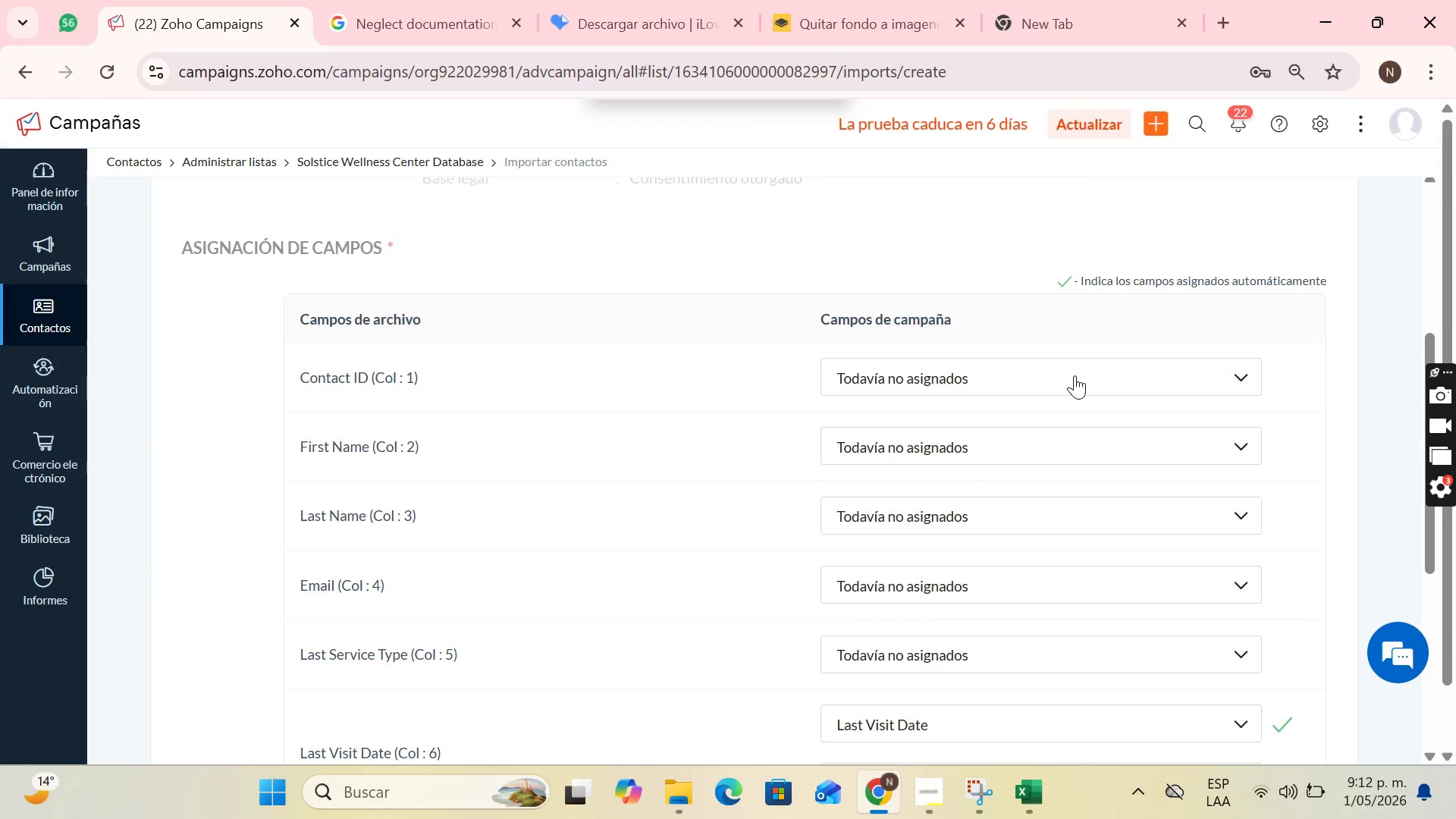 
left_click([1075, 375])
 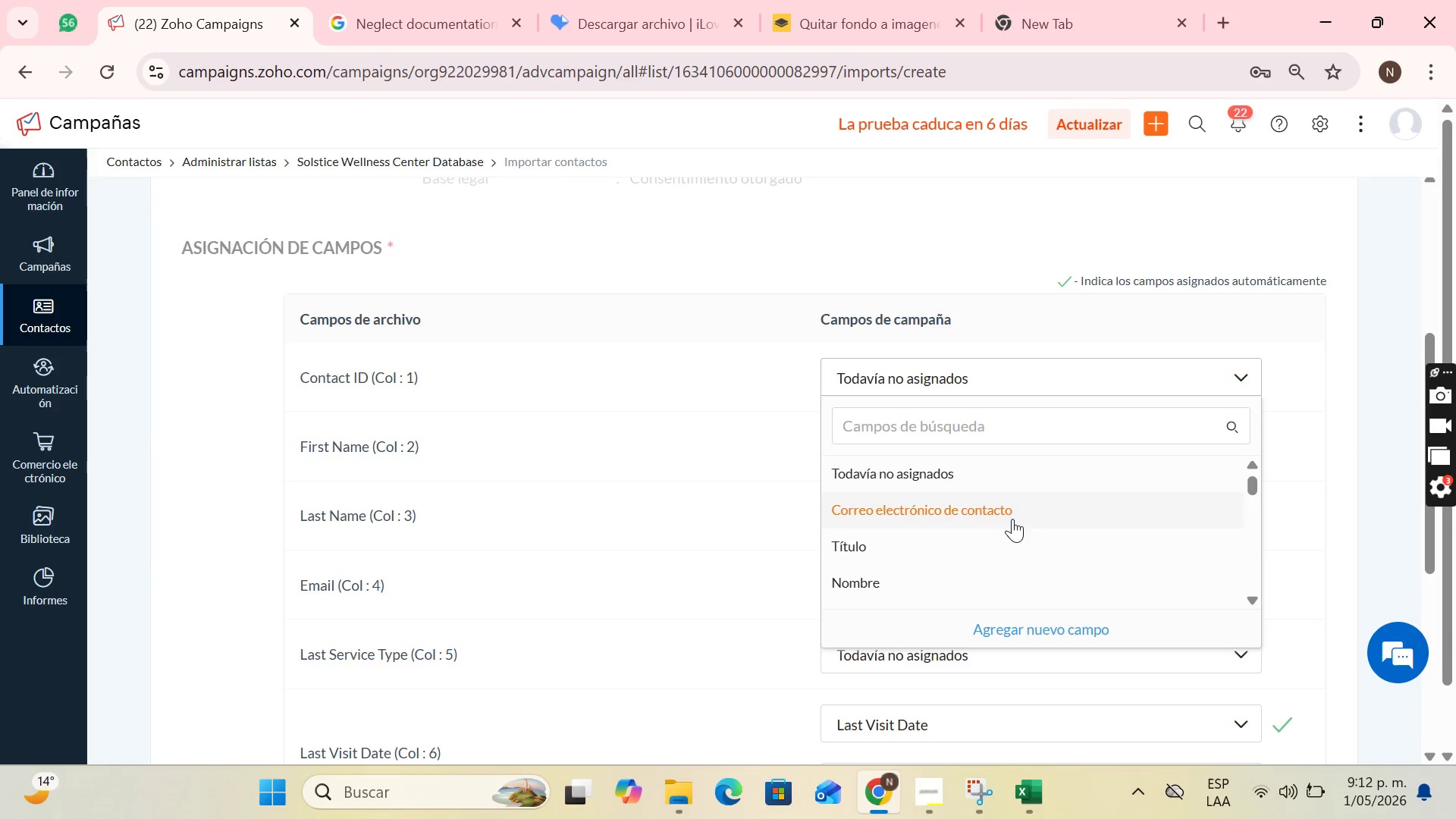 
scroll: coordinate [1096, 610], scroll_direction: down, amount: 1.0
 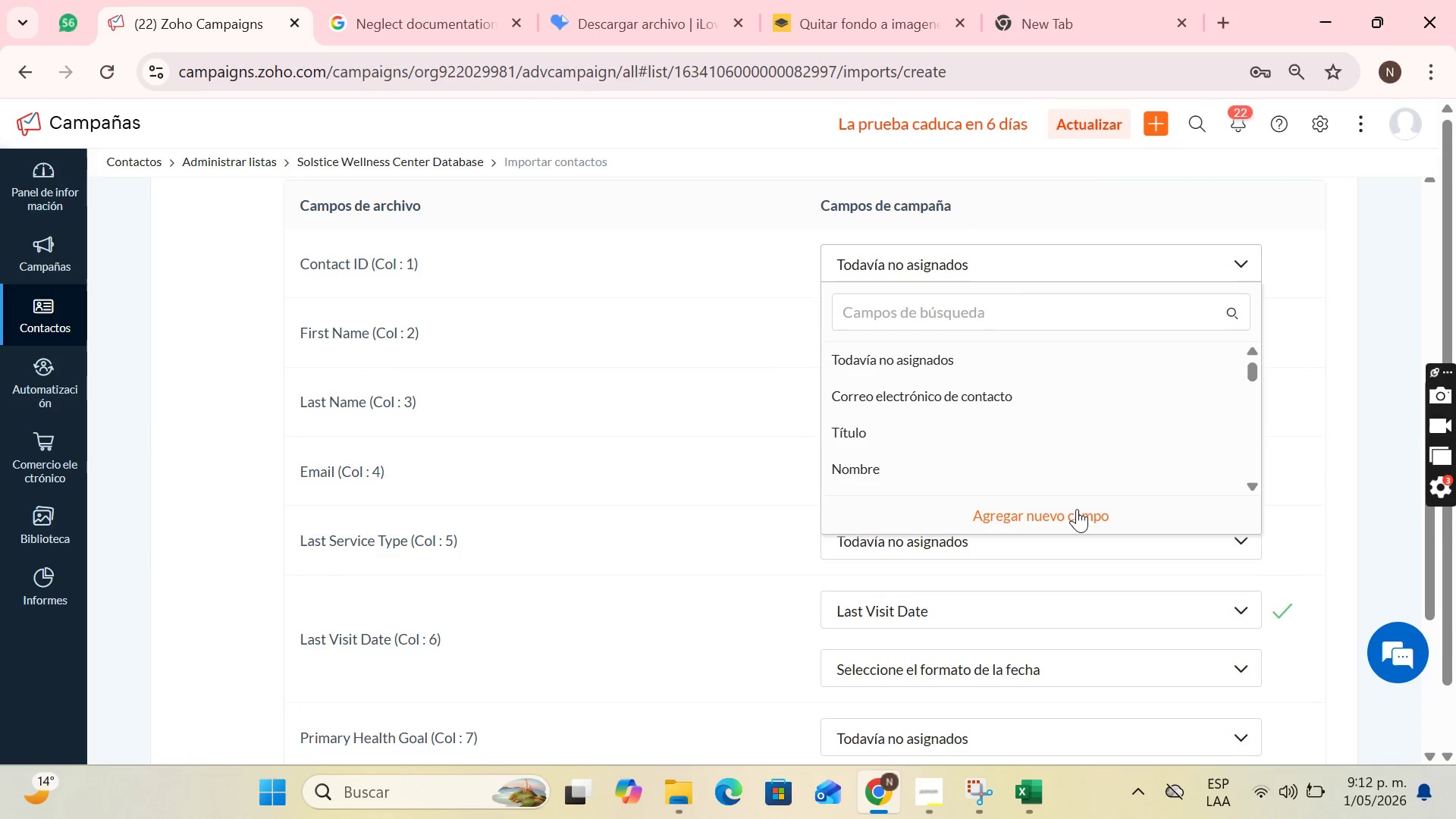 
left_click([1077, 509])
 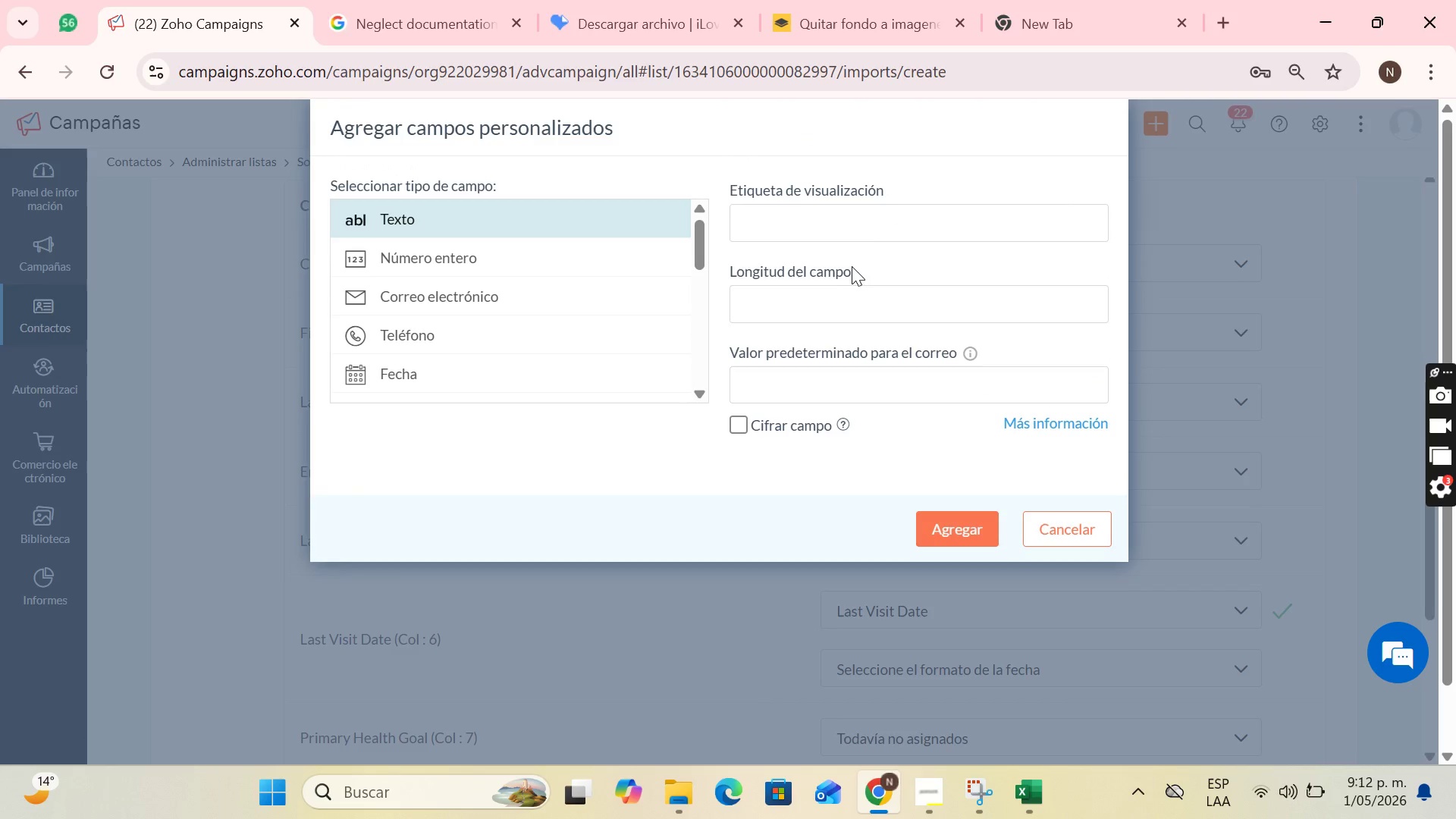 
left_click([862, 232])
 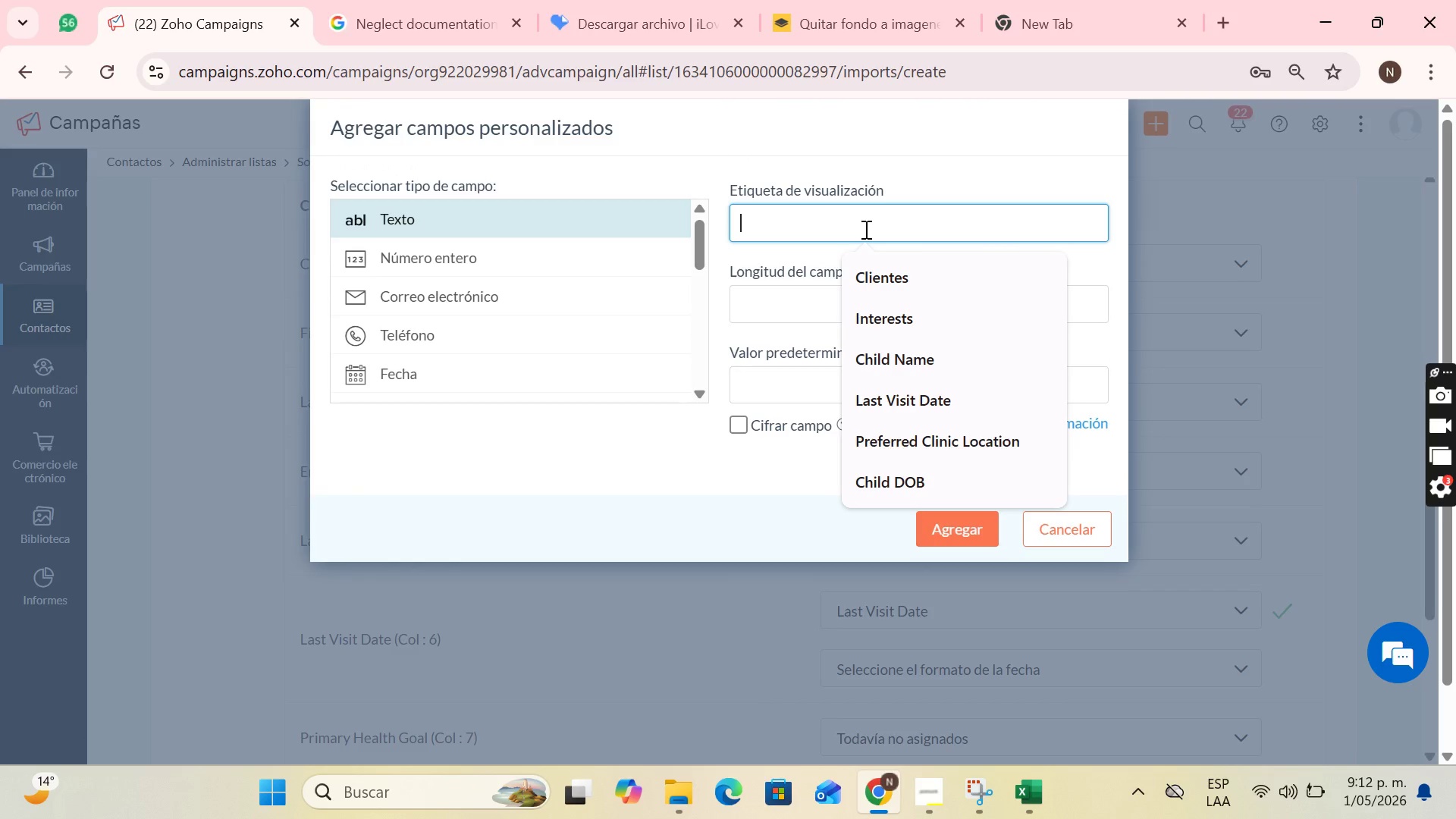 
type(Contact ID)
 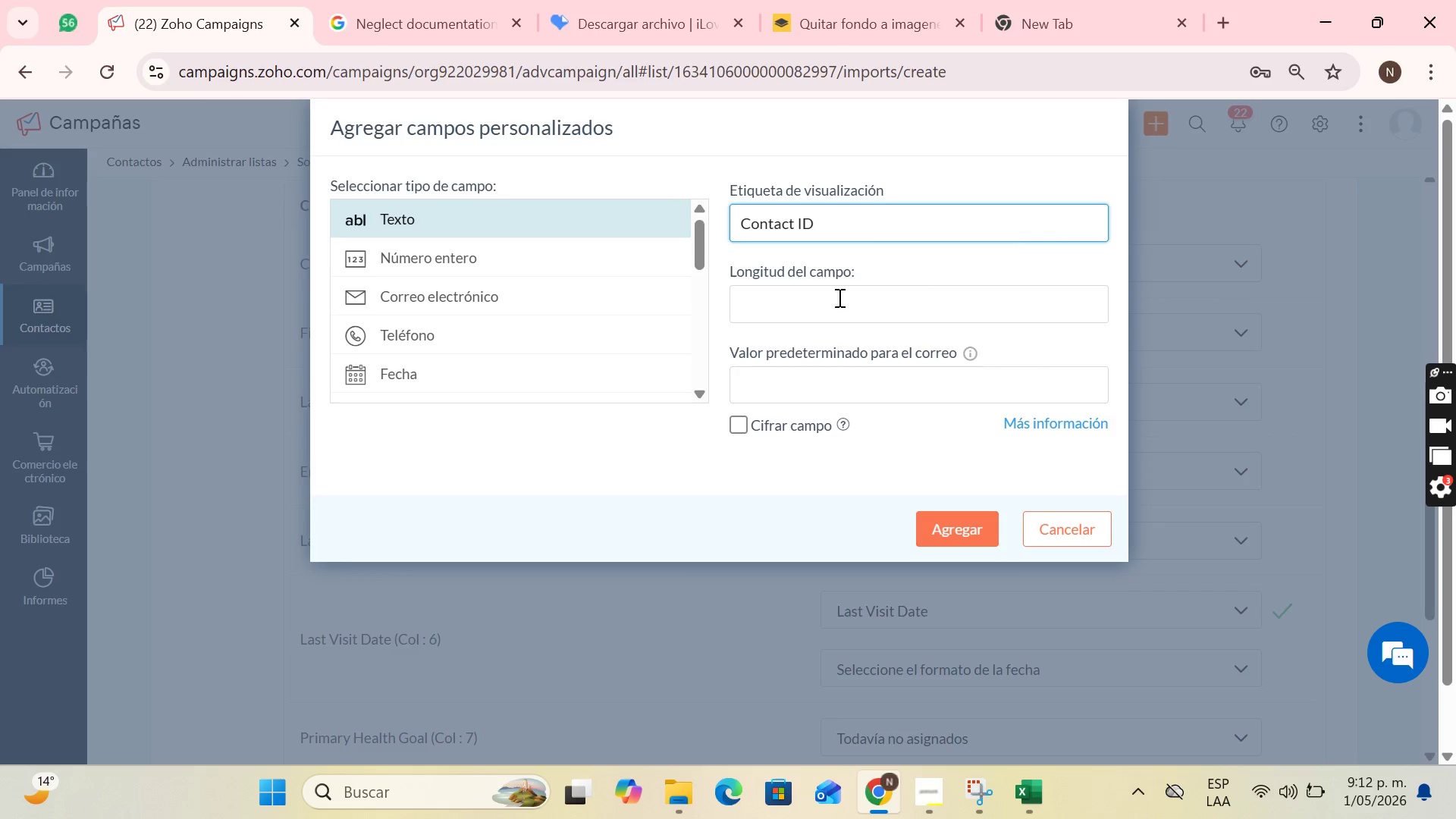 
left_click([838, 297])
 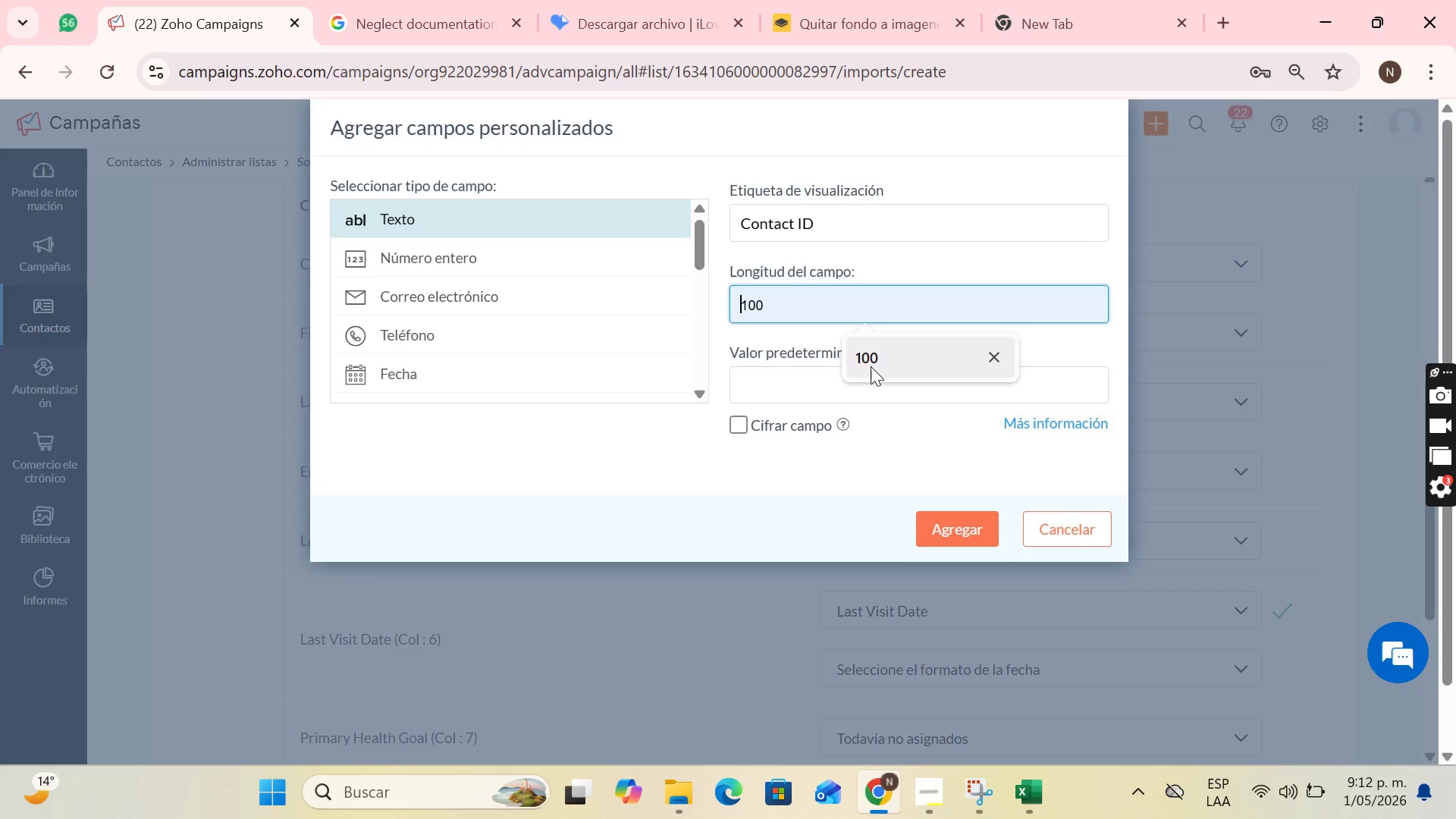 
left_click([871, 364])
 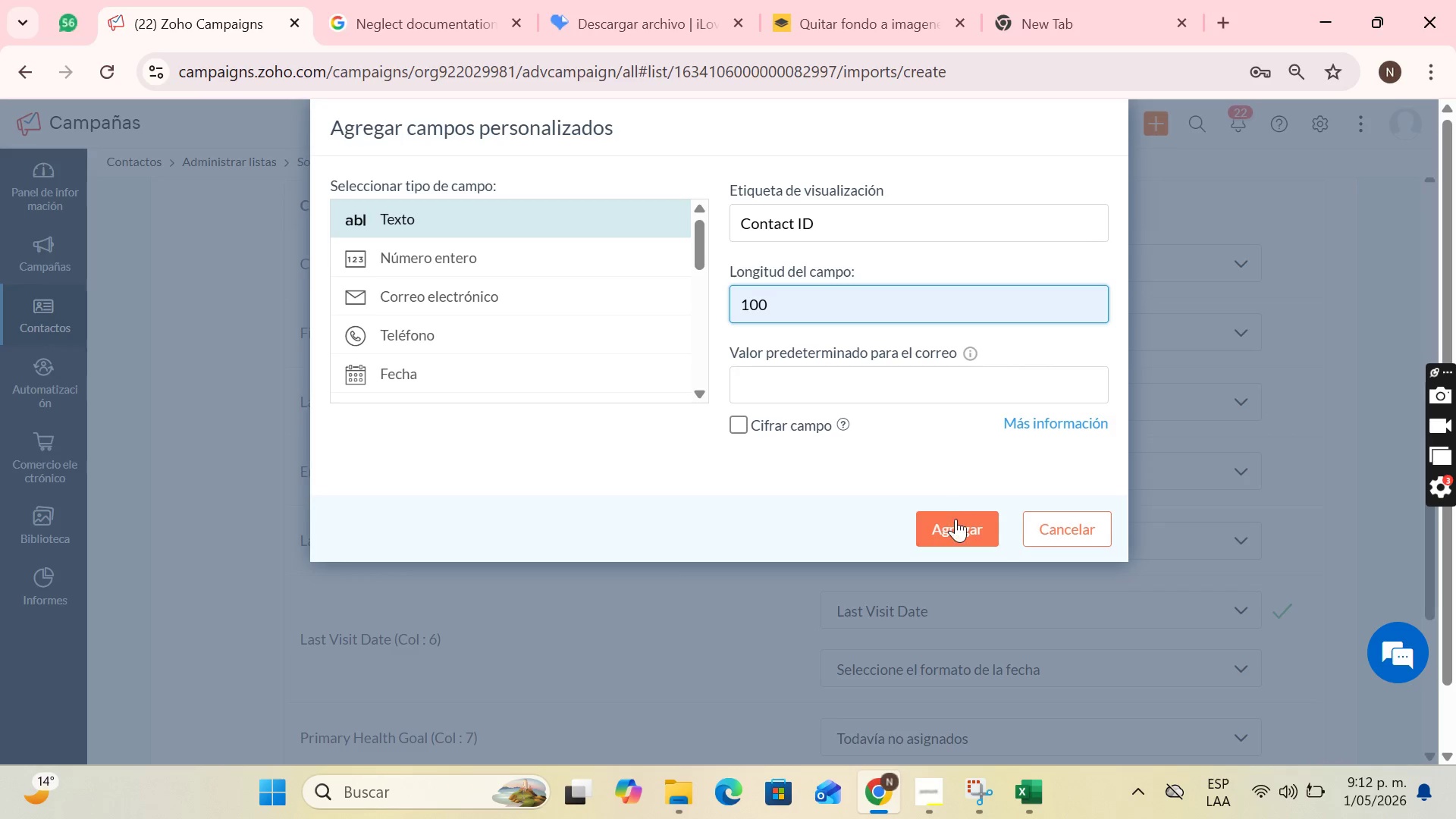 
left_click([959, 524])
 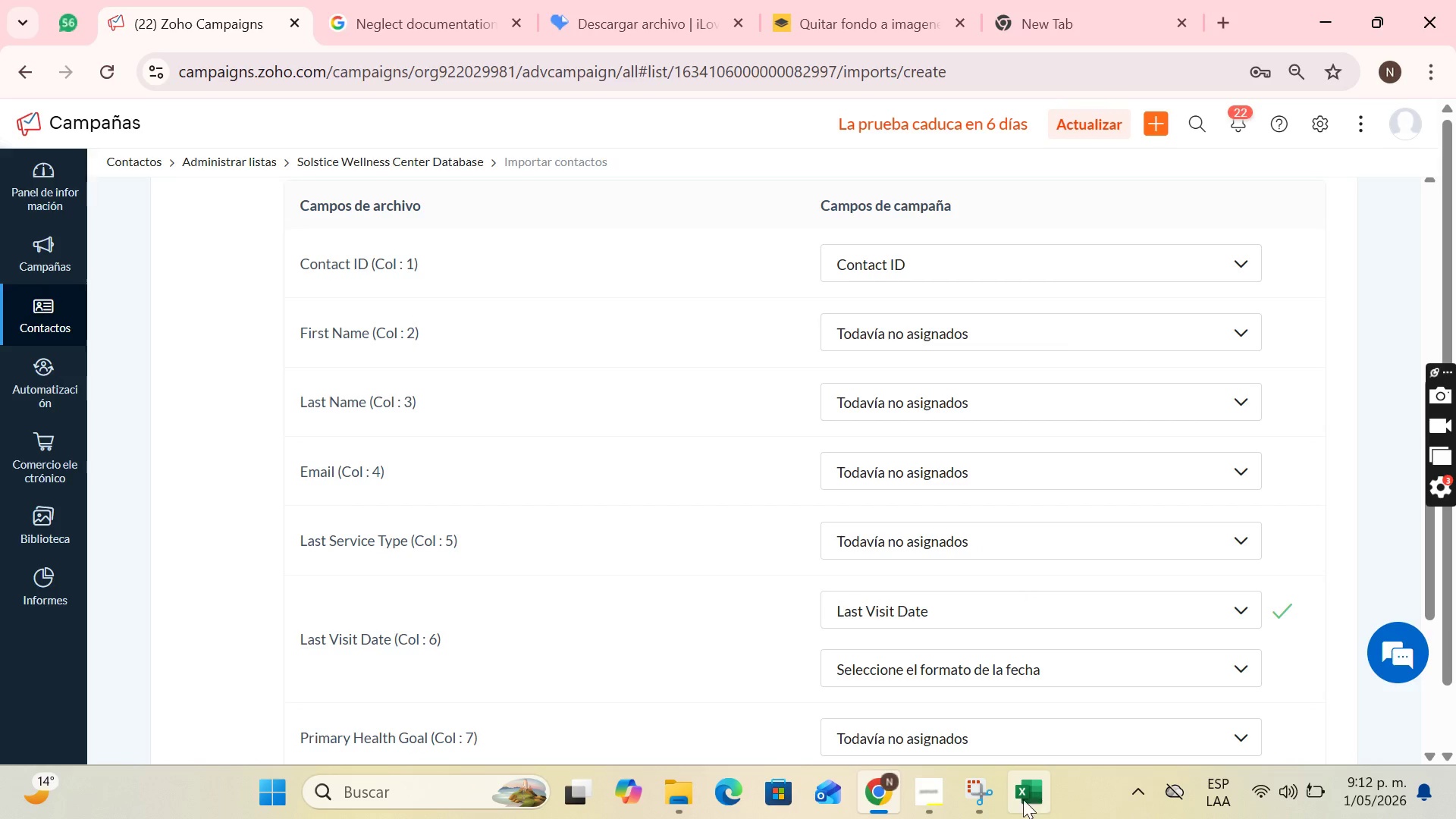 
mouse_move([1015, 633])
 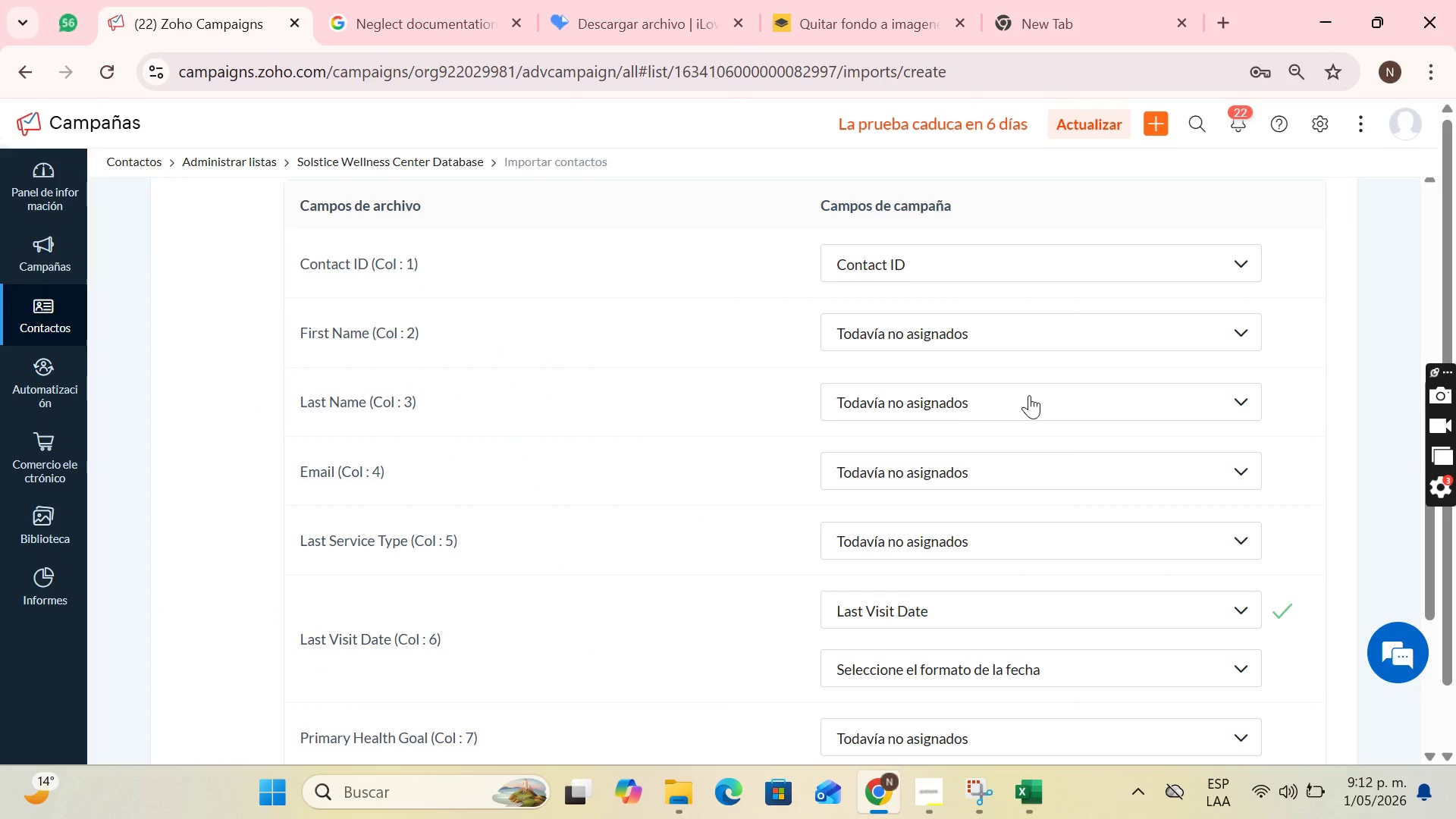 
left_click([972, 325])
 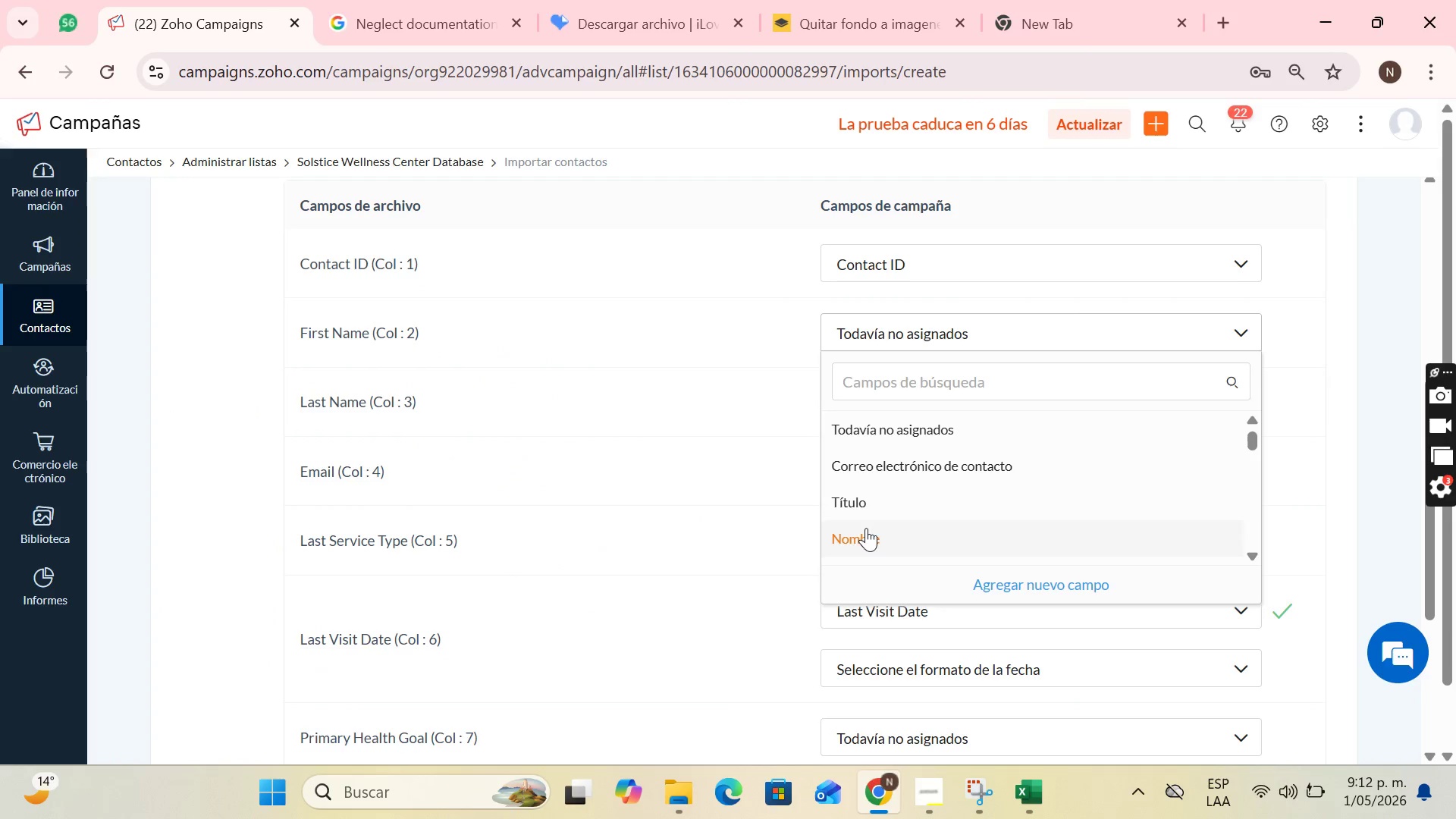 
left_click([871, 522])
 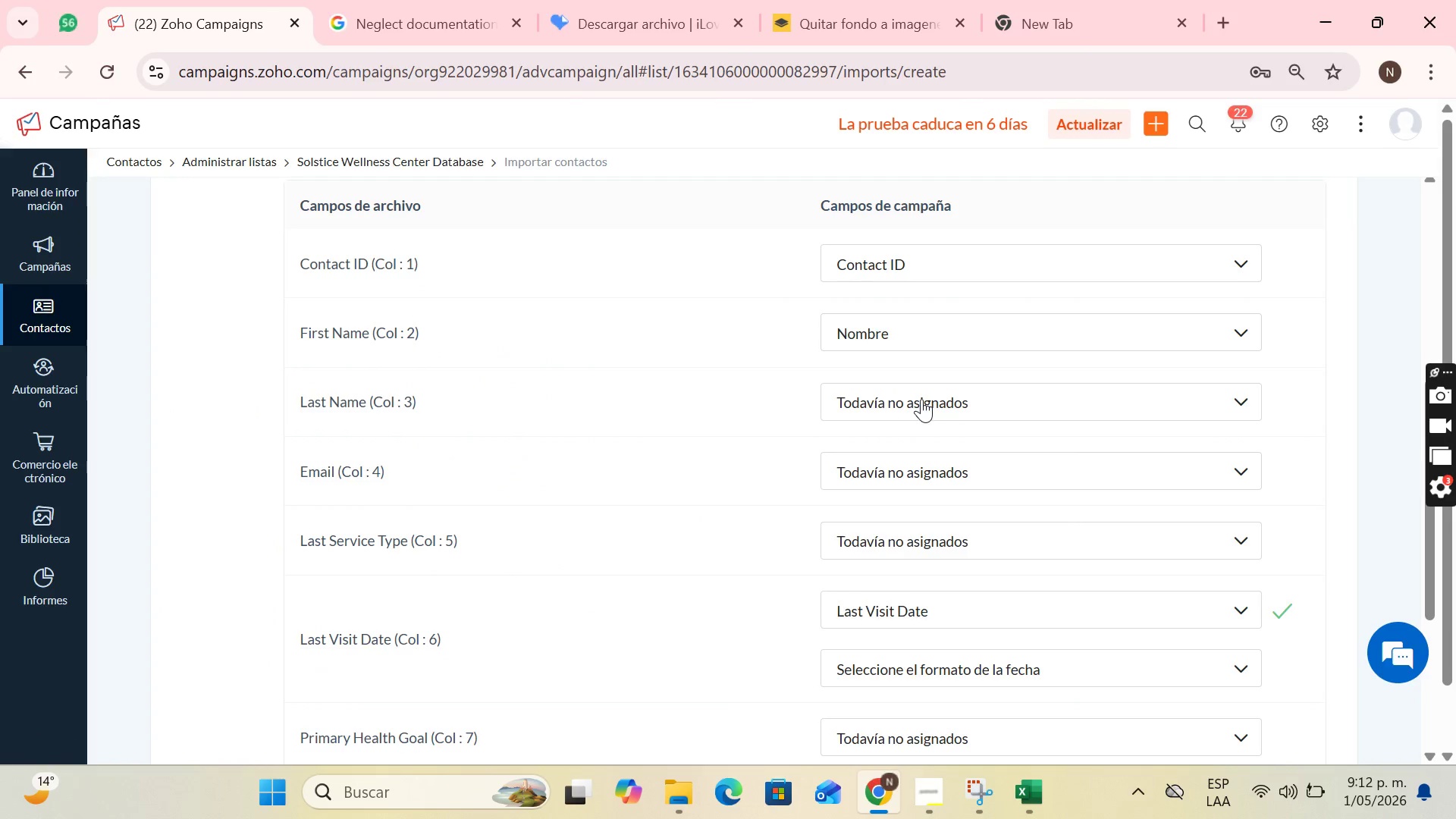 
left_click([921, 399])
 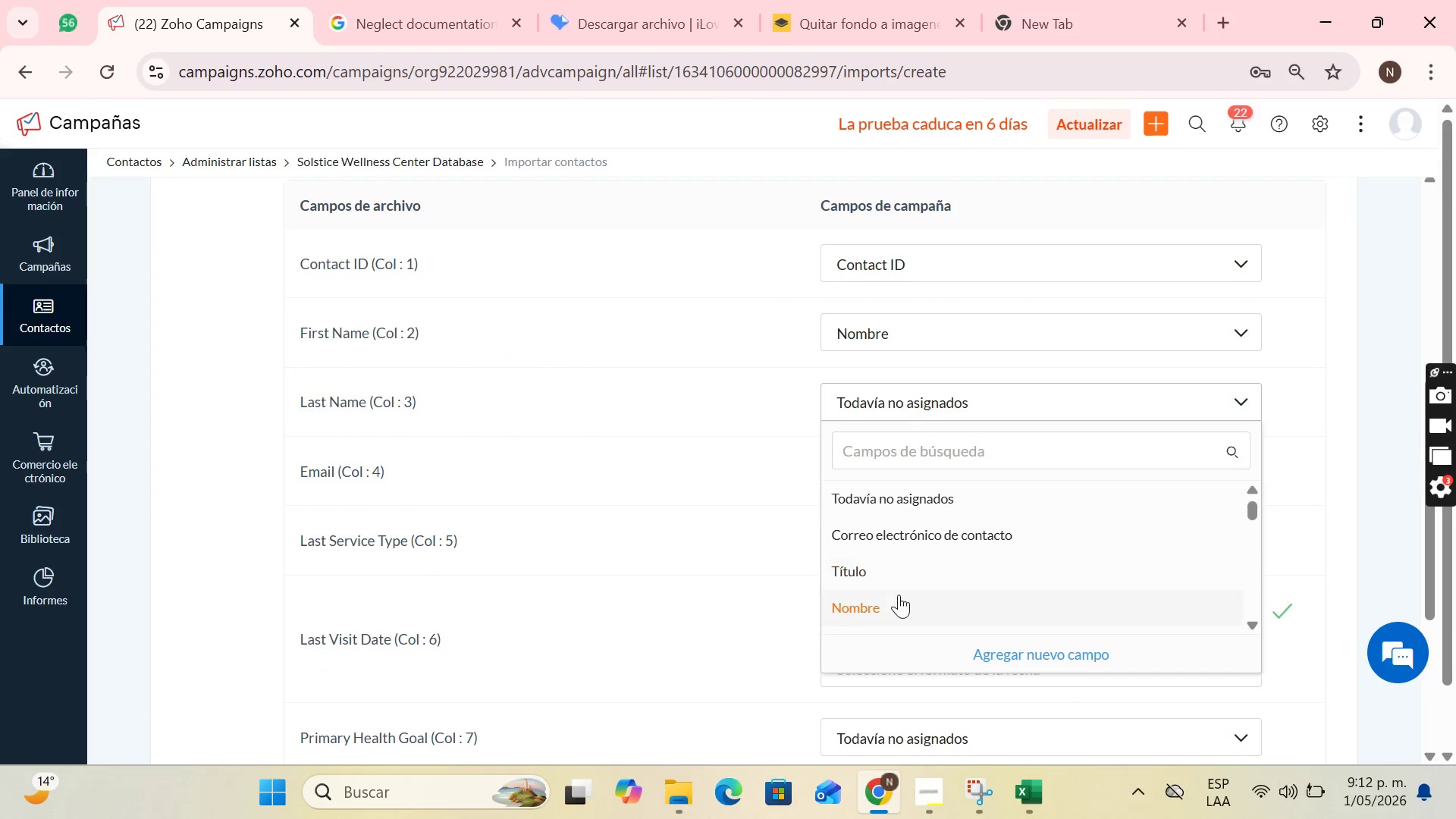 
scroll: coordinate [896, 591], scroll_direction: down, amount: 1.0
 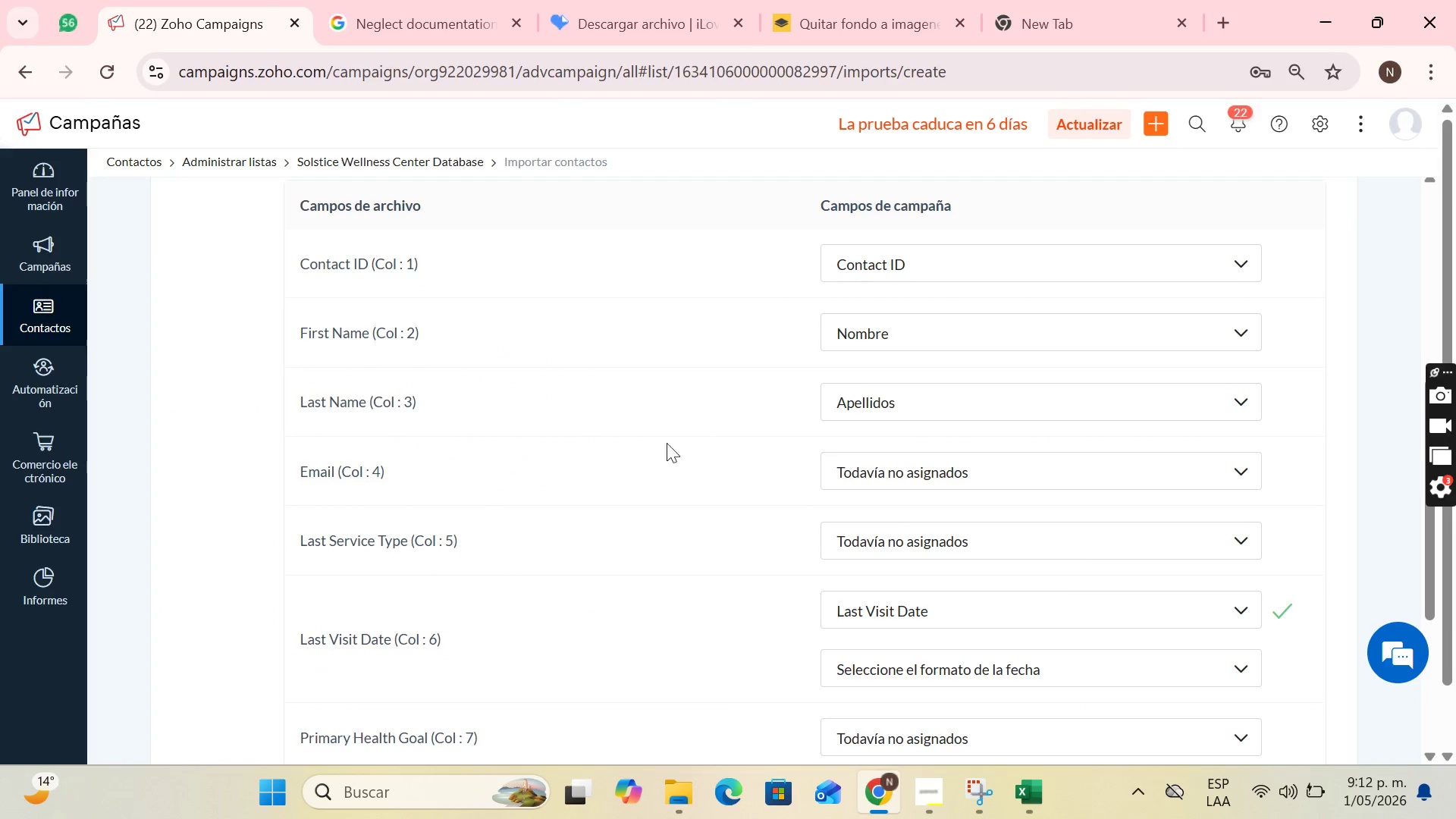 
left_click([923, 464])
 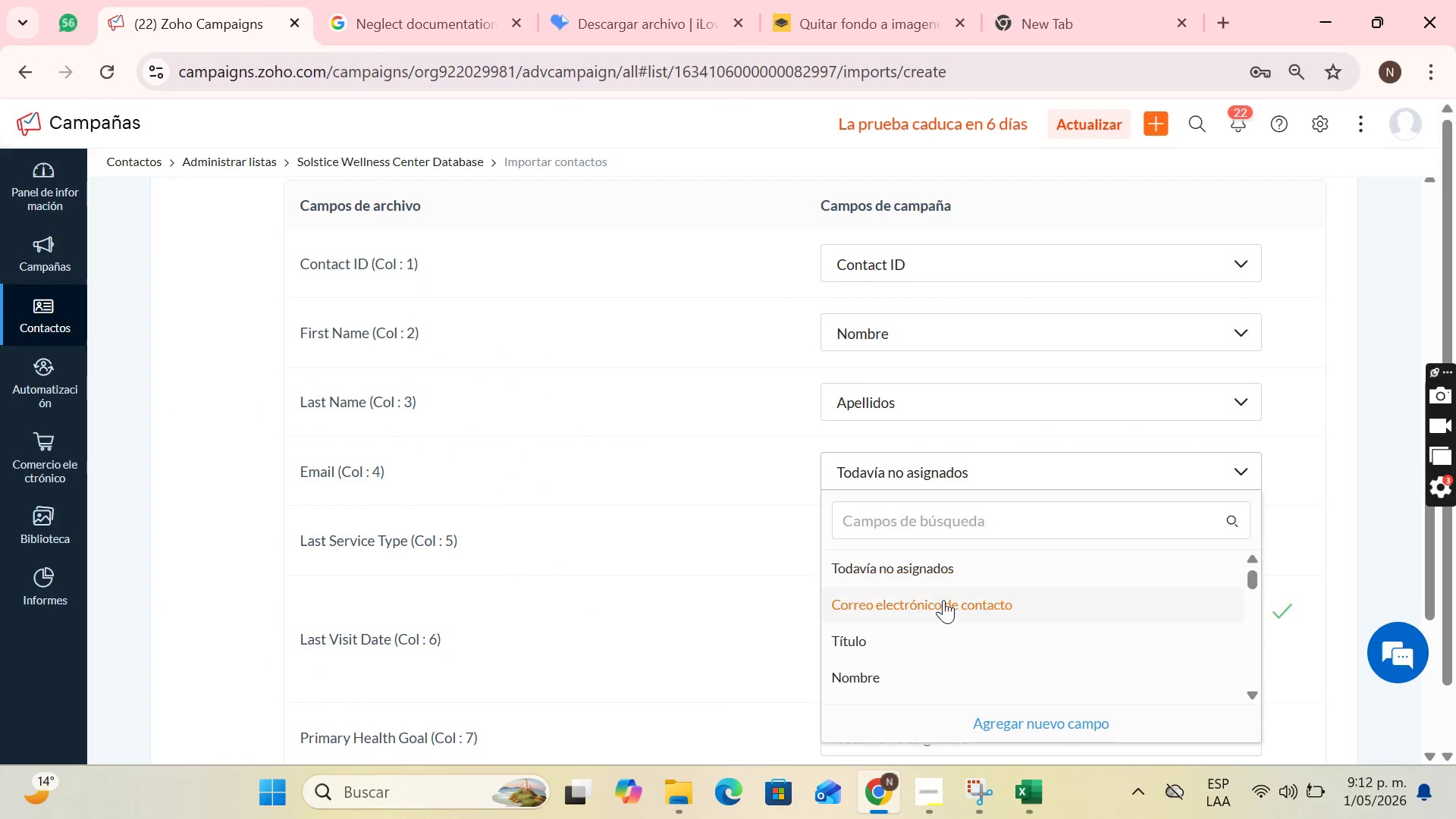 
left_click([943, 607])
 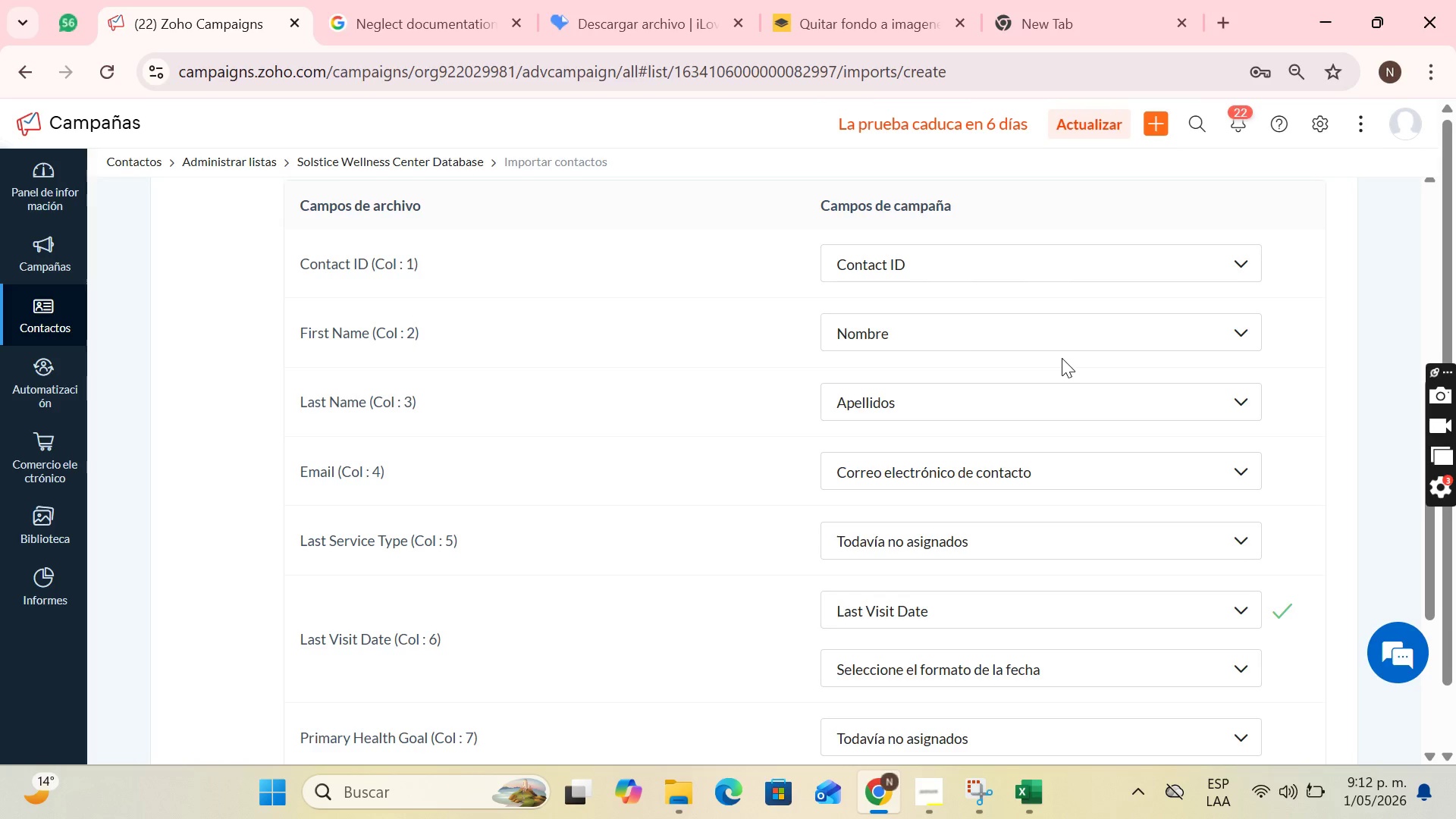 
scroll: coordinate [993, 337], scroll_direction: down, amount: 1.0
 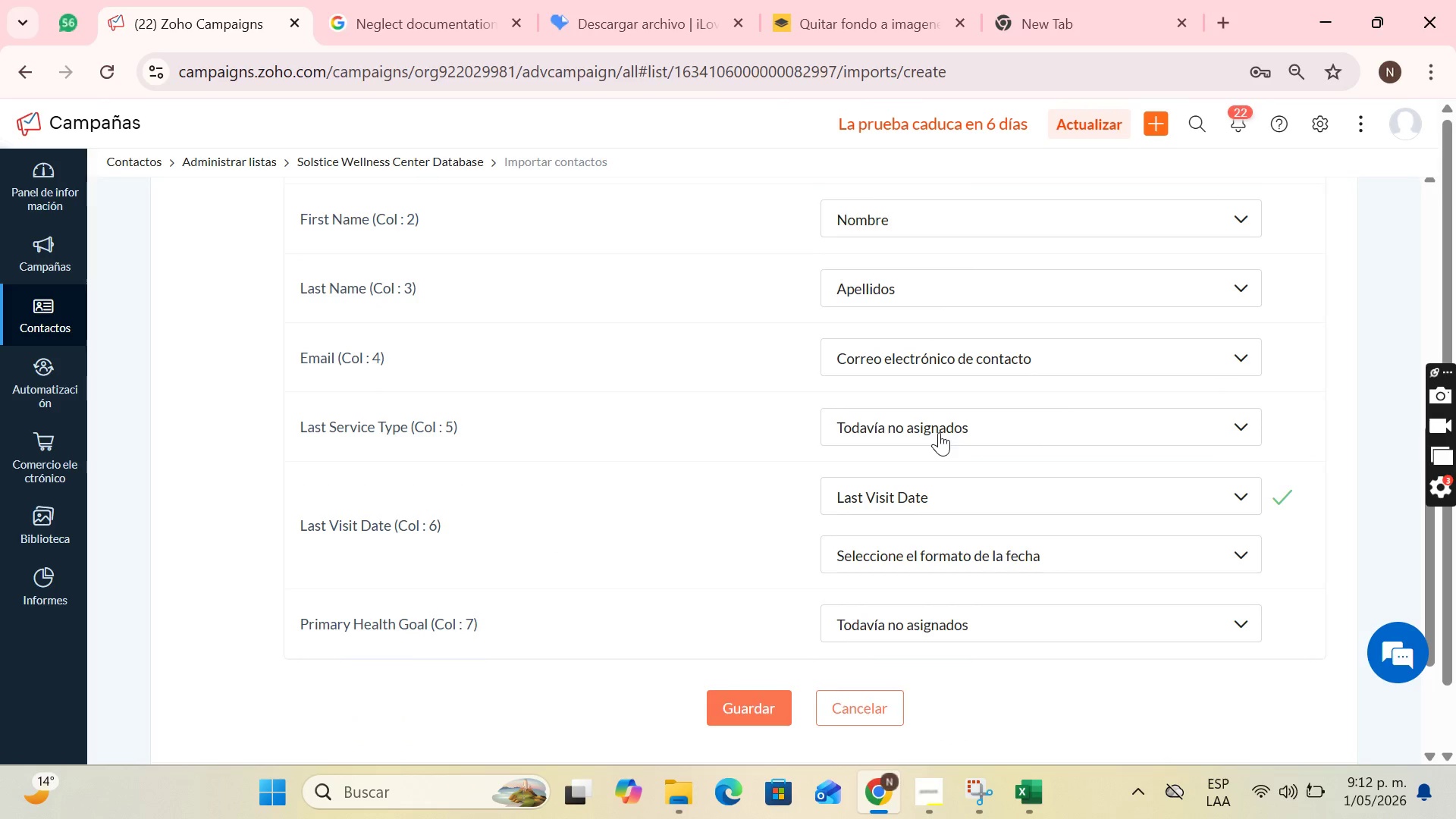 
left_click([939, 432])
 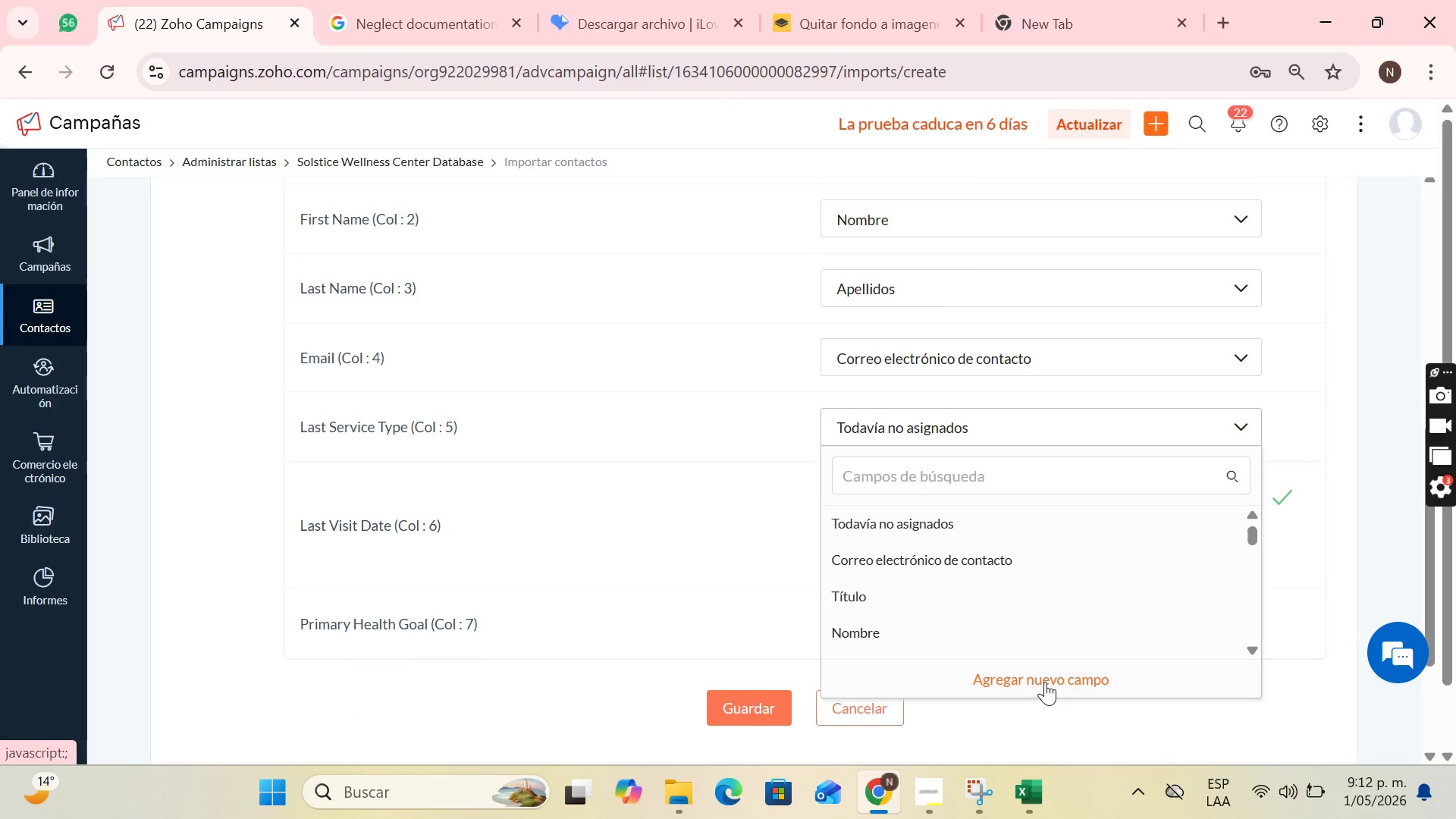 
left_click([1045, 682])
 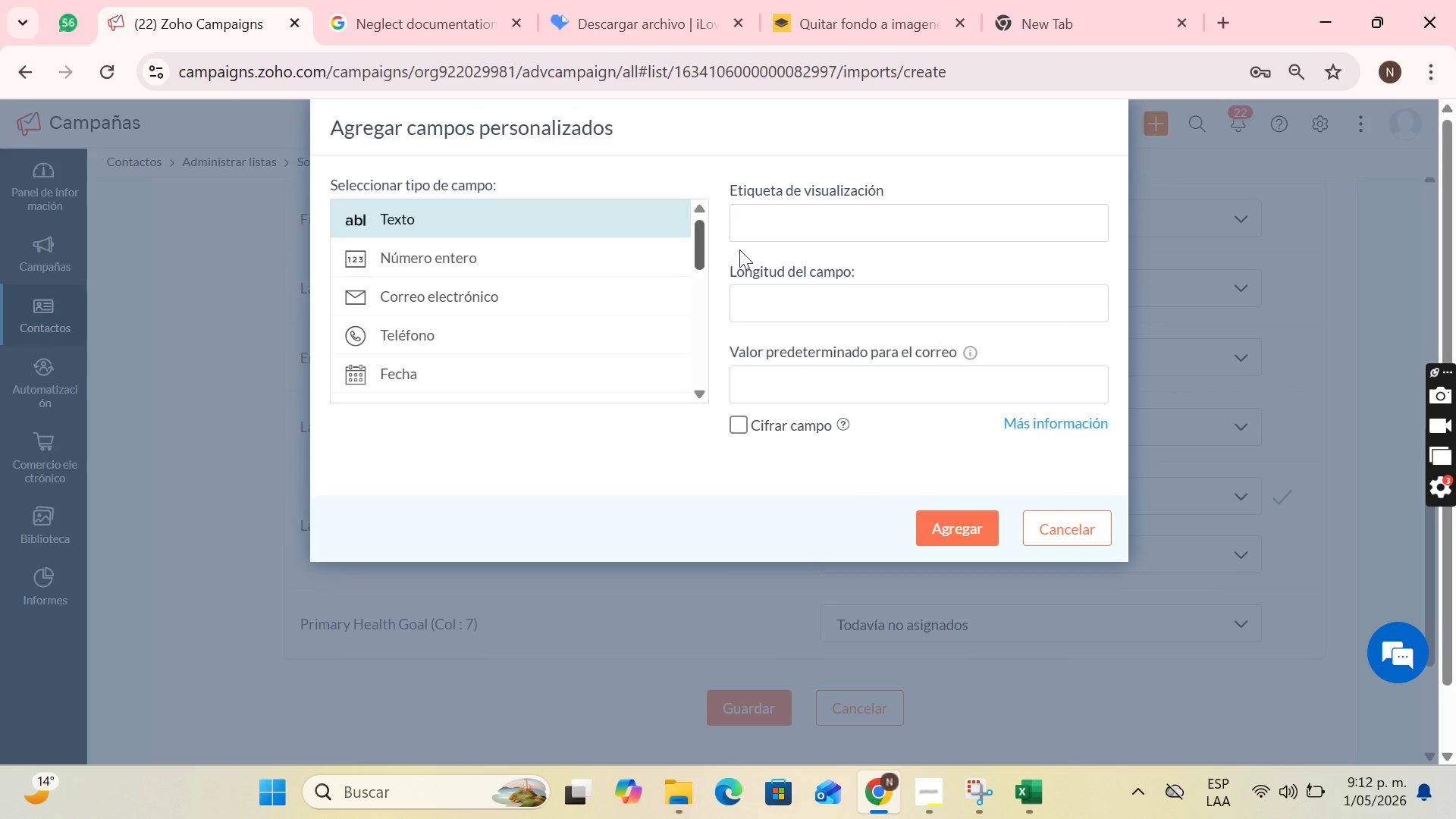 
left_click([777, 229])
 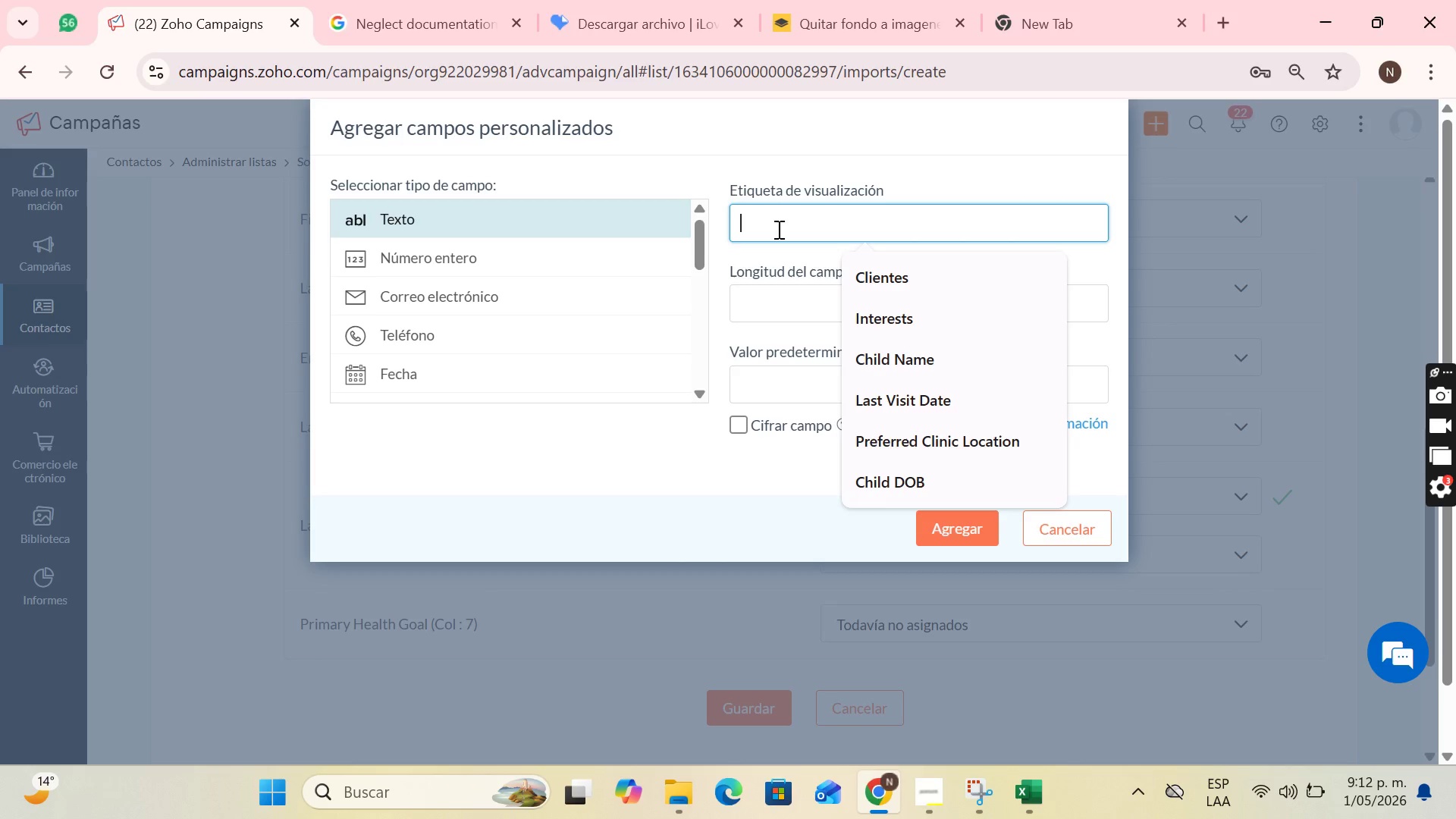 
type(Last Service Type)
 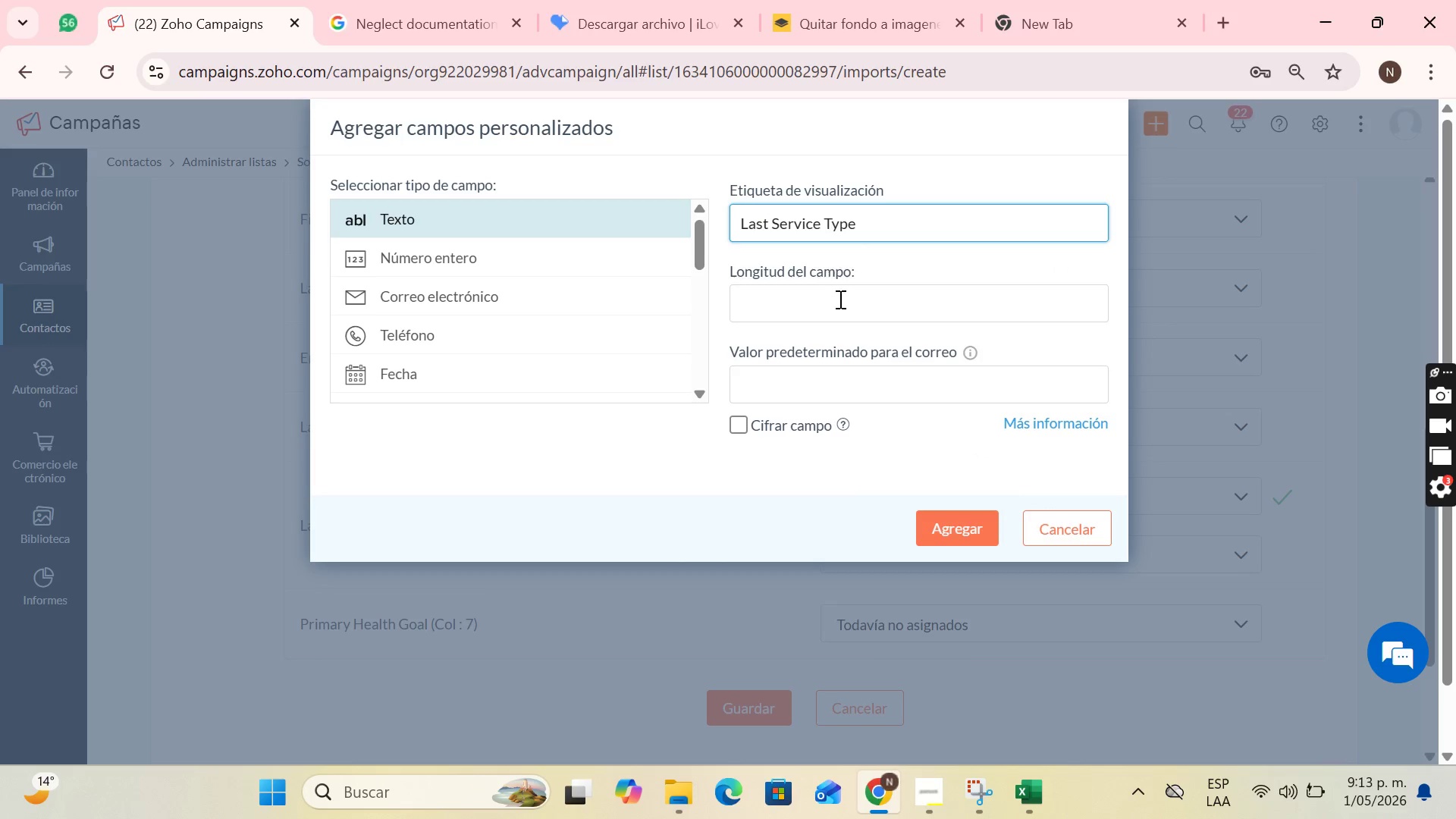 
left_click([838, 309])
 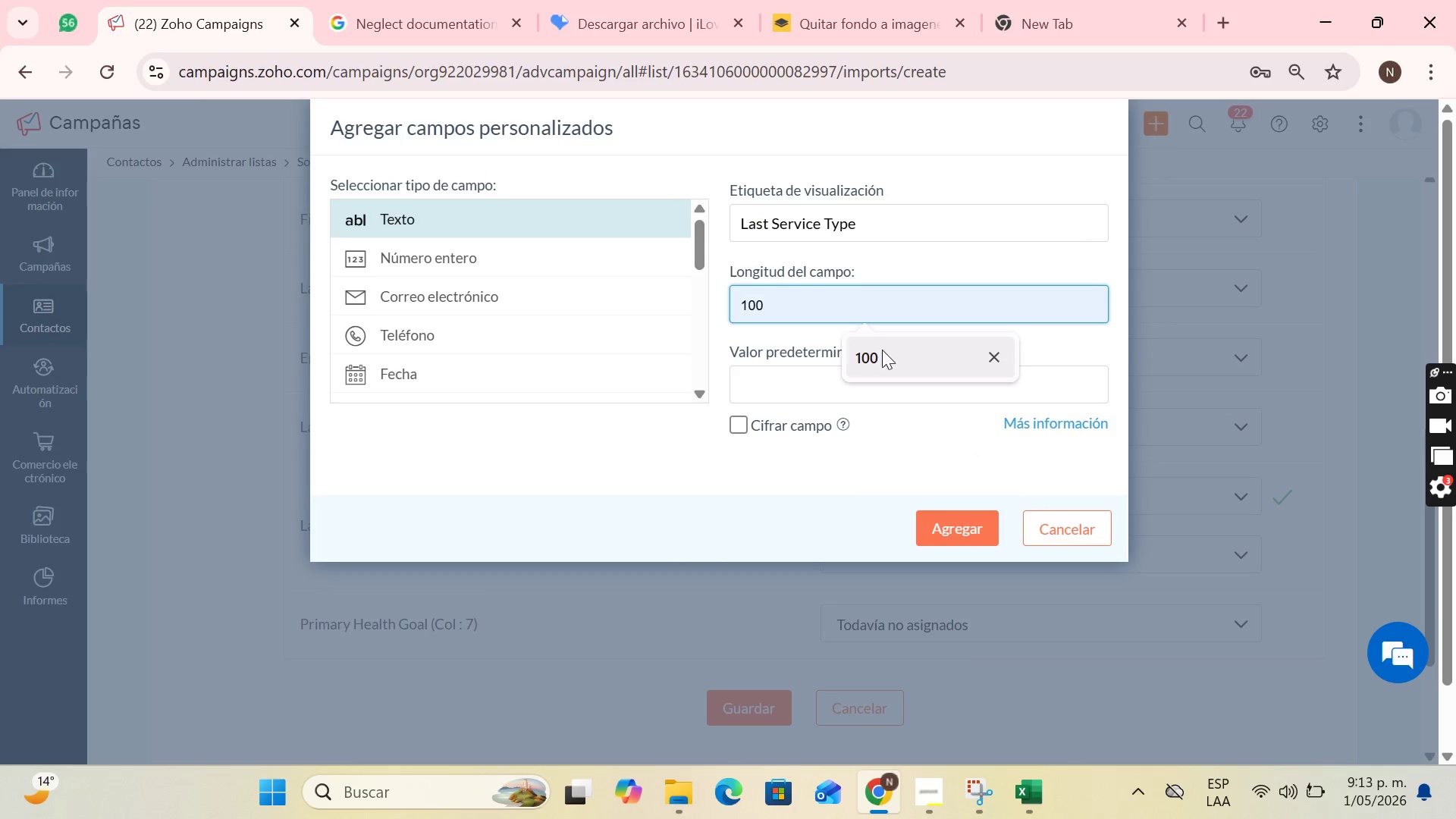 
left_click([882, 350])
 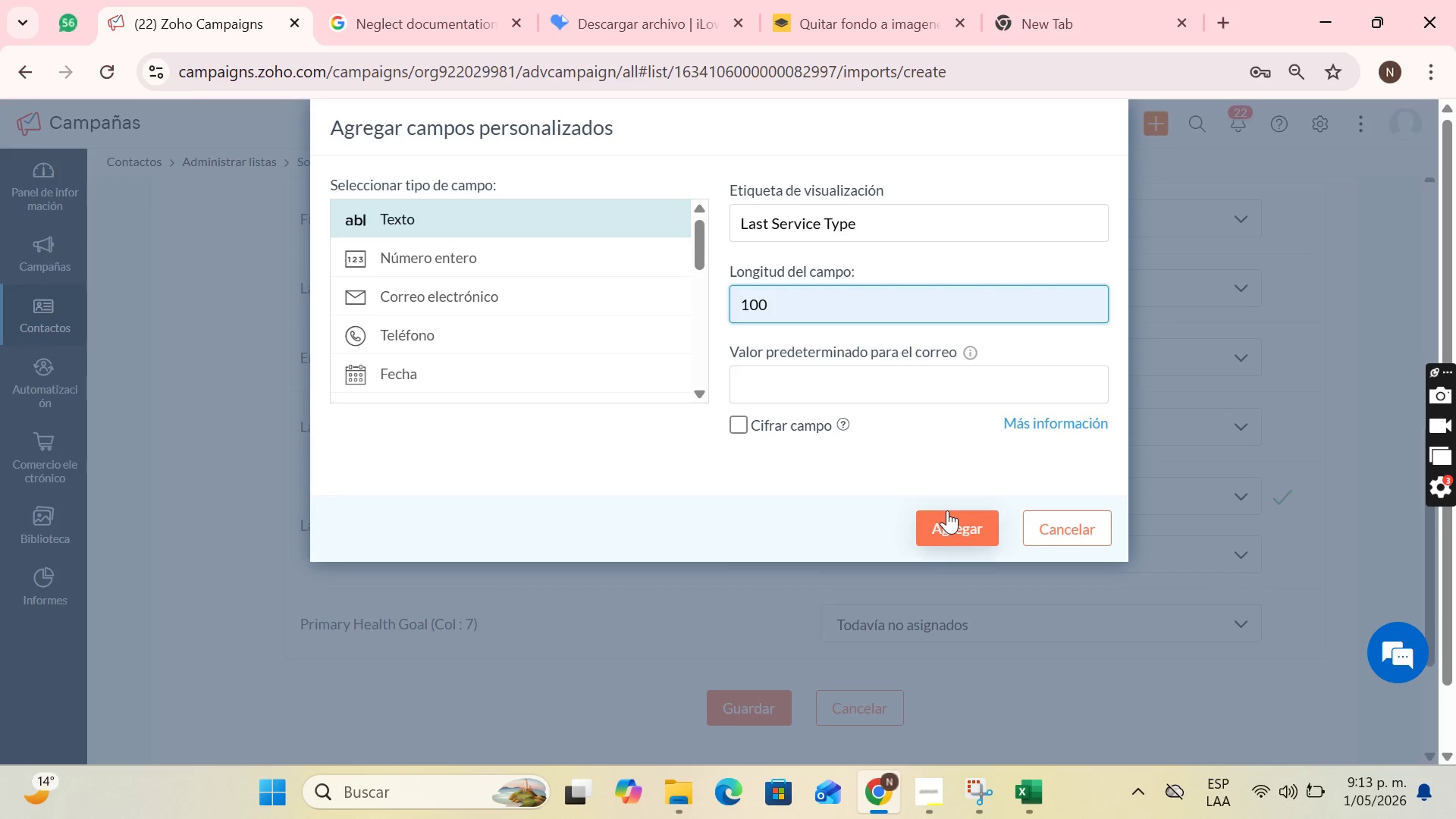 
left_click([946, 519])
 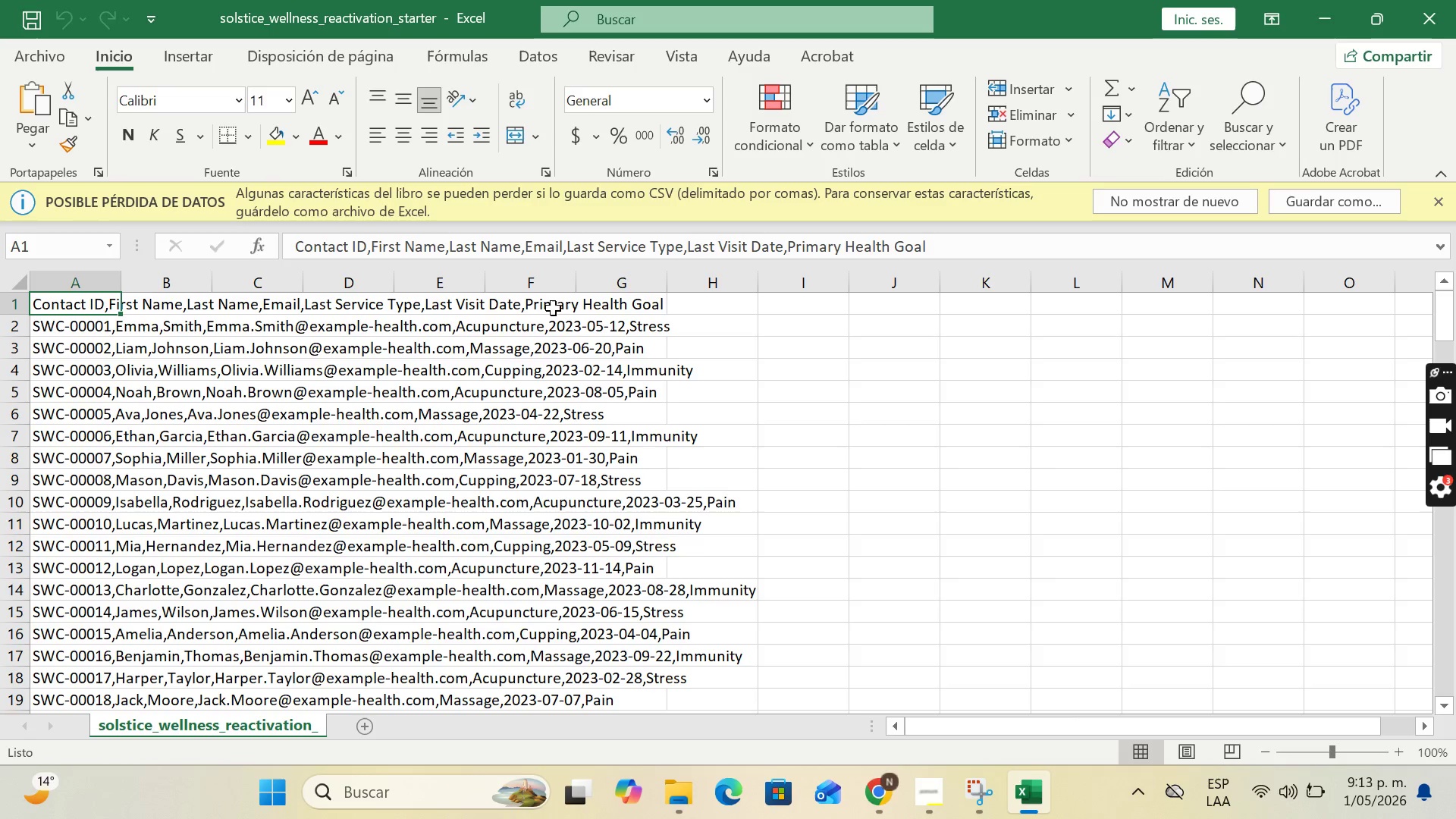 
wait(18.42)
 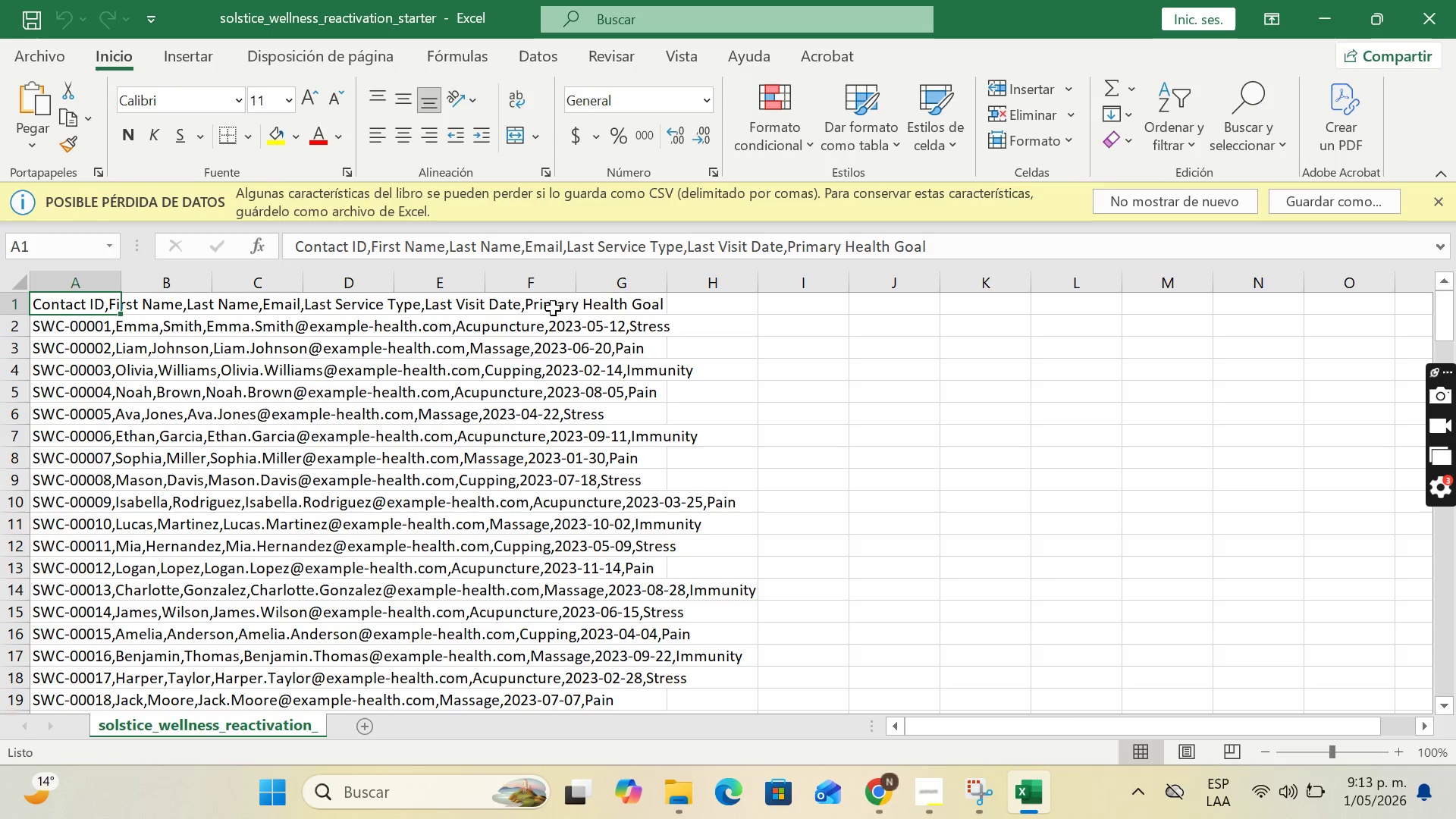 
left_click([895, 787])
 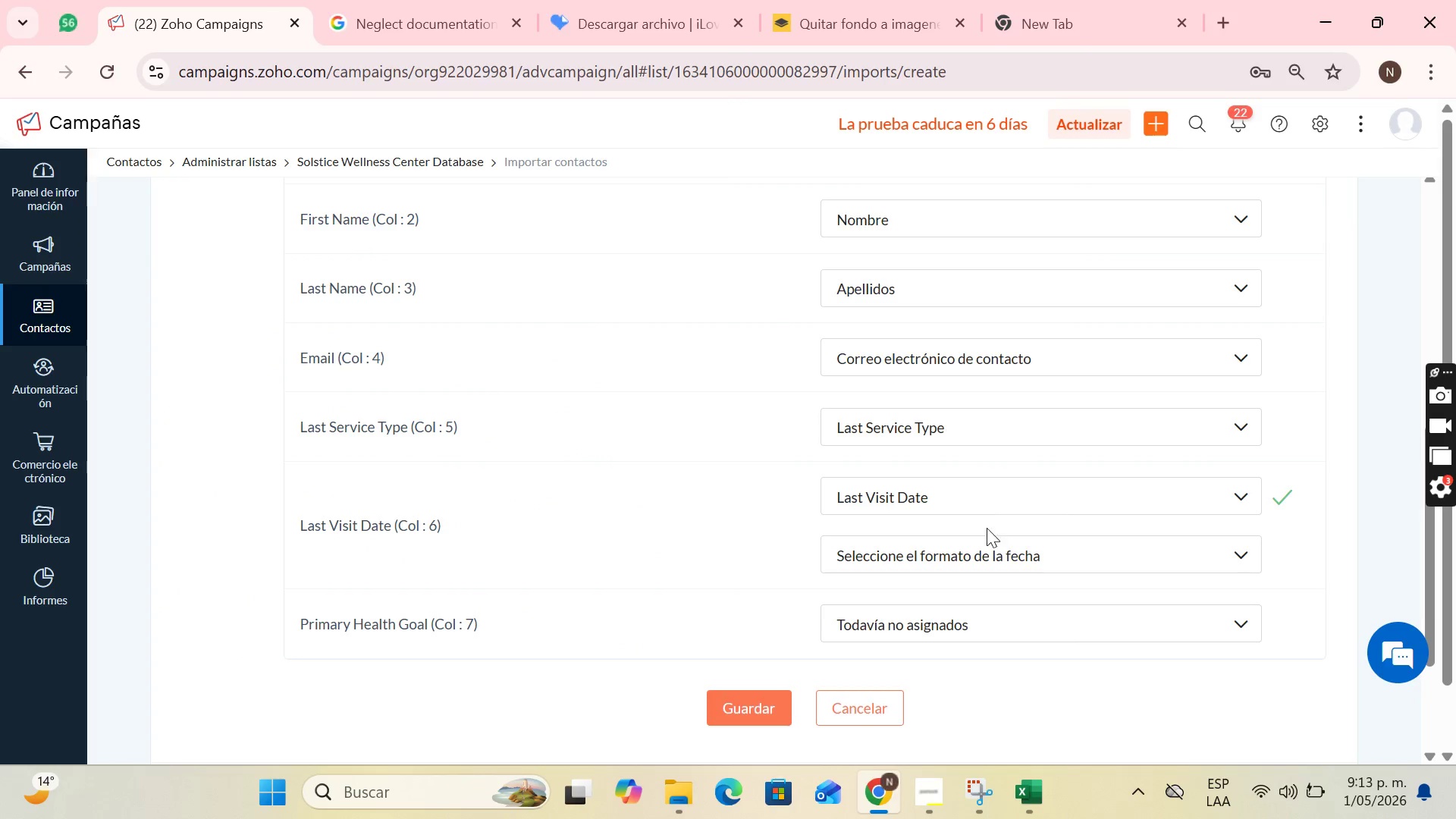 
left_click([997, 536])
 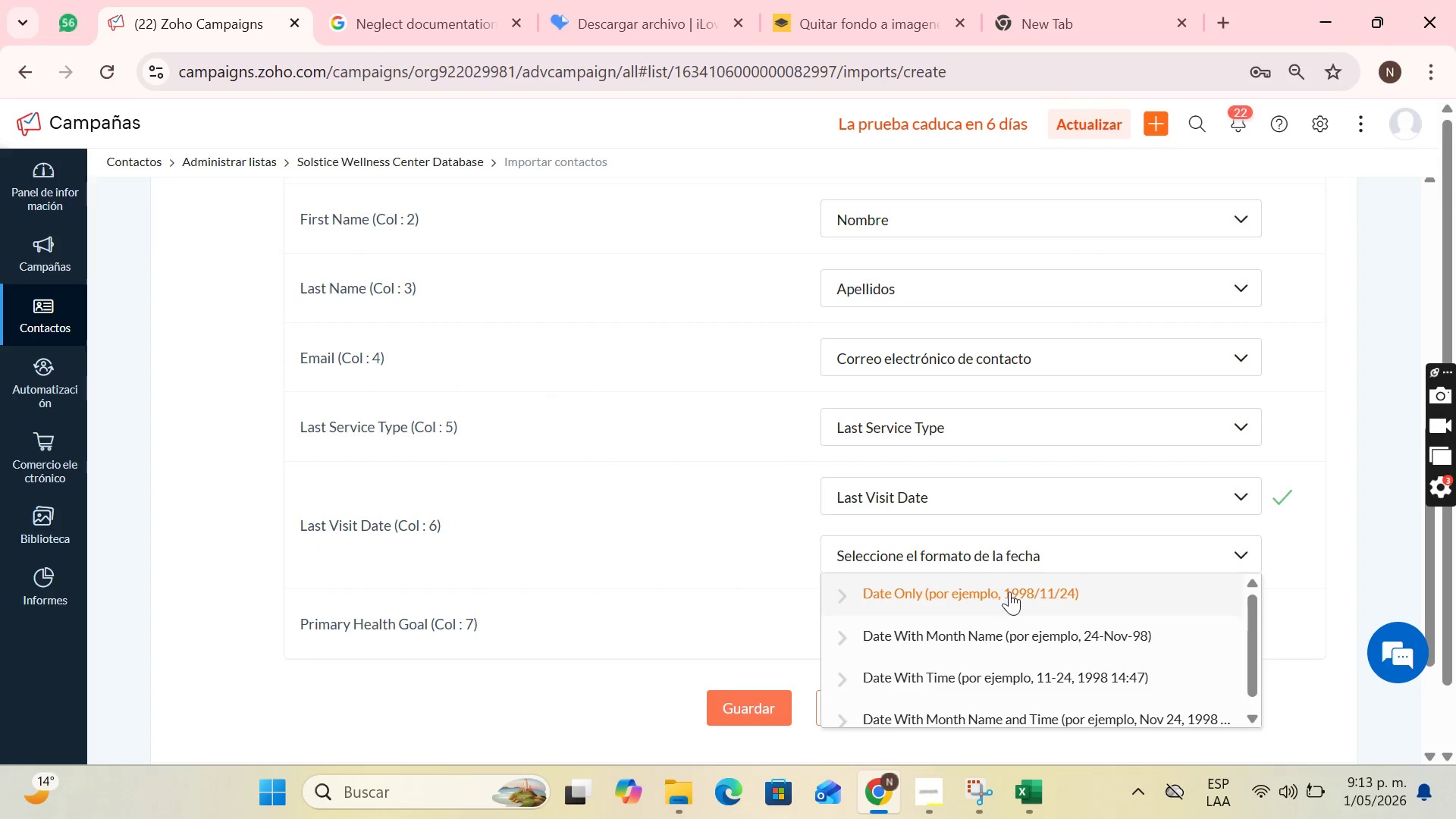 
left_click([1010, 592])
 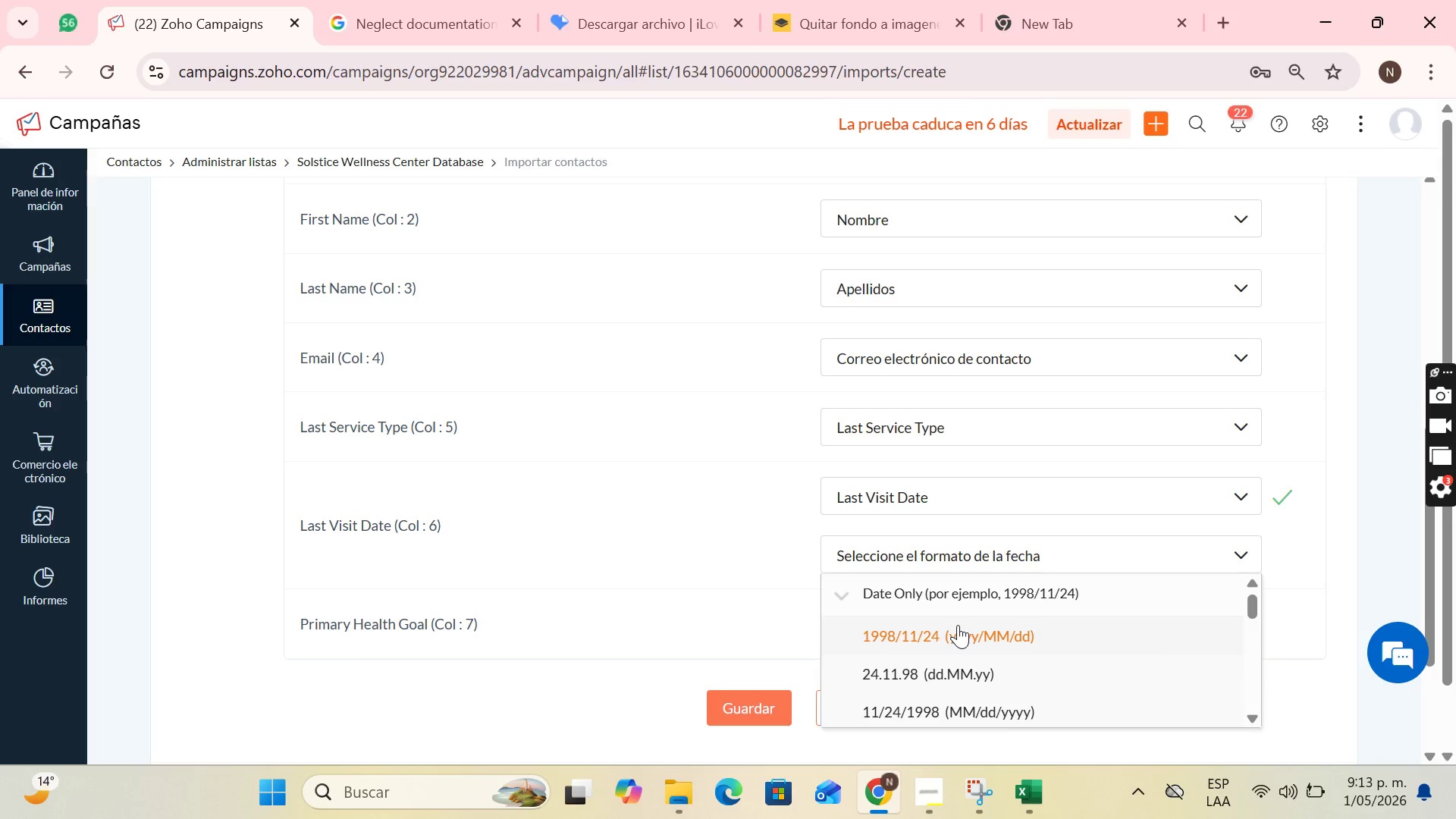 
scroll: coordinate [958, 625], scroll_direction: down, amount: 3.0
 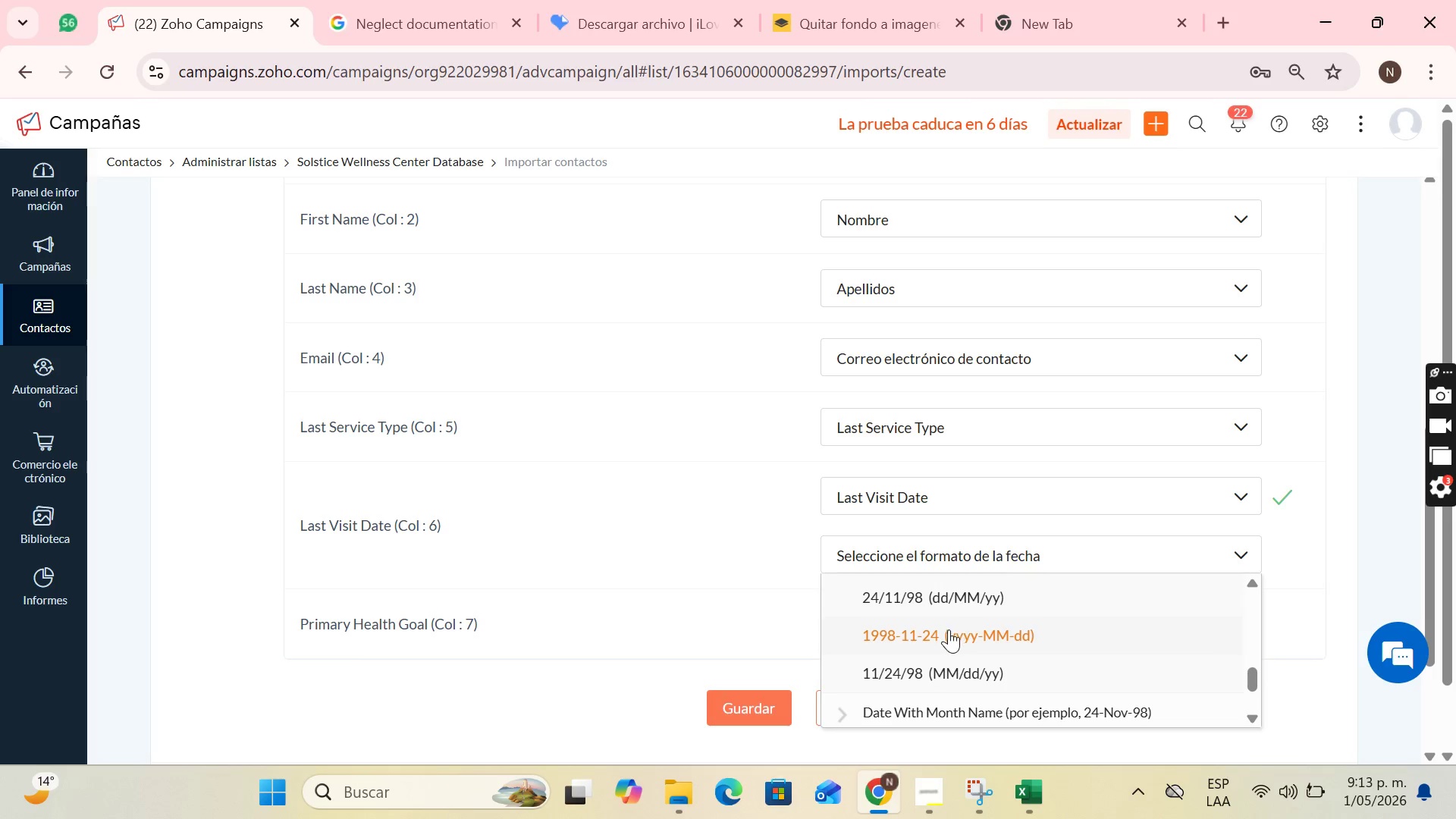 
left_click([916, 641])
 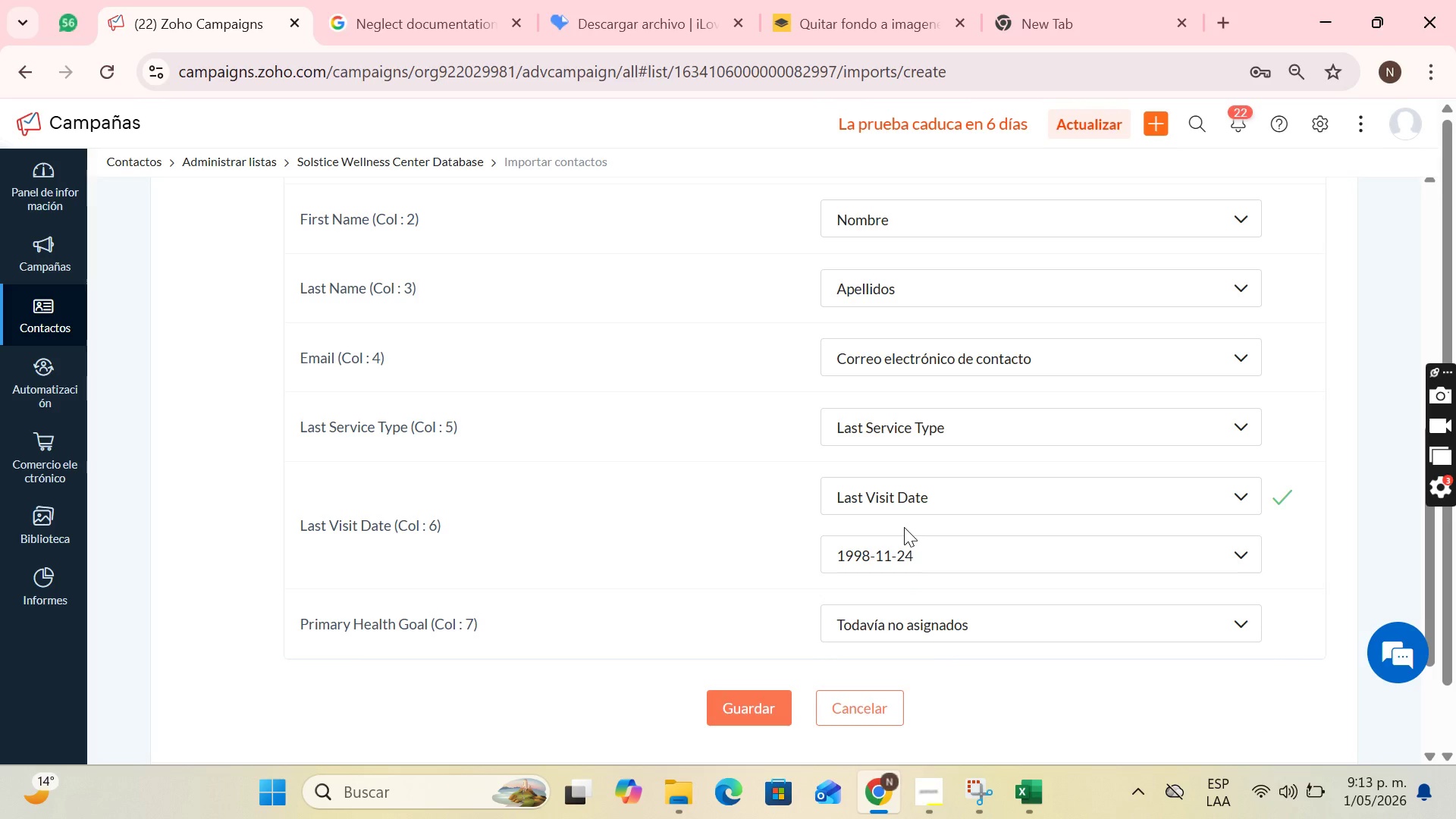 
scroll: coordinate [896, 522], scroll_direction: down, amount: 1.0
 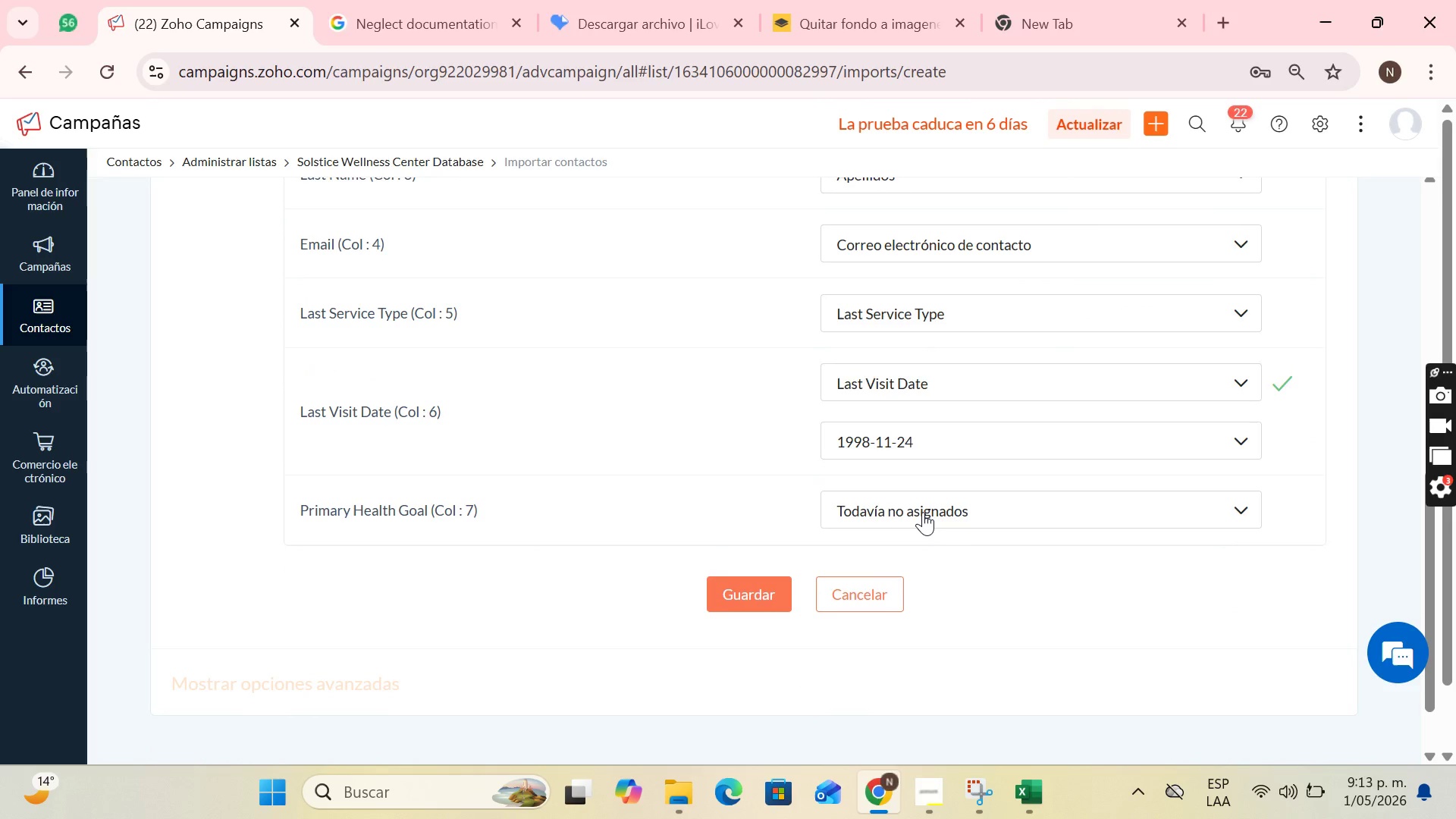 
left_click([923, 512])
 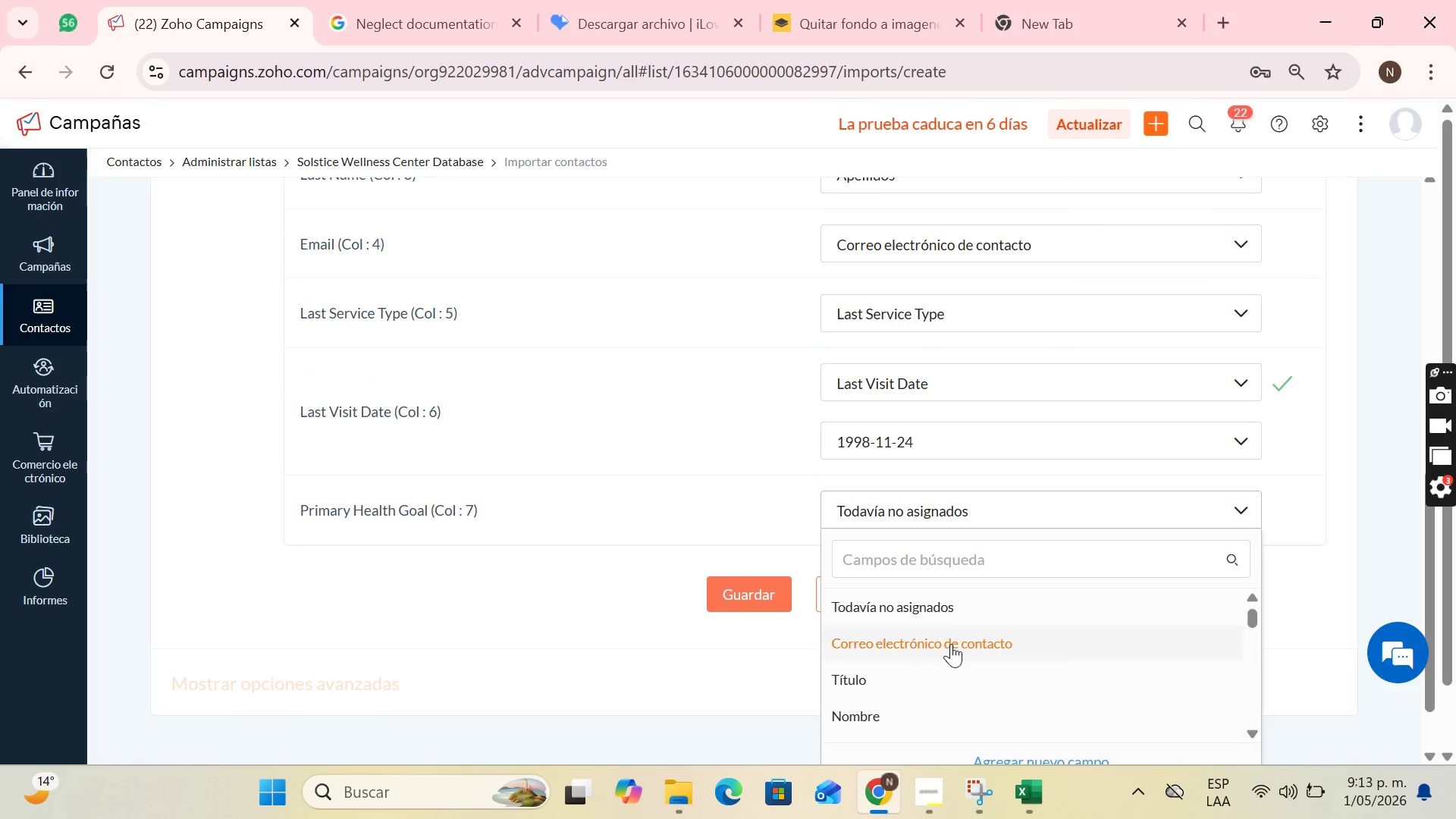 
scroll: coordinate [973, 621], scroll_direction: down, amount: 1.0
 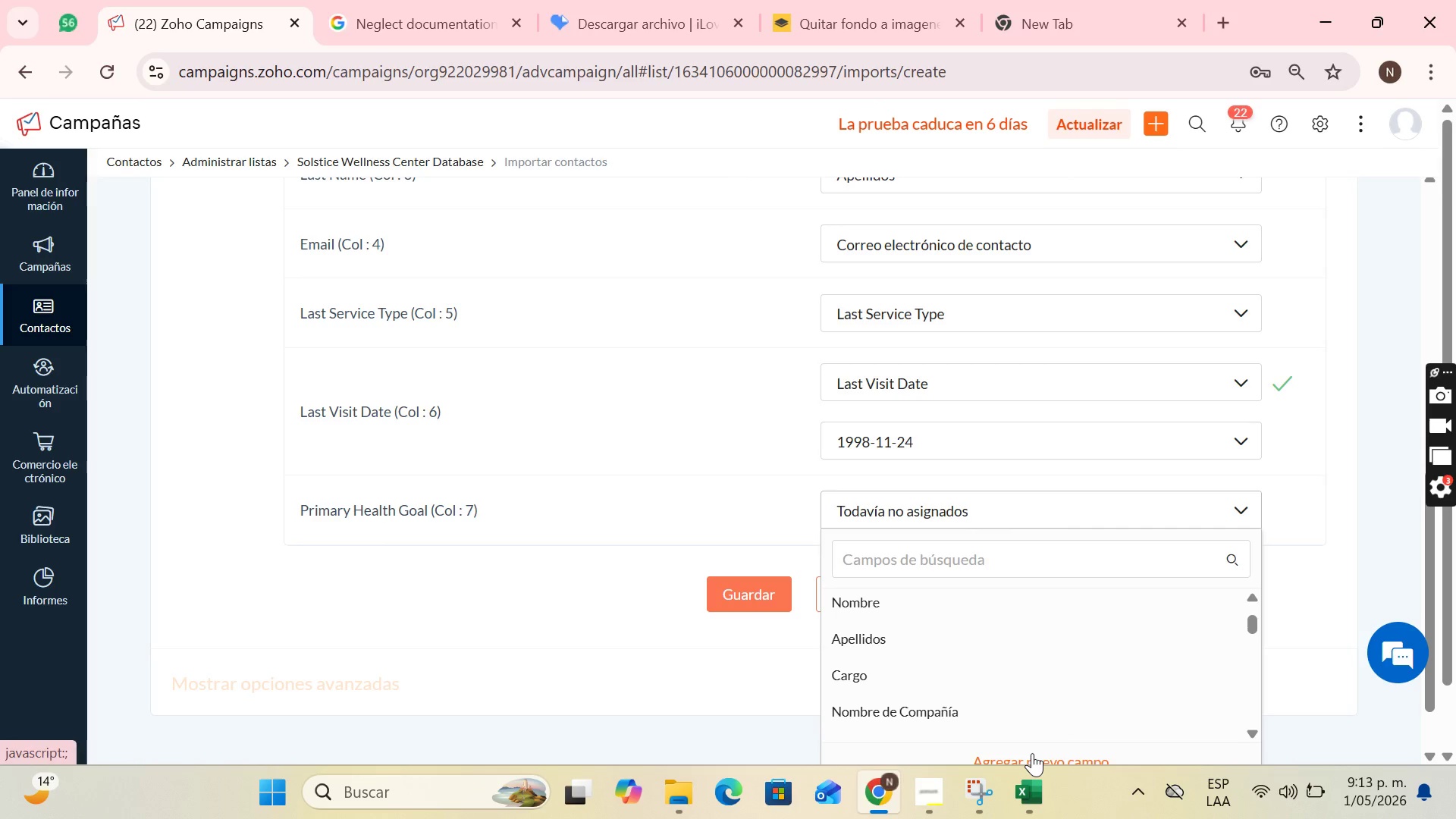 
left_click([1035, 758])
 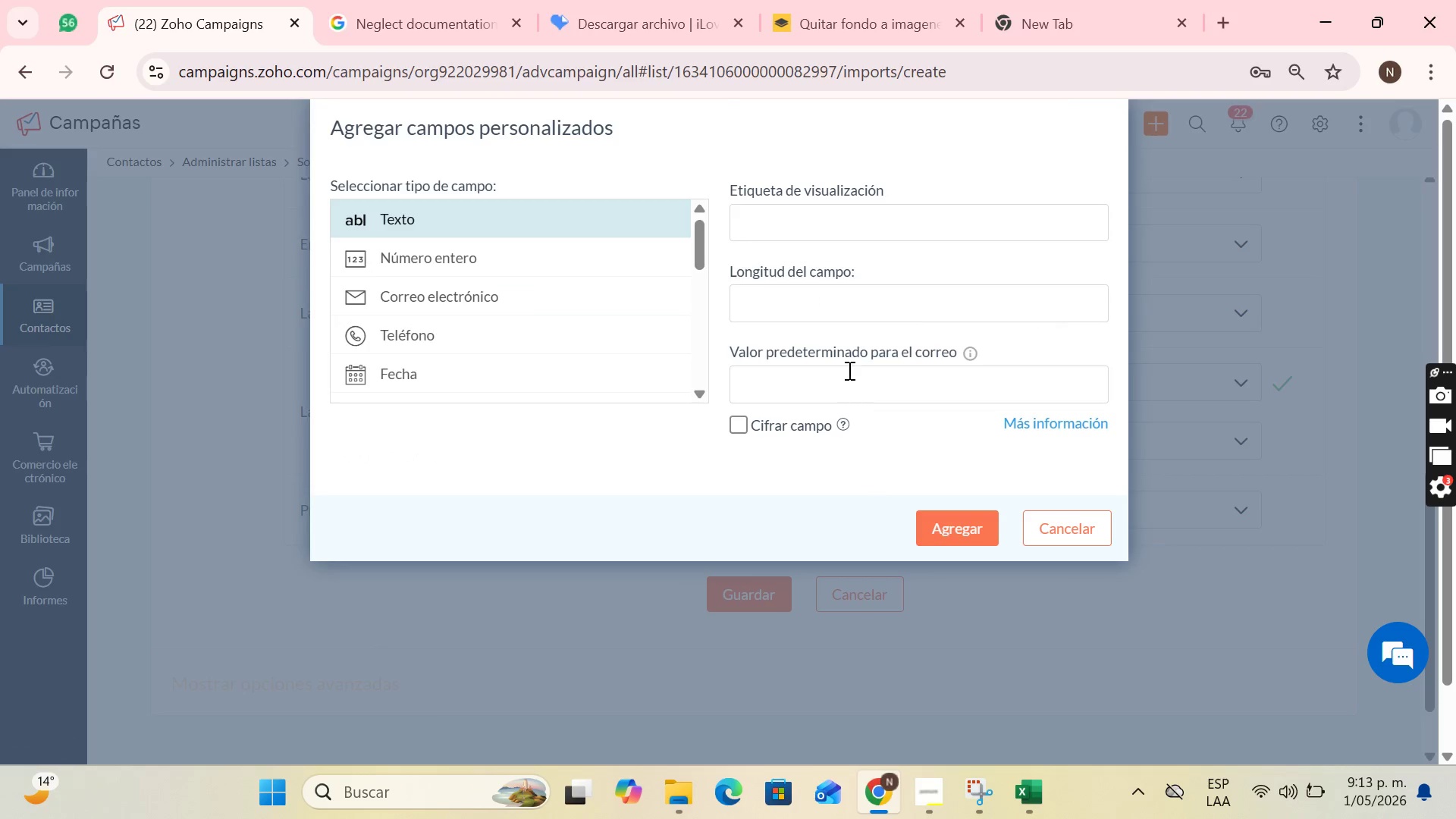 
left_click([839, 212])
 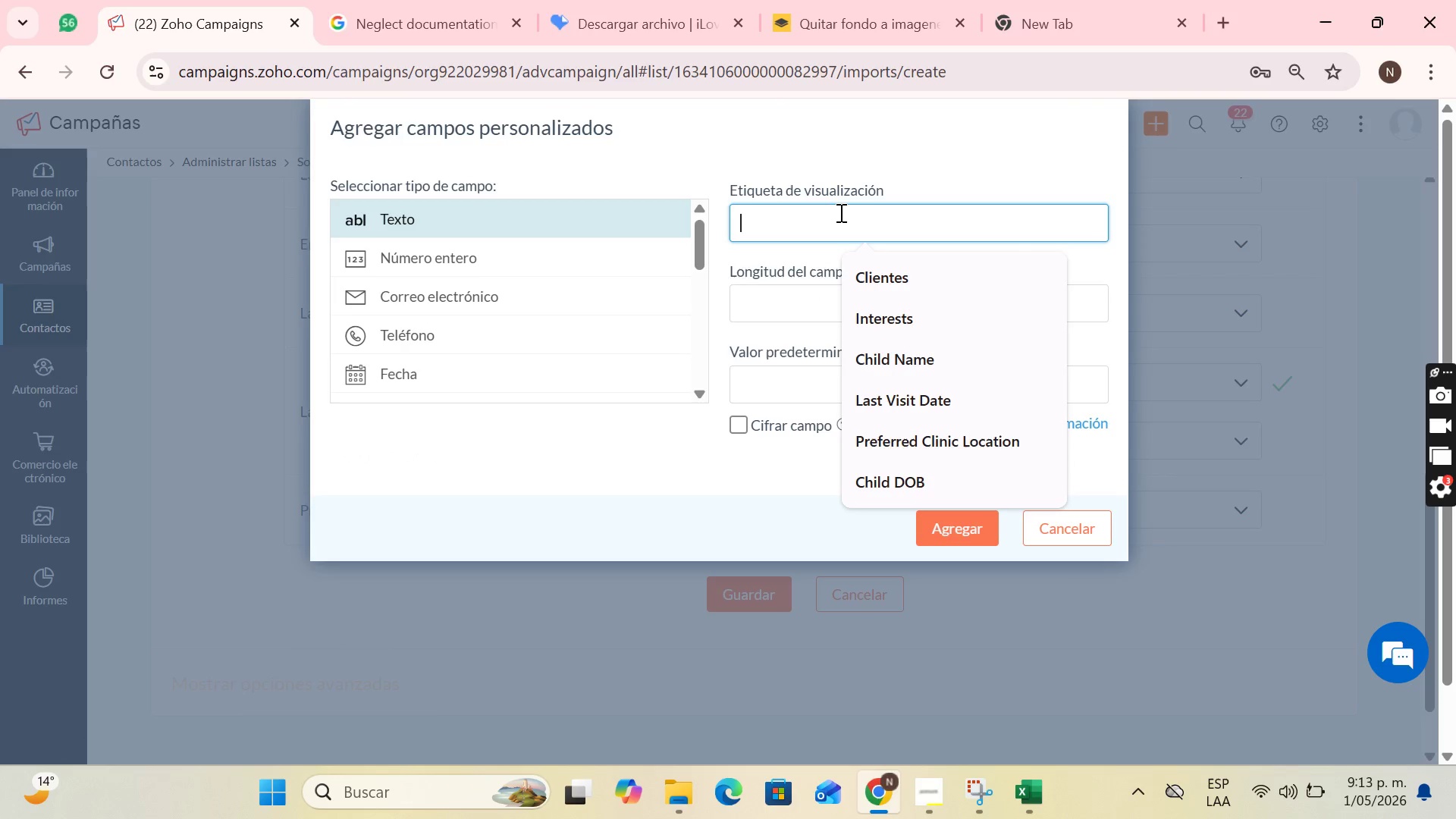 
type(Primary Health)
 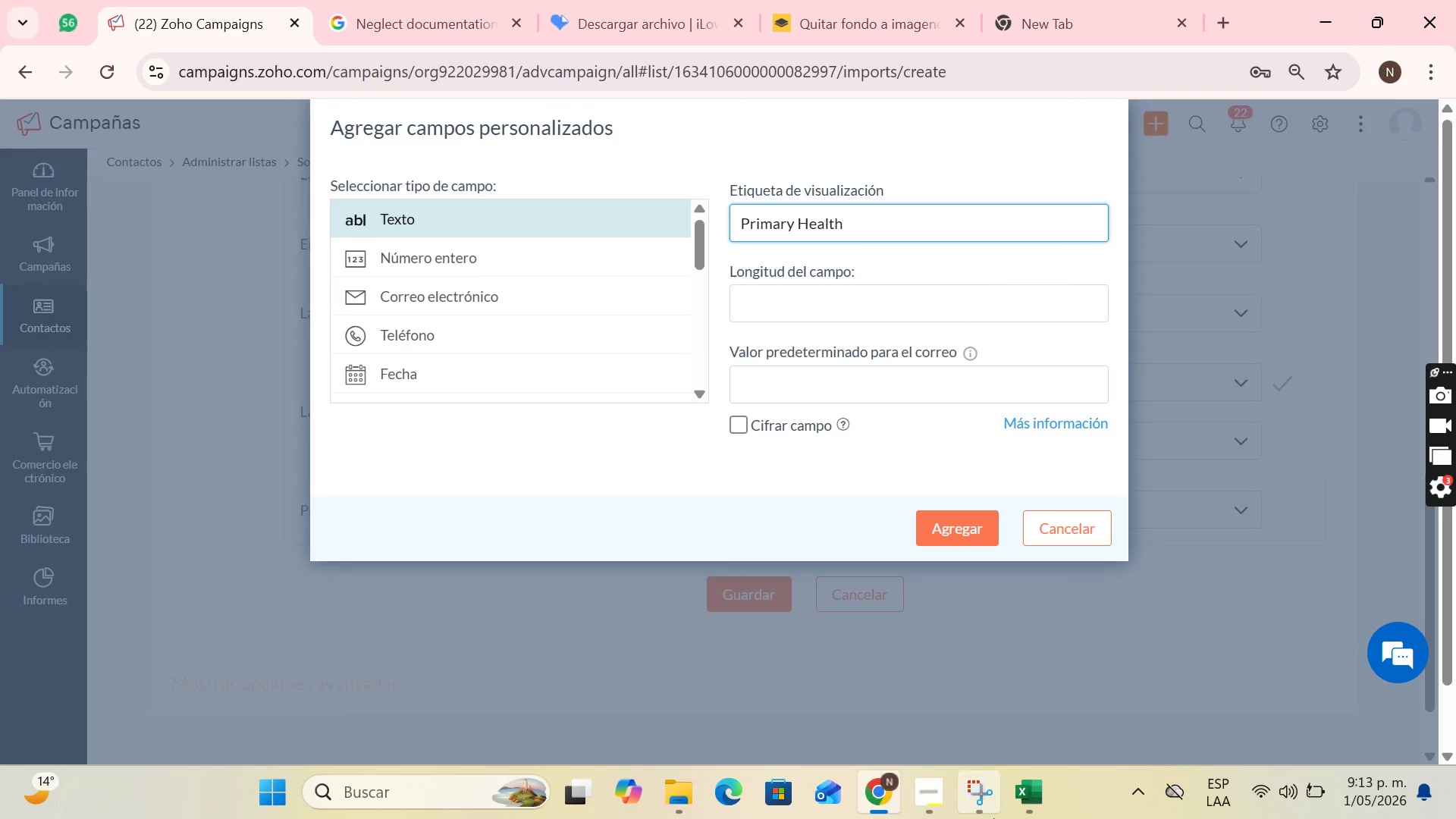 
left_click([1007, 789])
 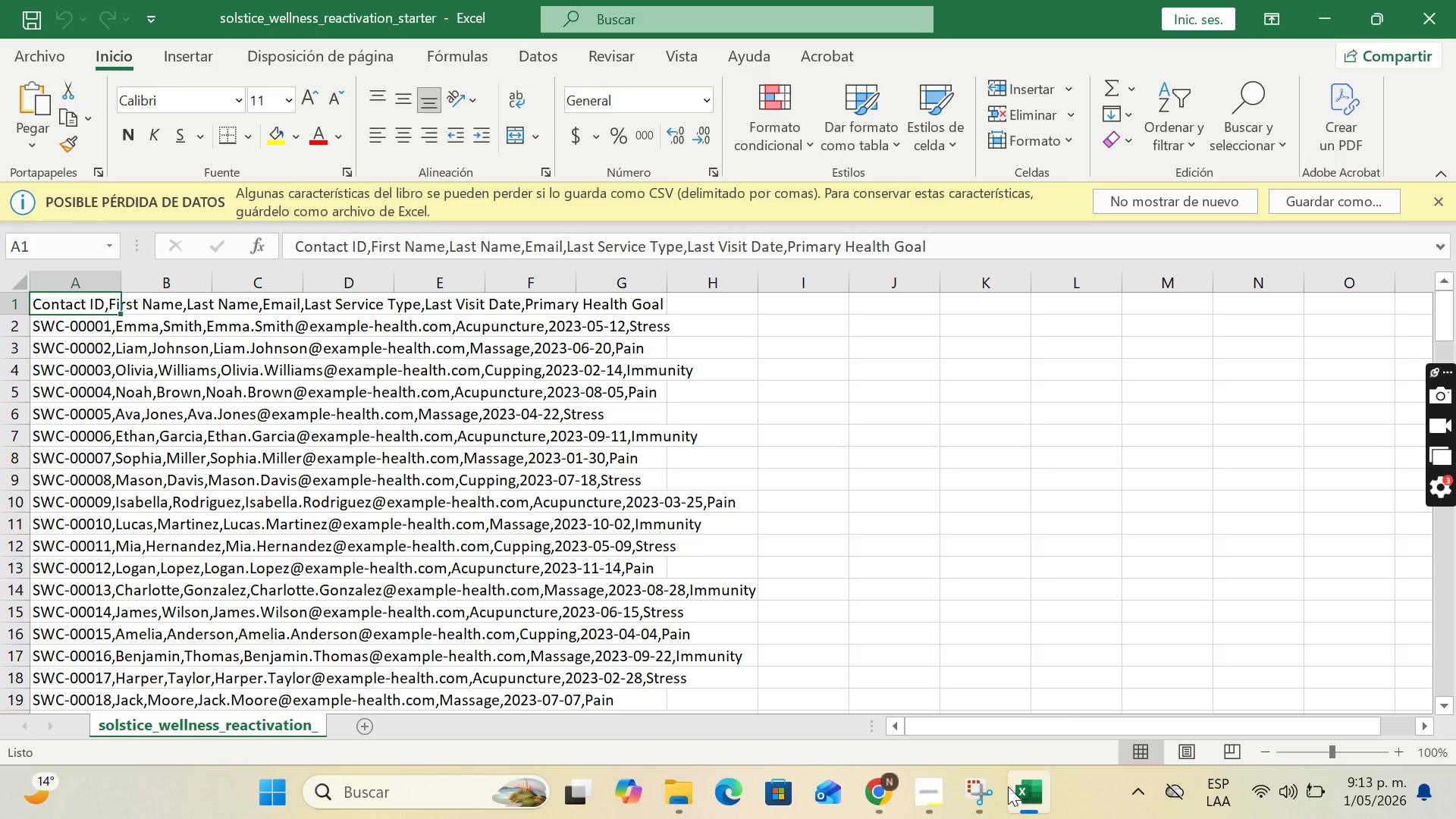 
left_click([1008, 786])
 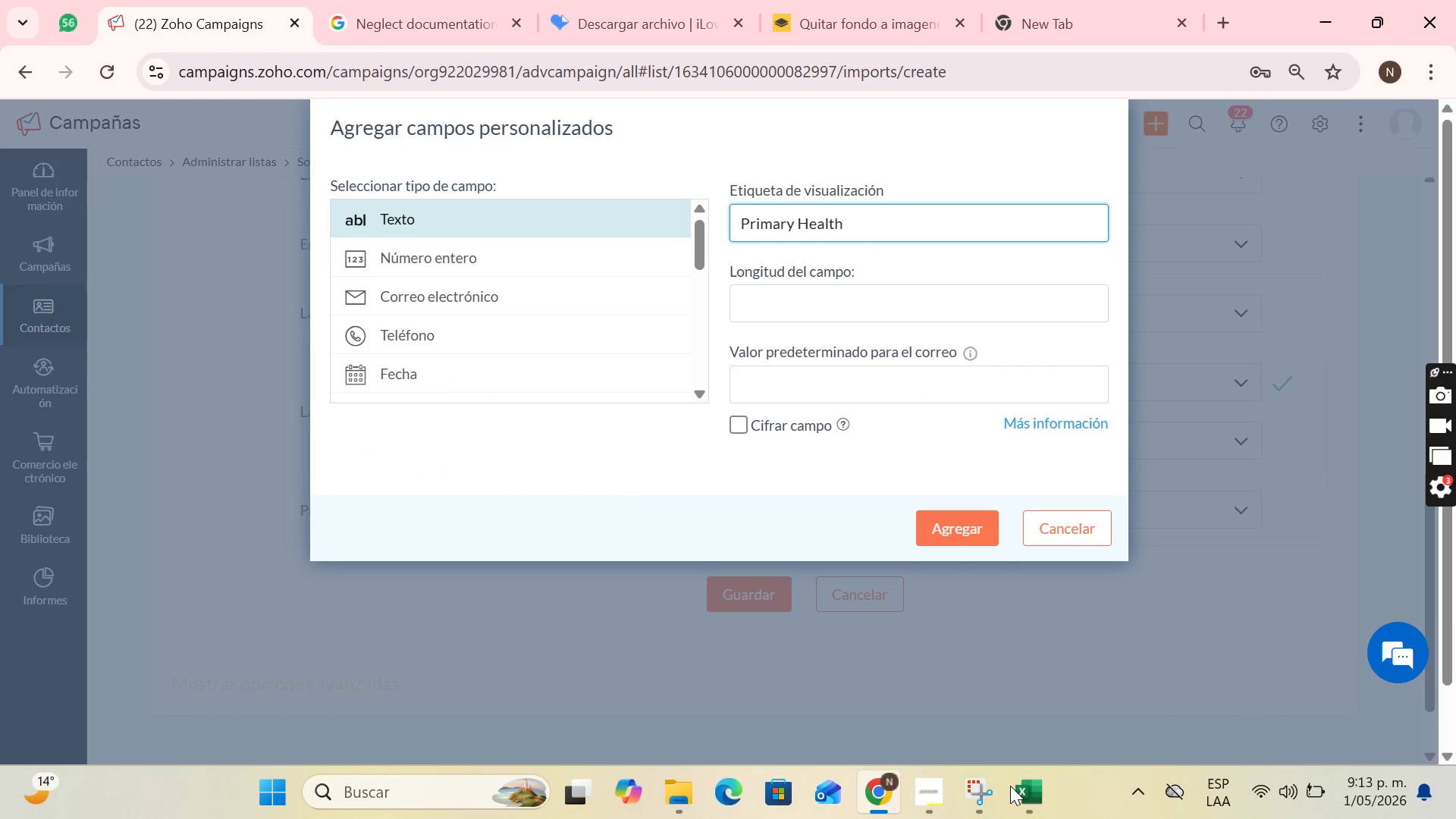 
type( Goal)
 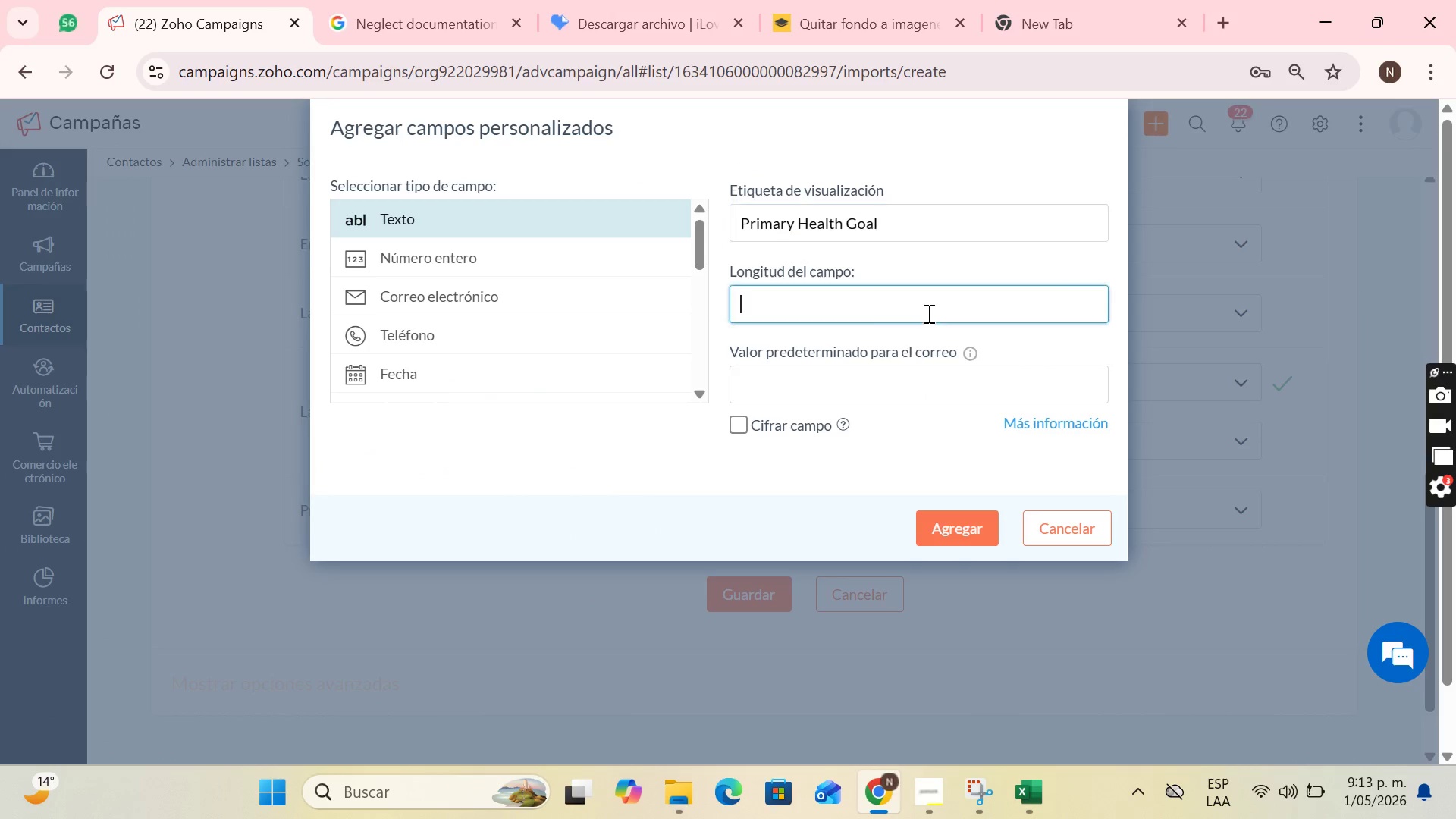 
double_click([924, 354])
 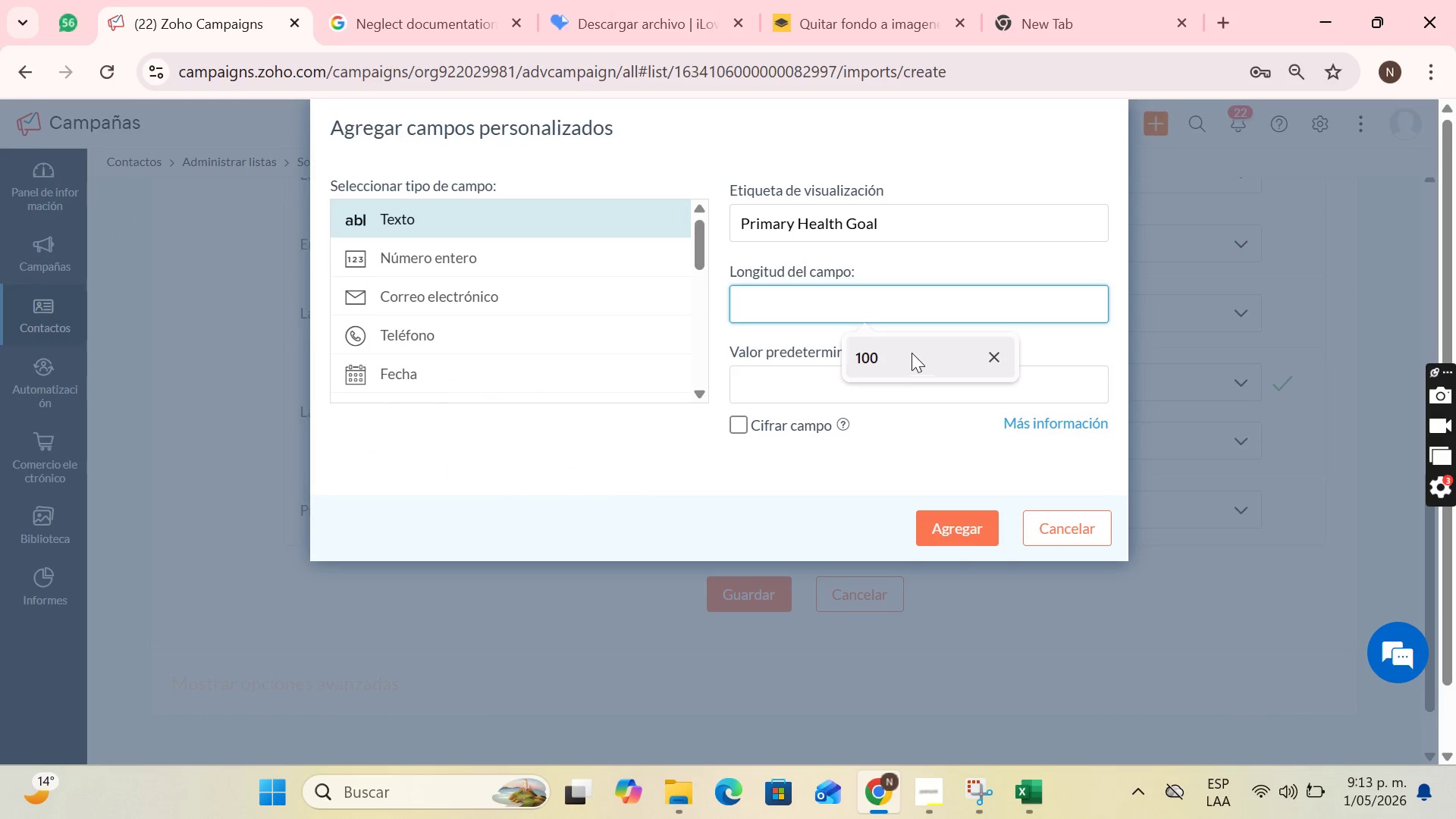 
left_click([902, 353])
 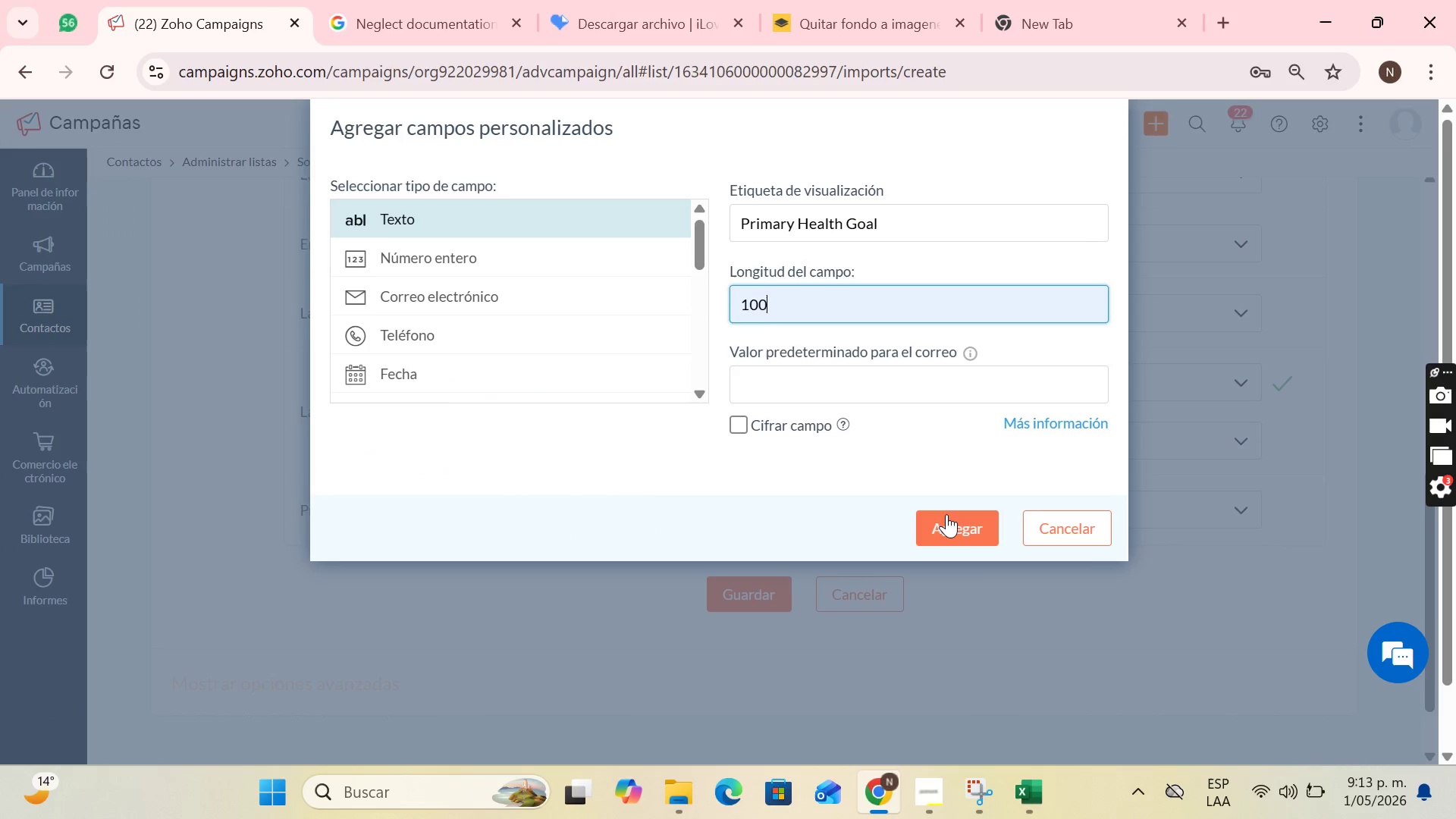 
left_click([946, 527])
 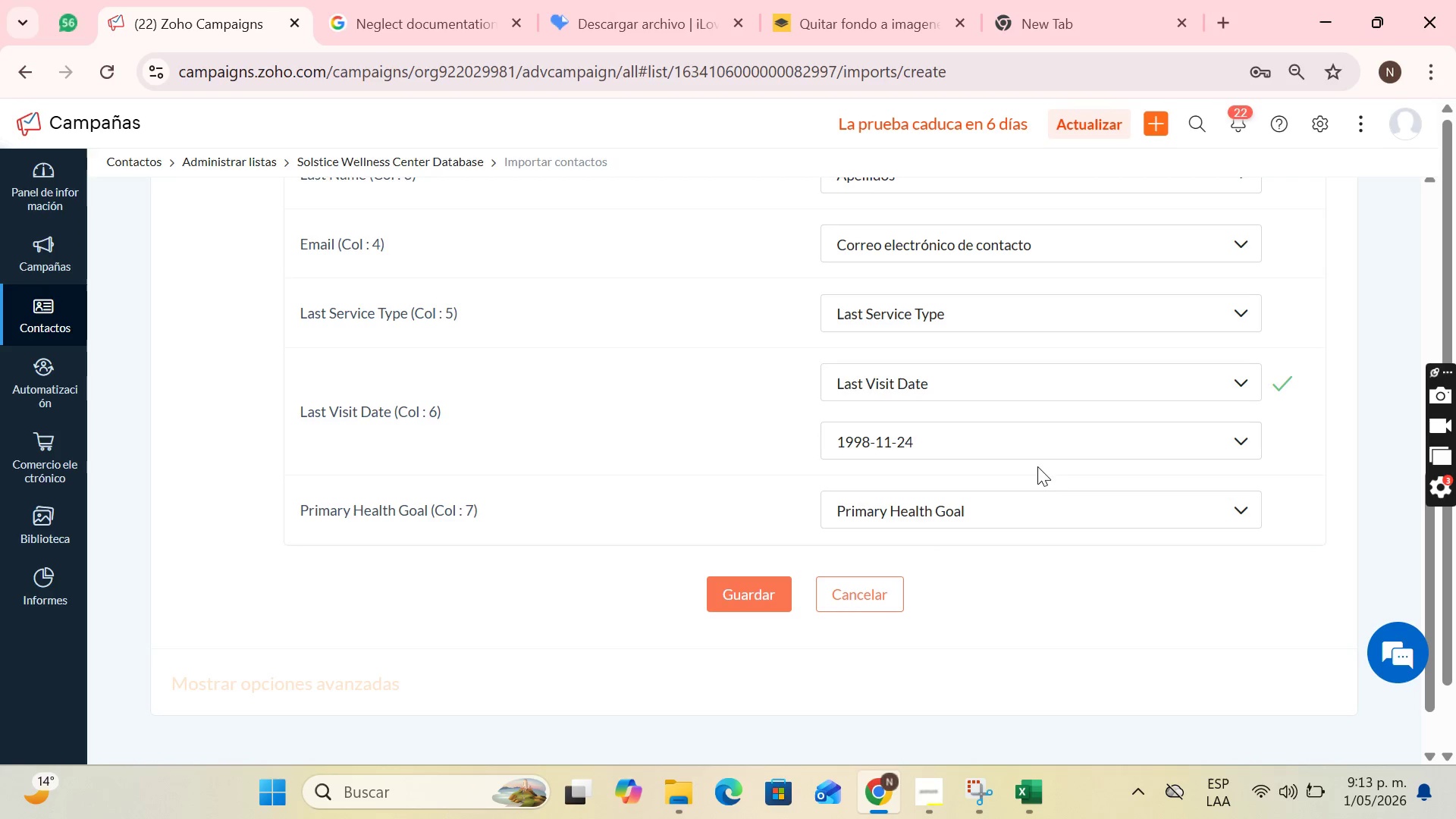 
scroll: coordinate [588, 355], scroll_direction: none, amount: 0.0
 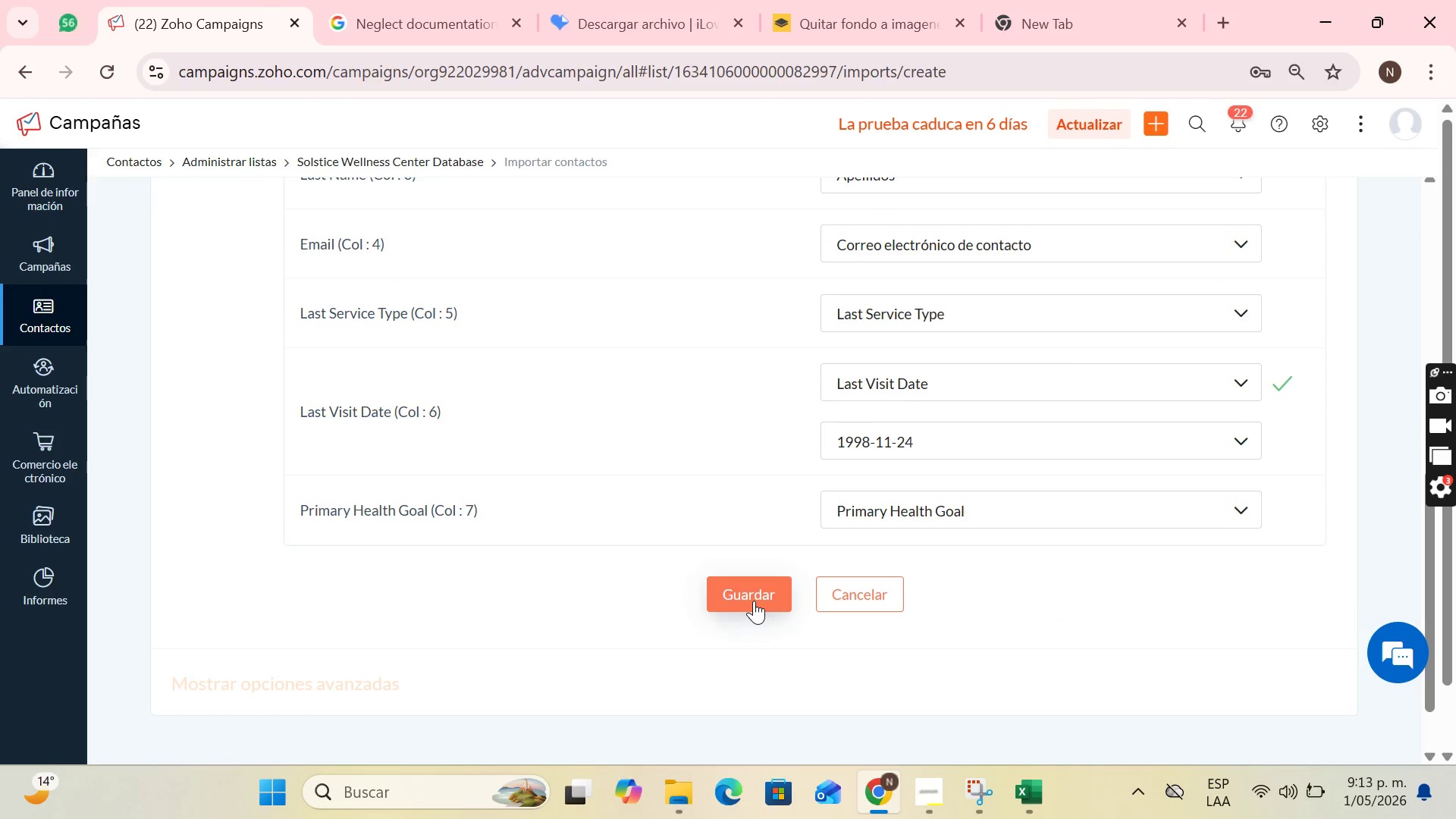 
left_click([754, 601])
 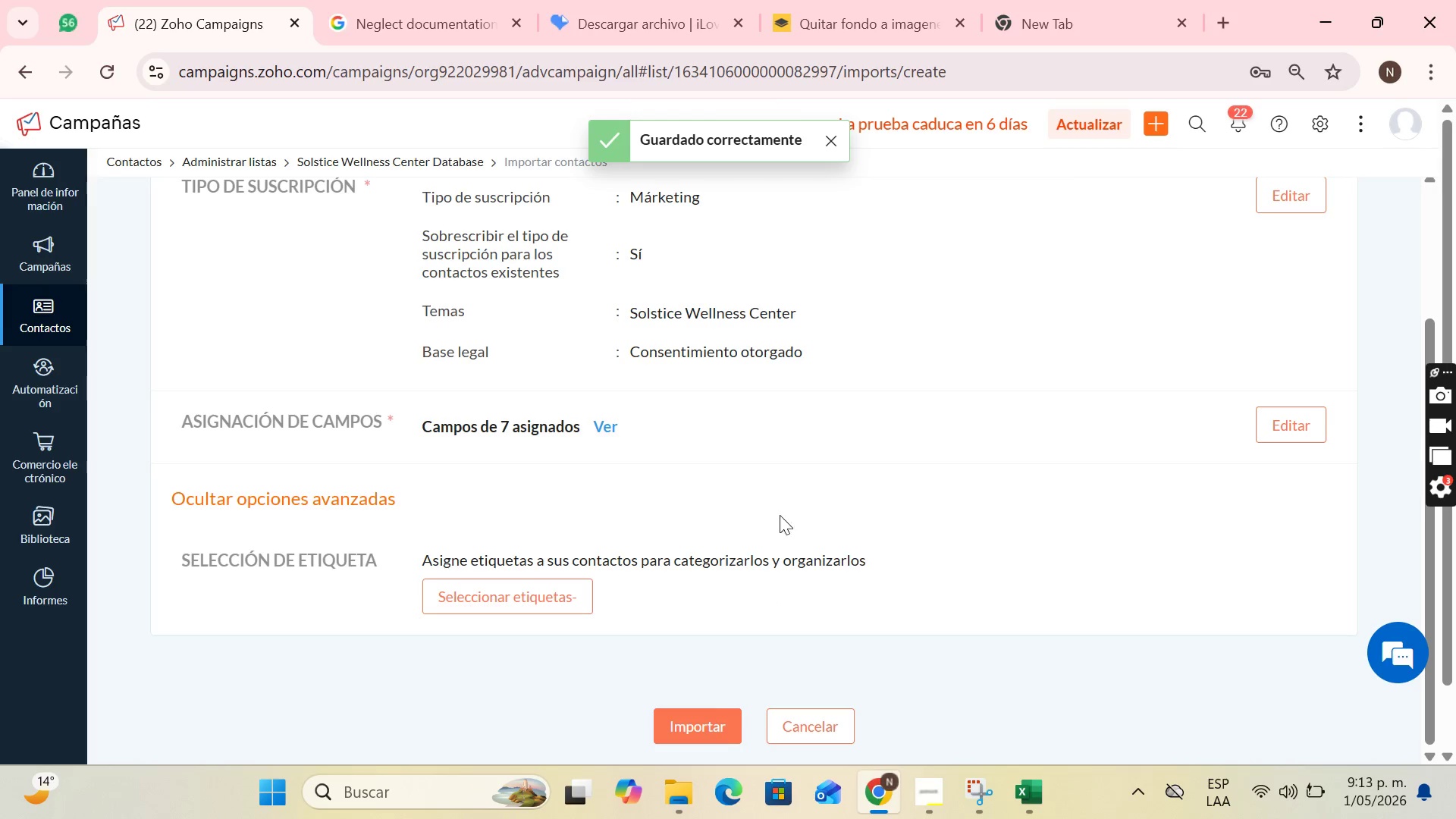 
scroll: coordinate [805, 287], scroll_direction: up, amount: 1.0
 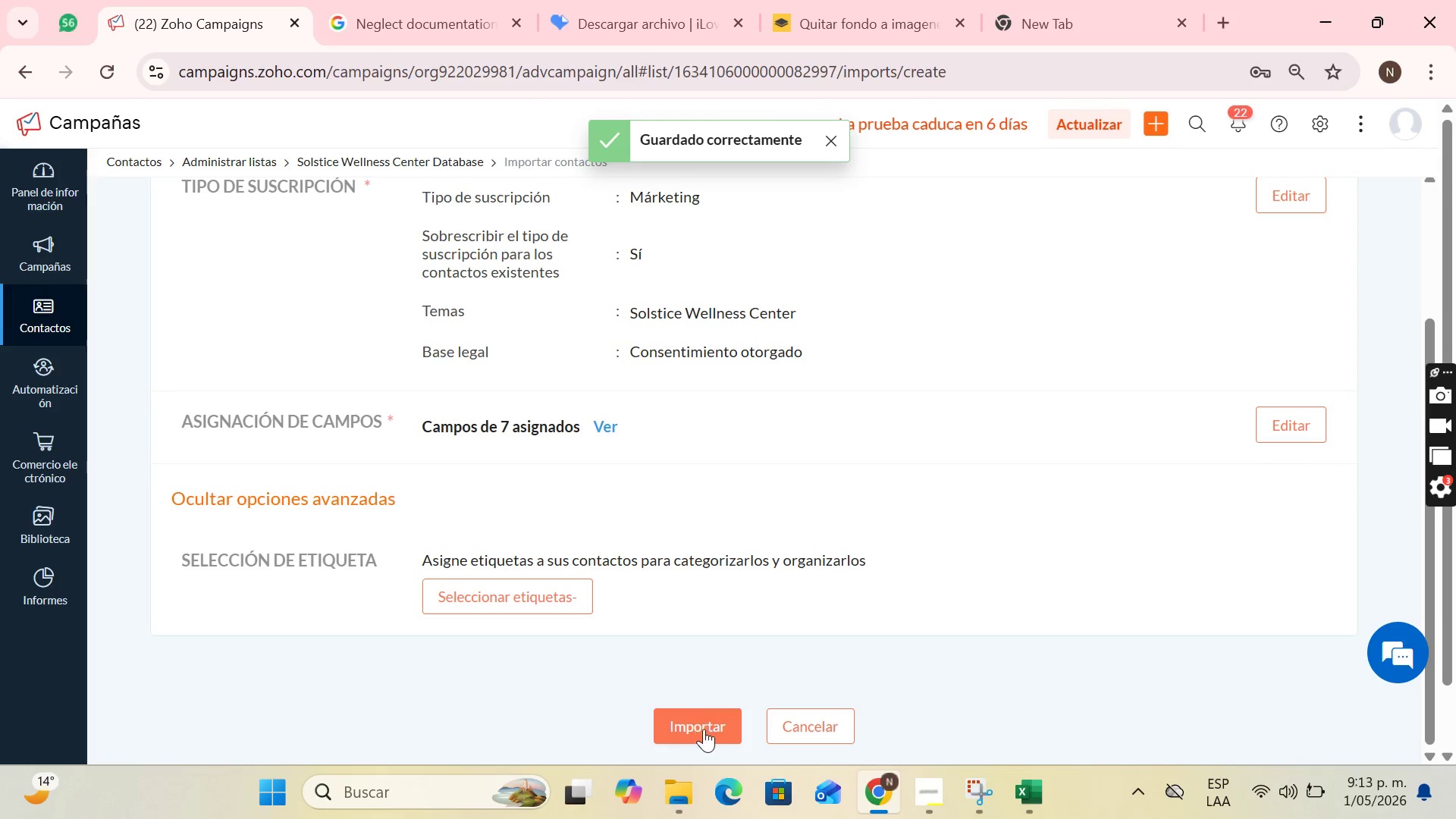 
left_click([705, 733])
 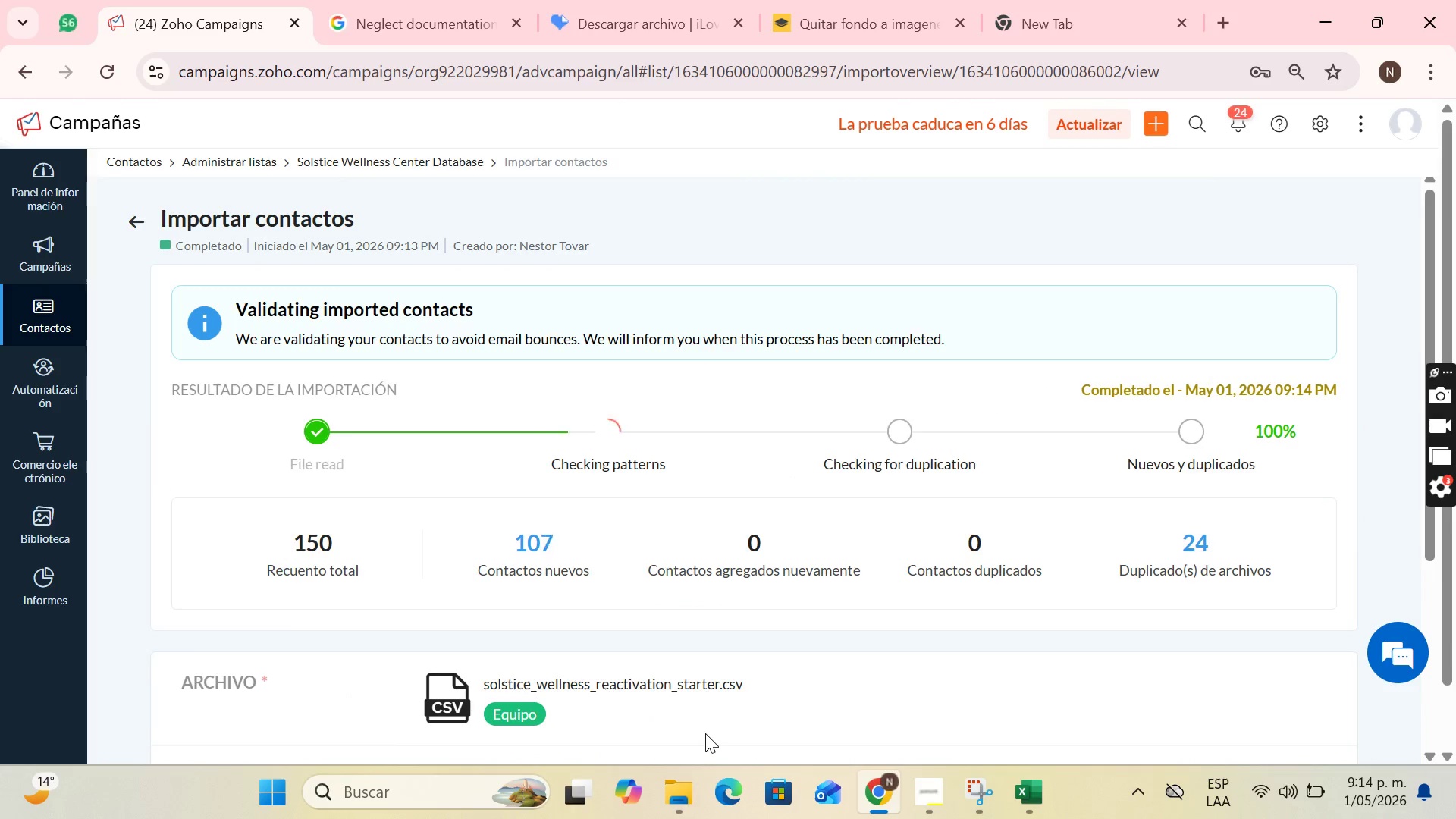 
wait(8.58)
 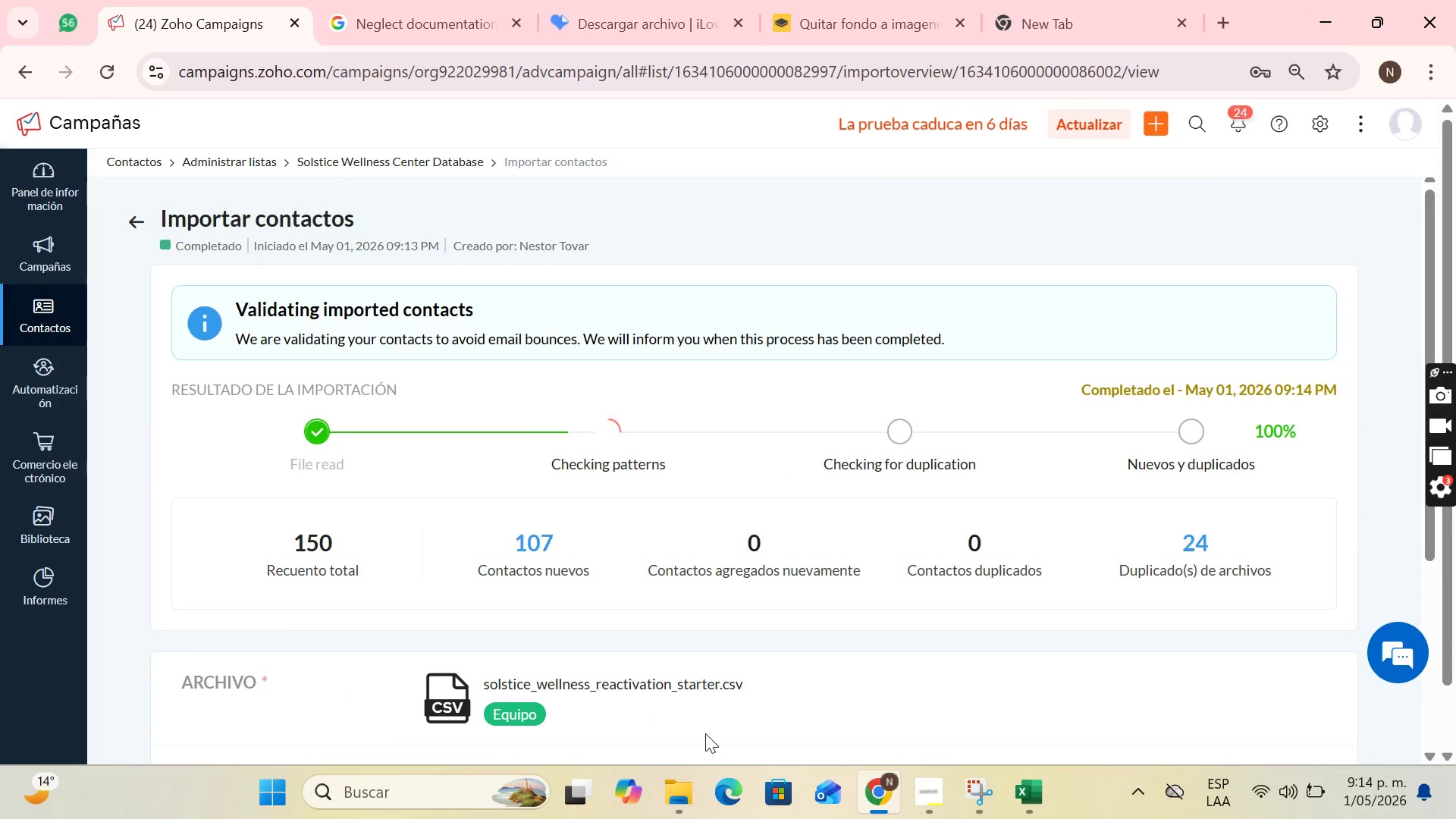 
left_click([1194, 554])
 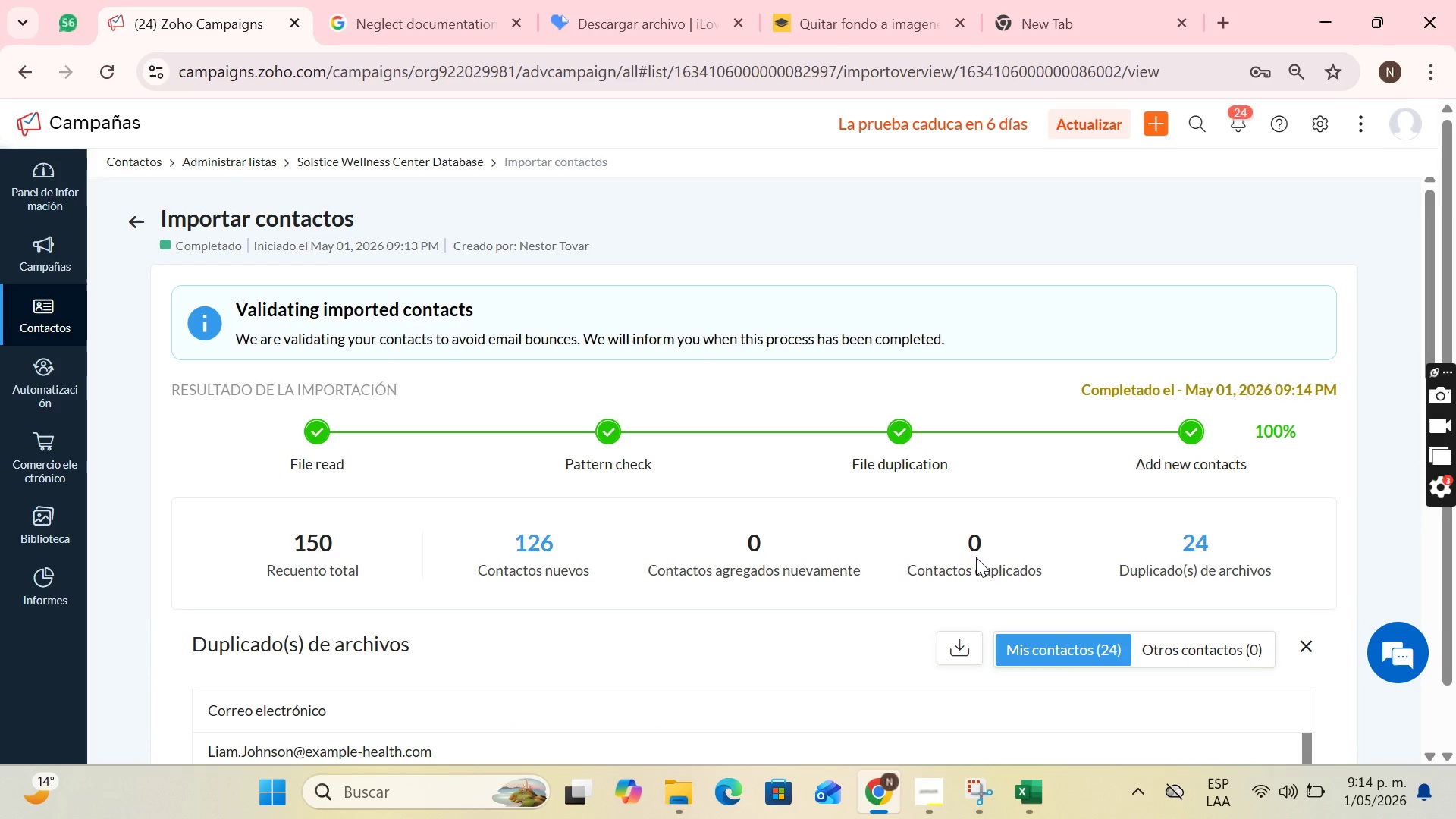 
scroll: coordinate [632, 531], scroll_direction: down, amount: 11.0
 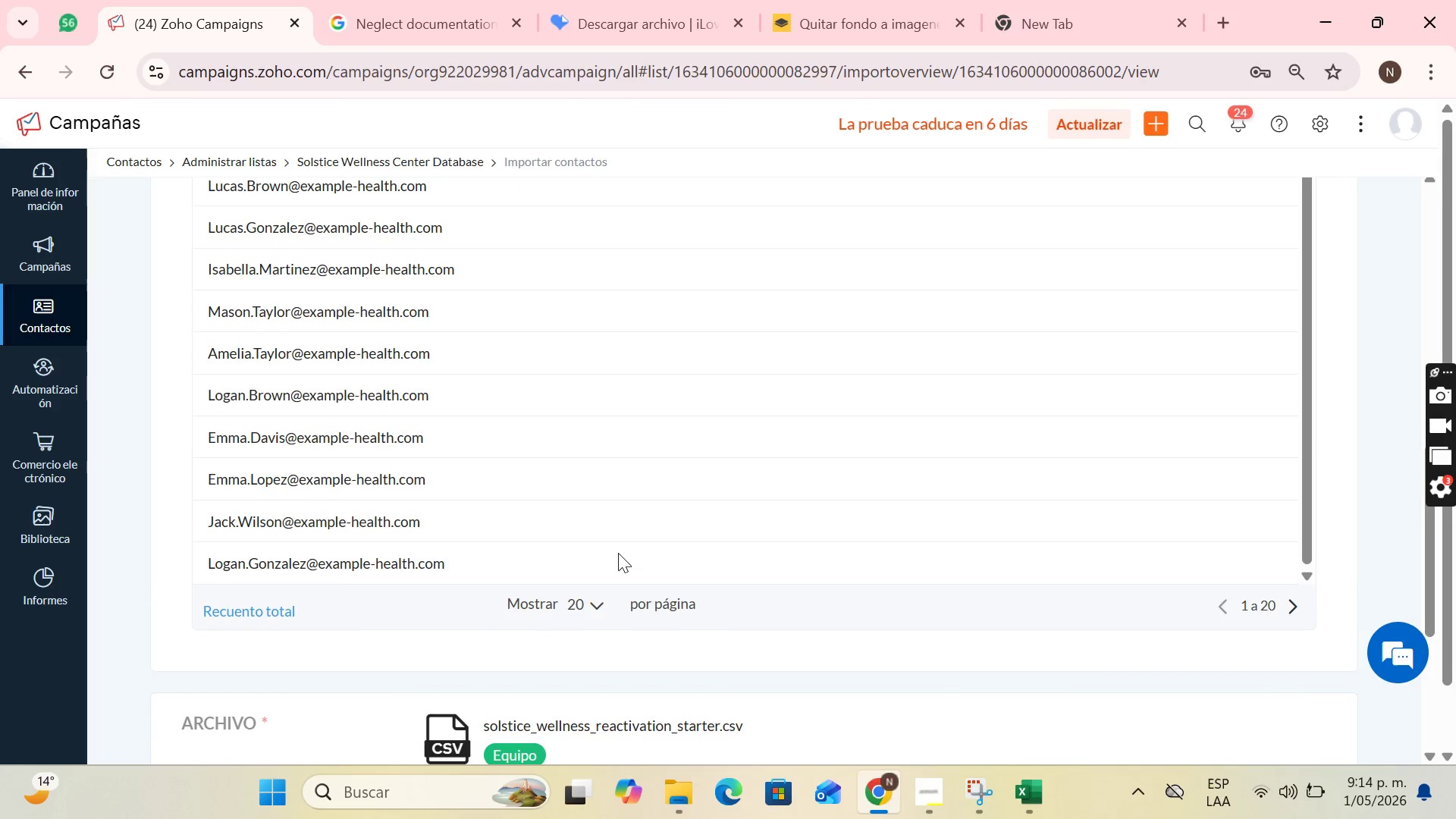 
scroll: coordinate [745, 503], scroll_direction: up, amount: 16.0
 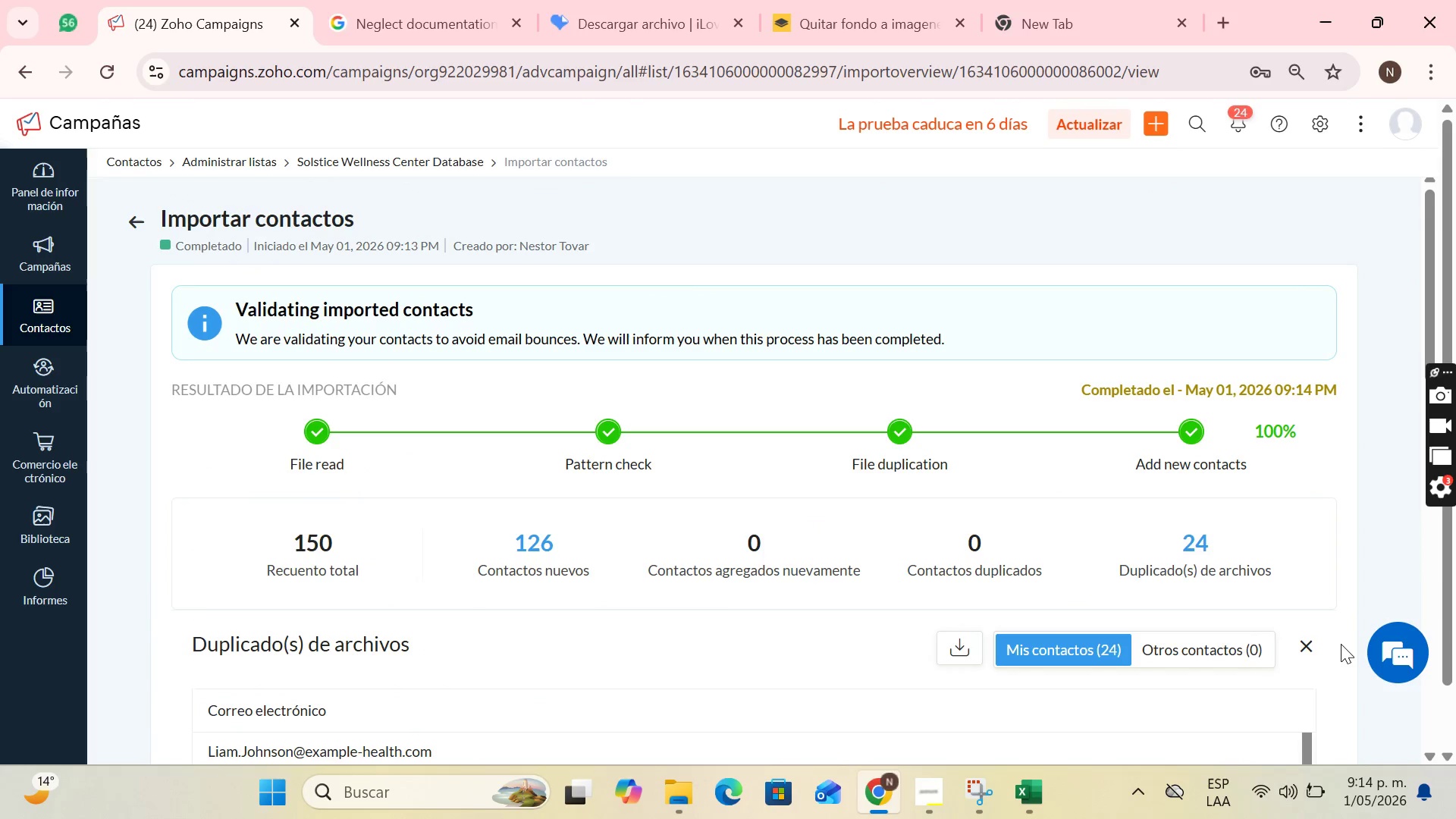 
left_click([1306, 647])
 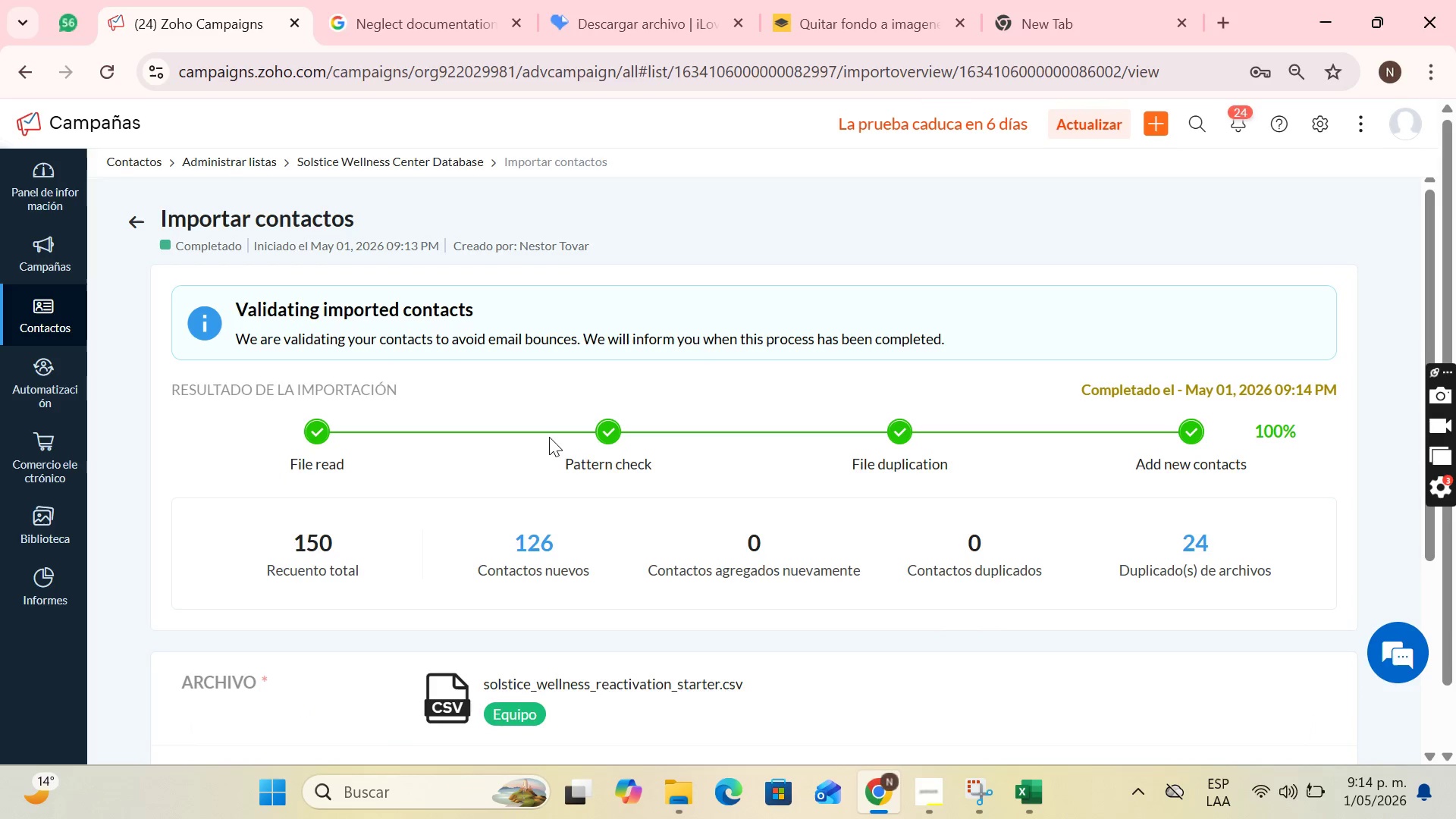 
scroll: coordinate [477, 541], scroll_direction: down, amount: 8.0
 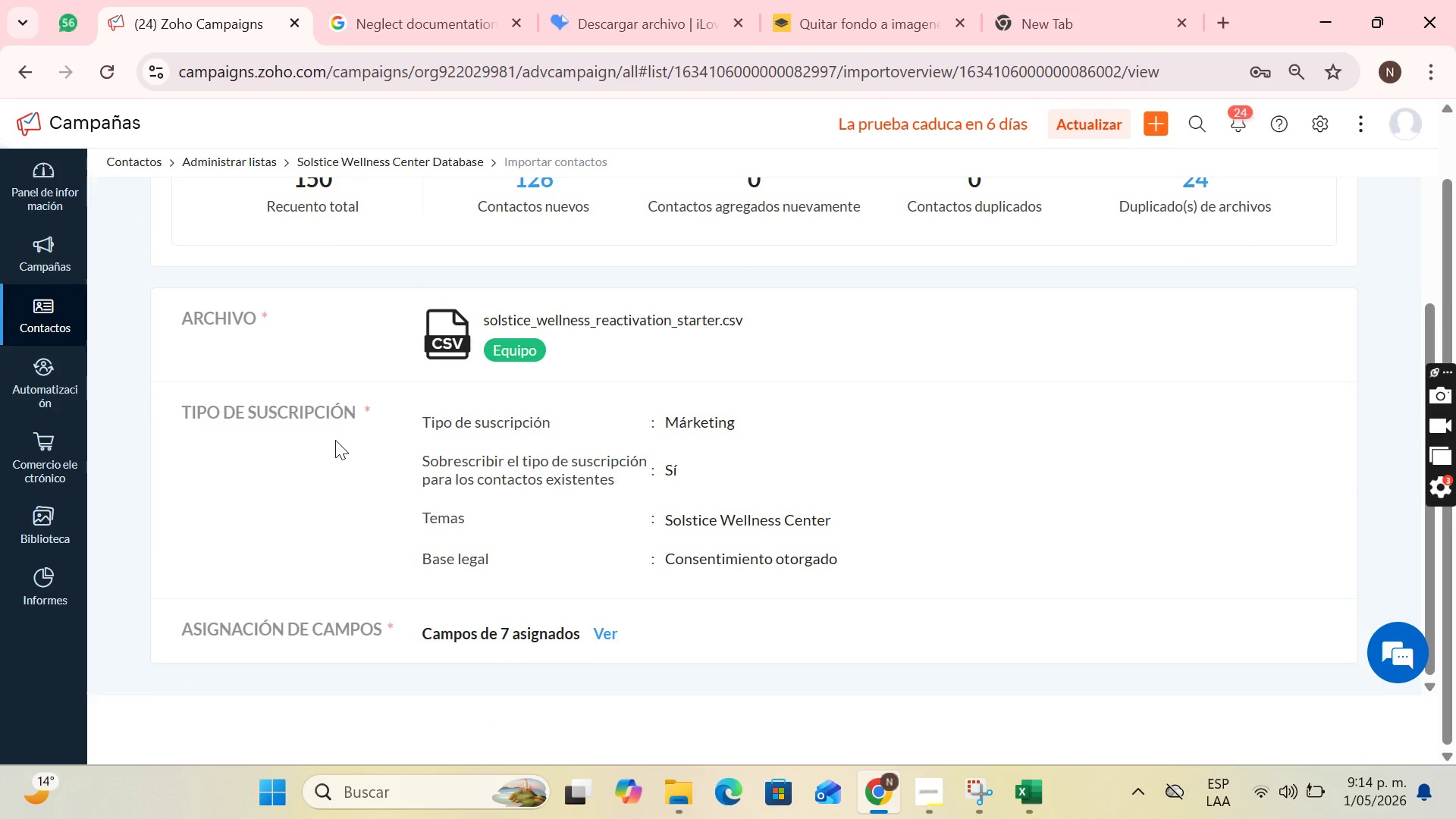 
wait(8.45)
 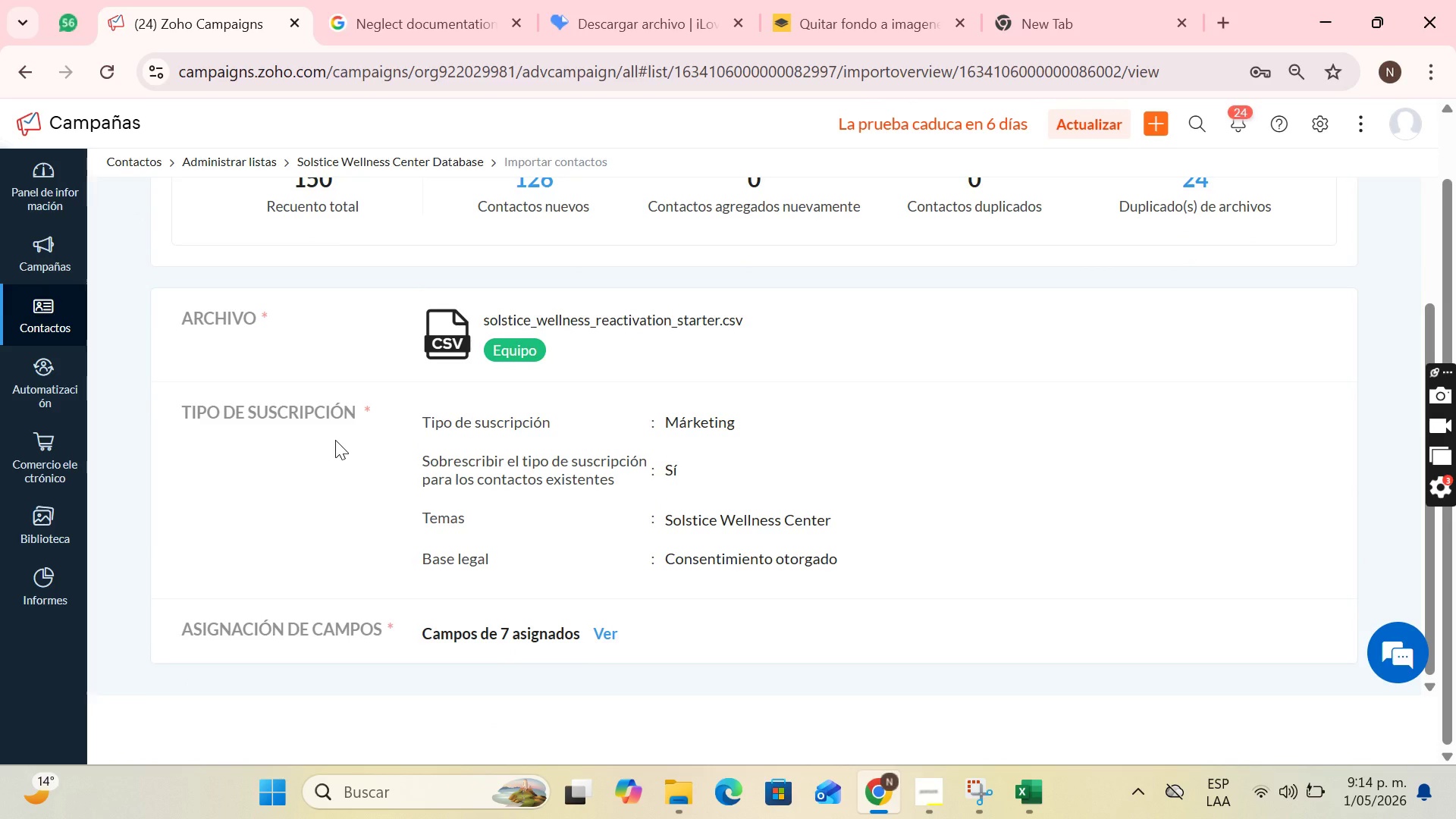 
left_click([193, 498])
 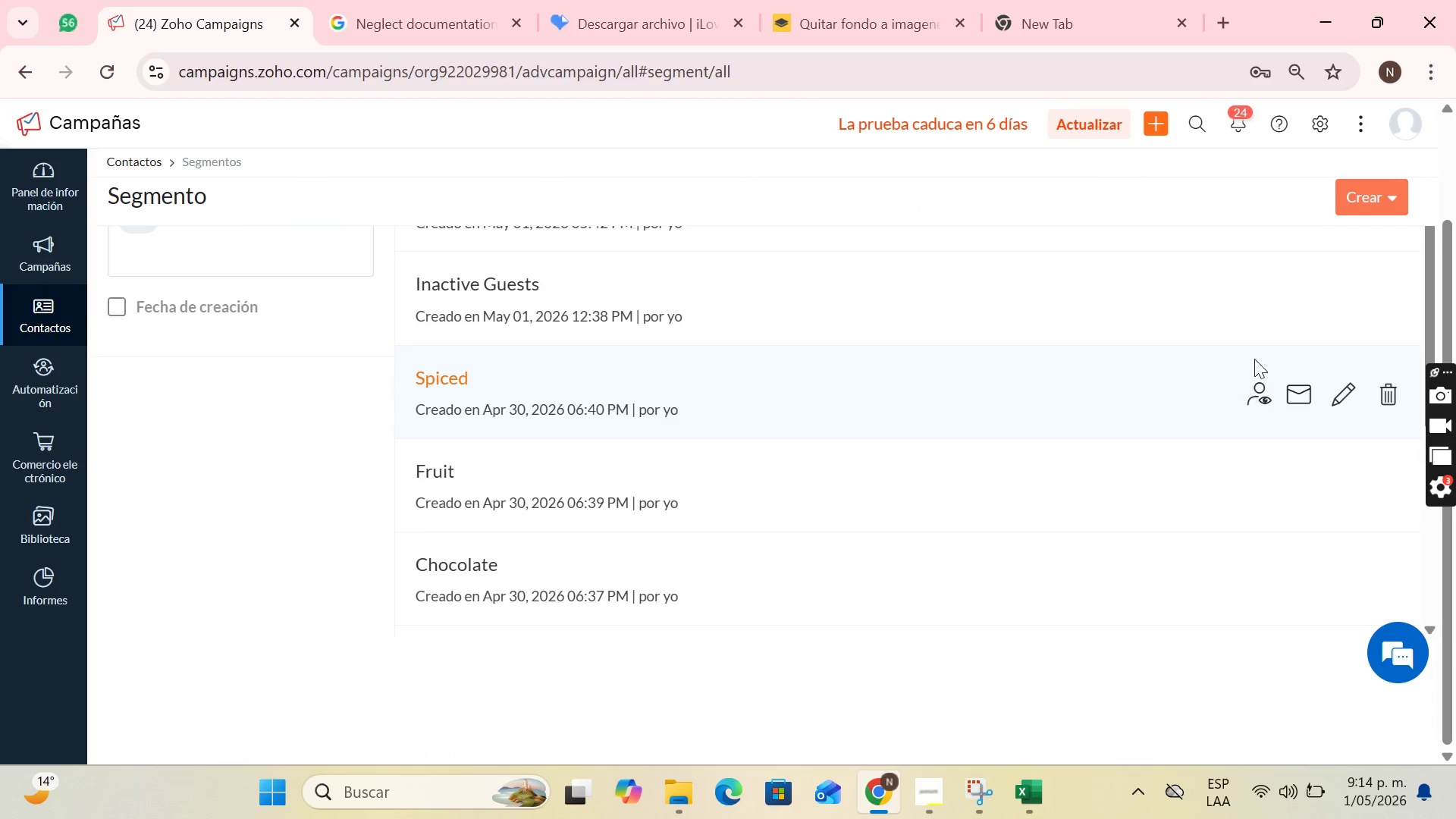 
left_click([1351, 186])
 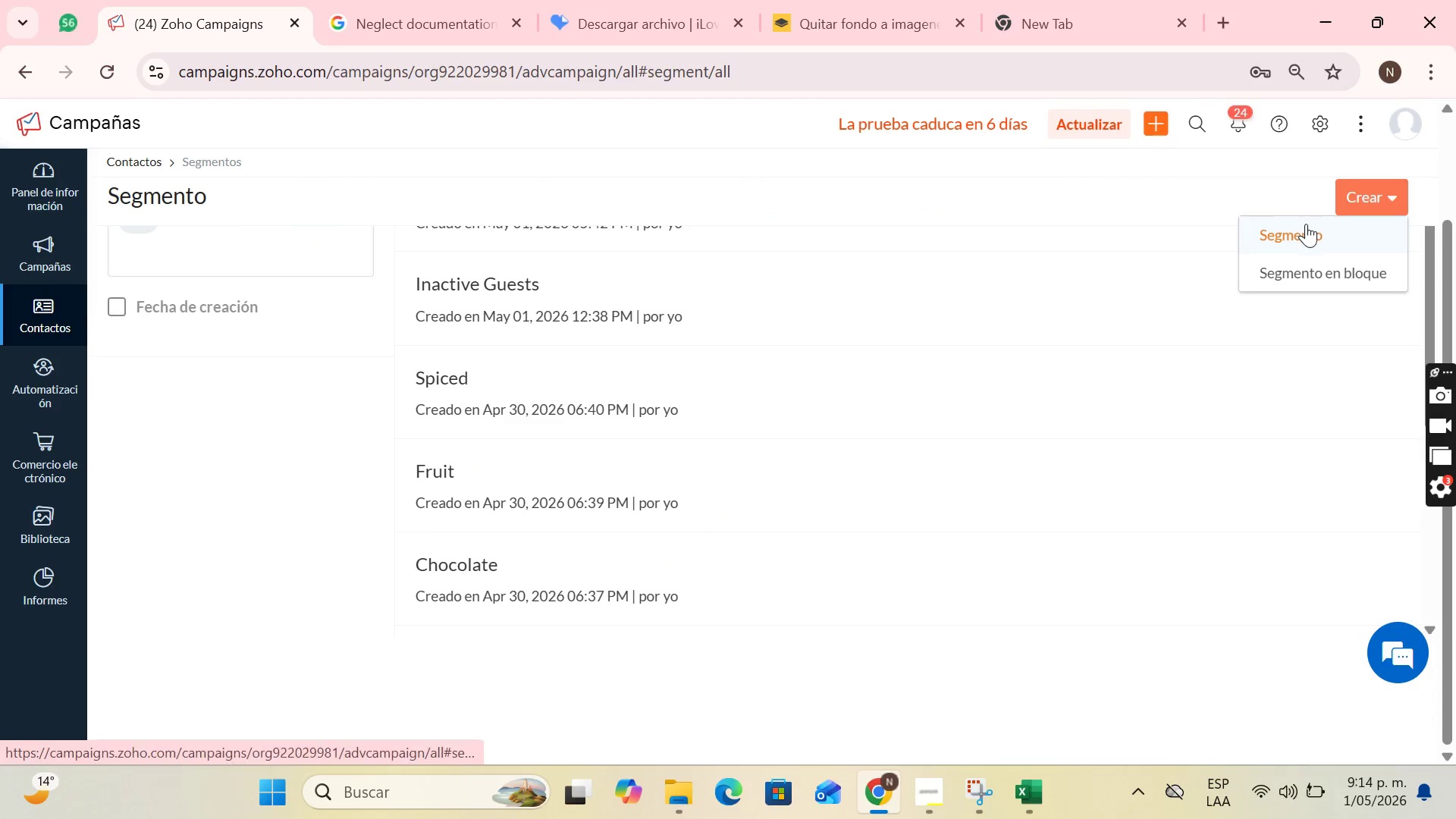 
left_click([1306, 224])
 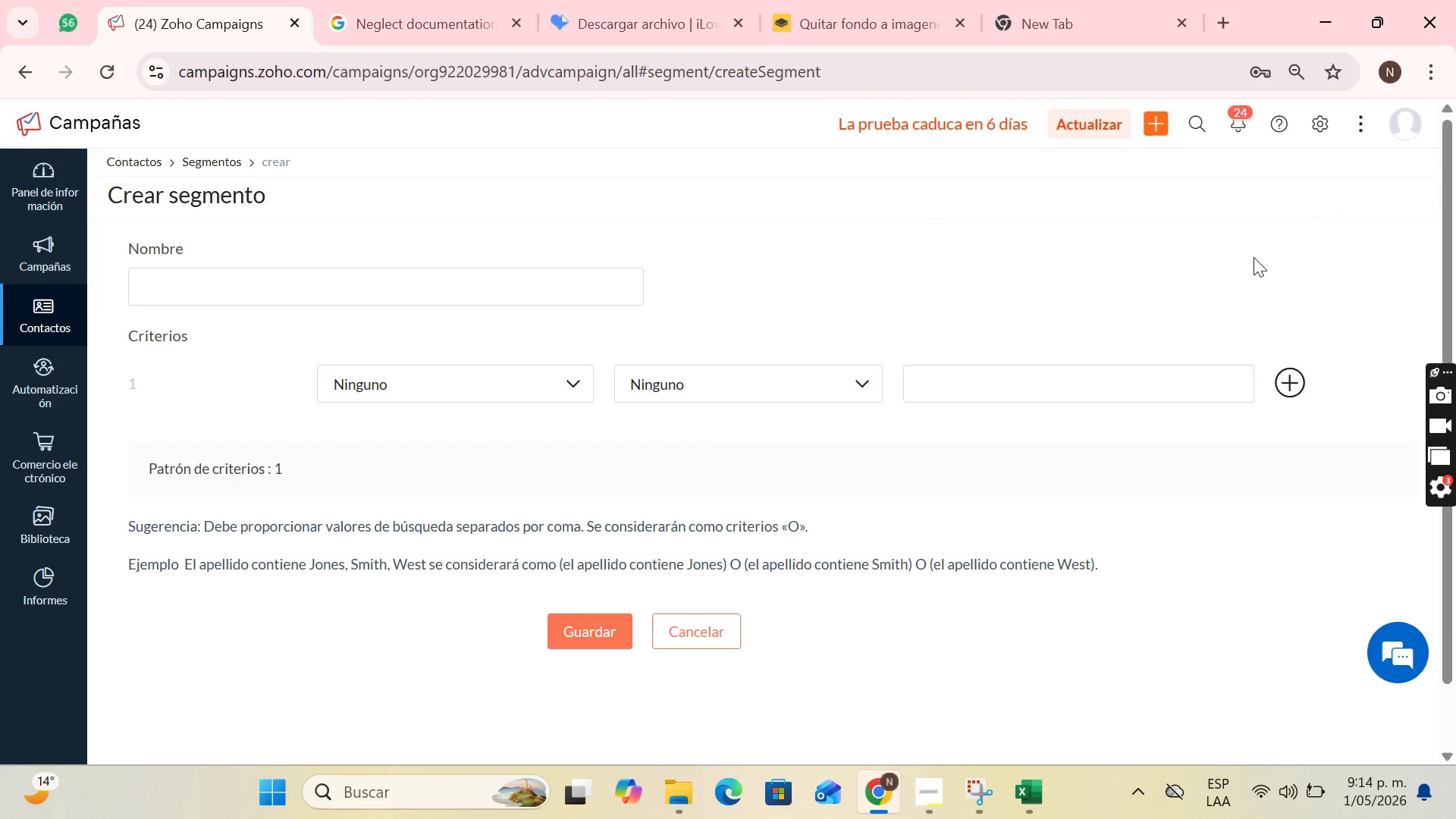 
wait(5.09)
 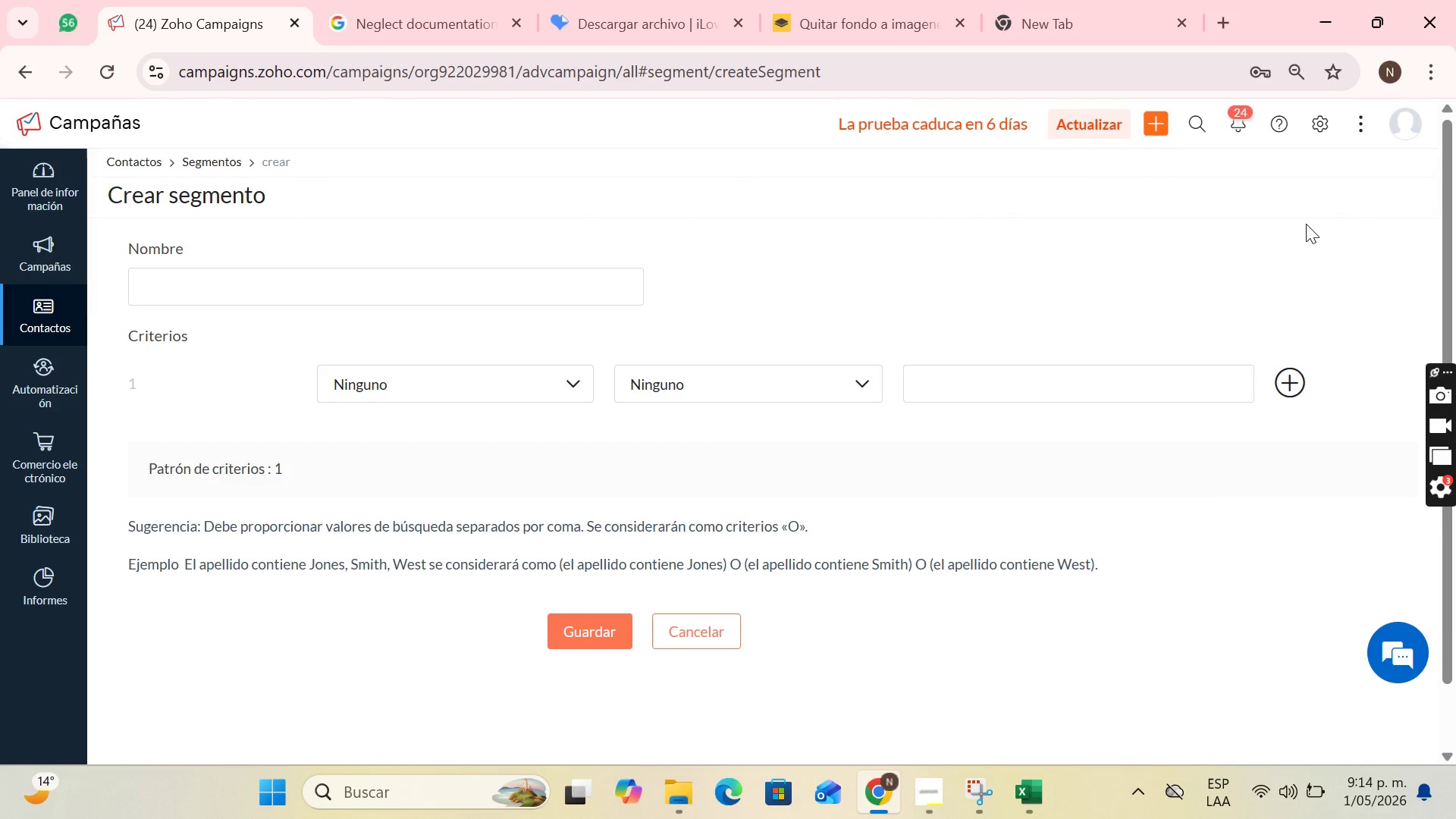 
left_click([930, 799])